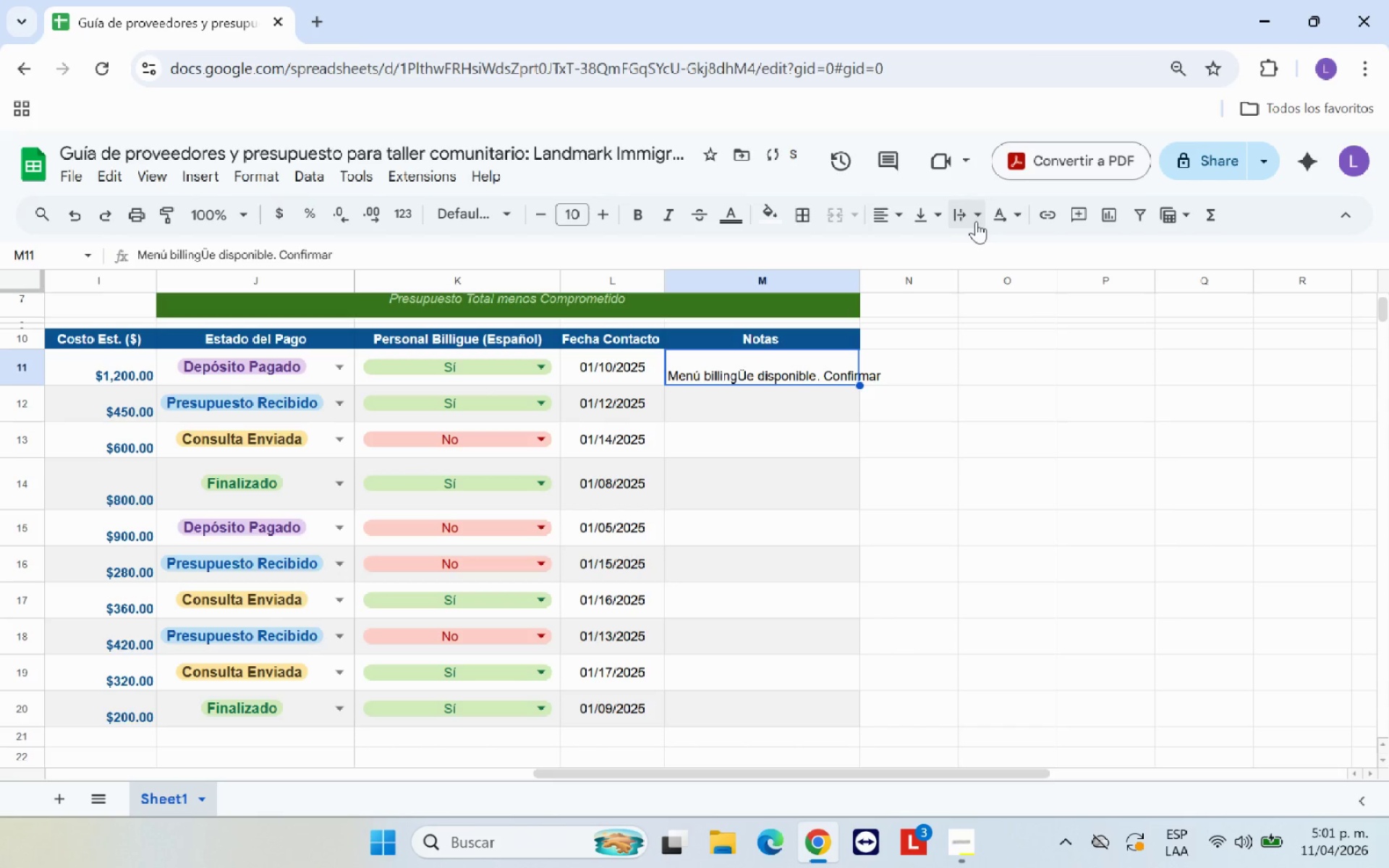 
left_click([977, 221])
 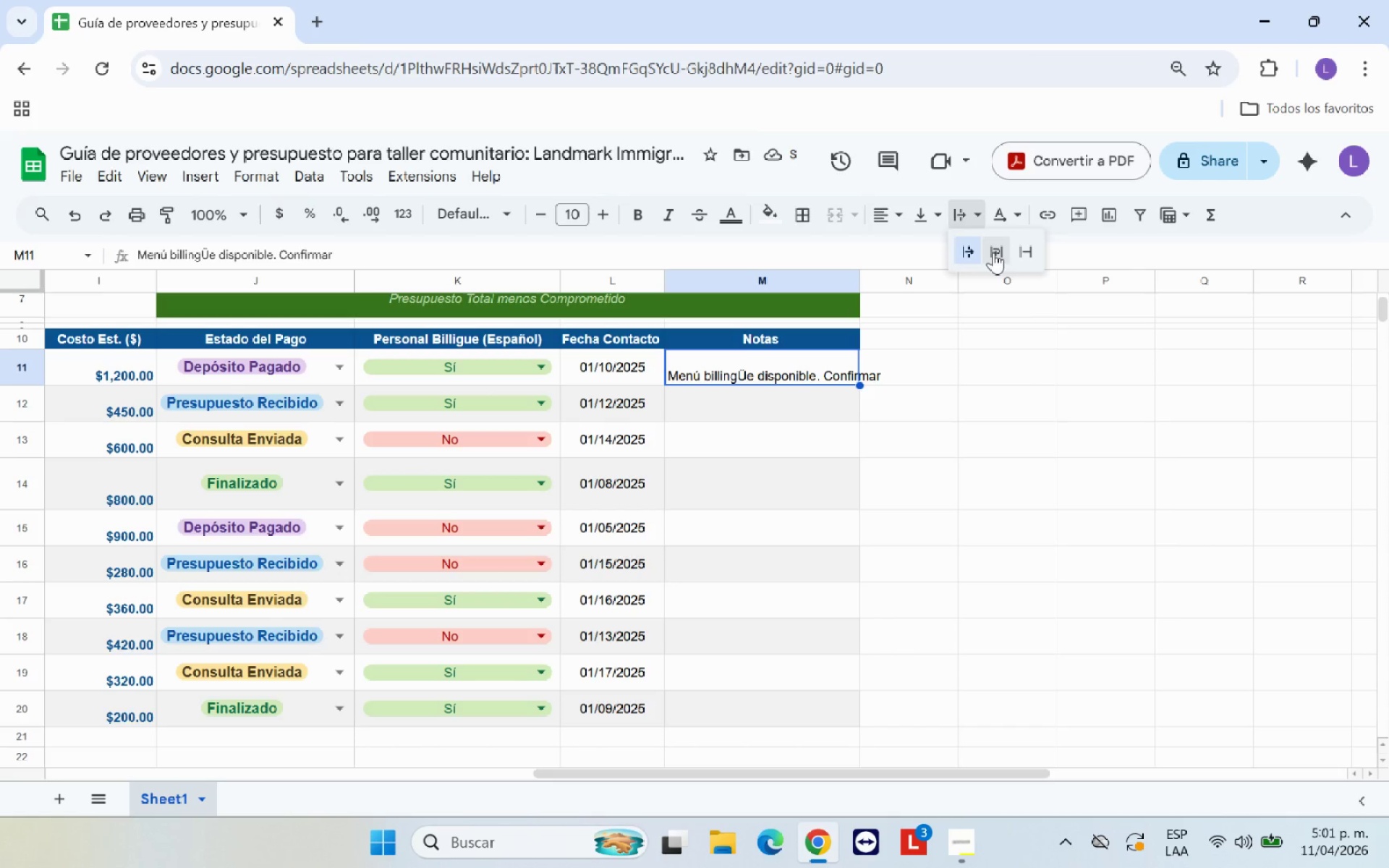 
left_click([998, 252])
 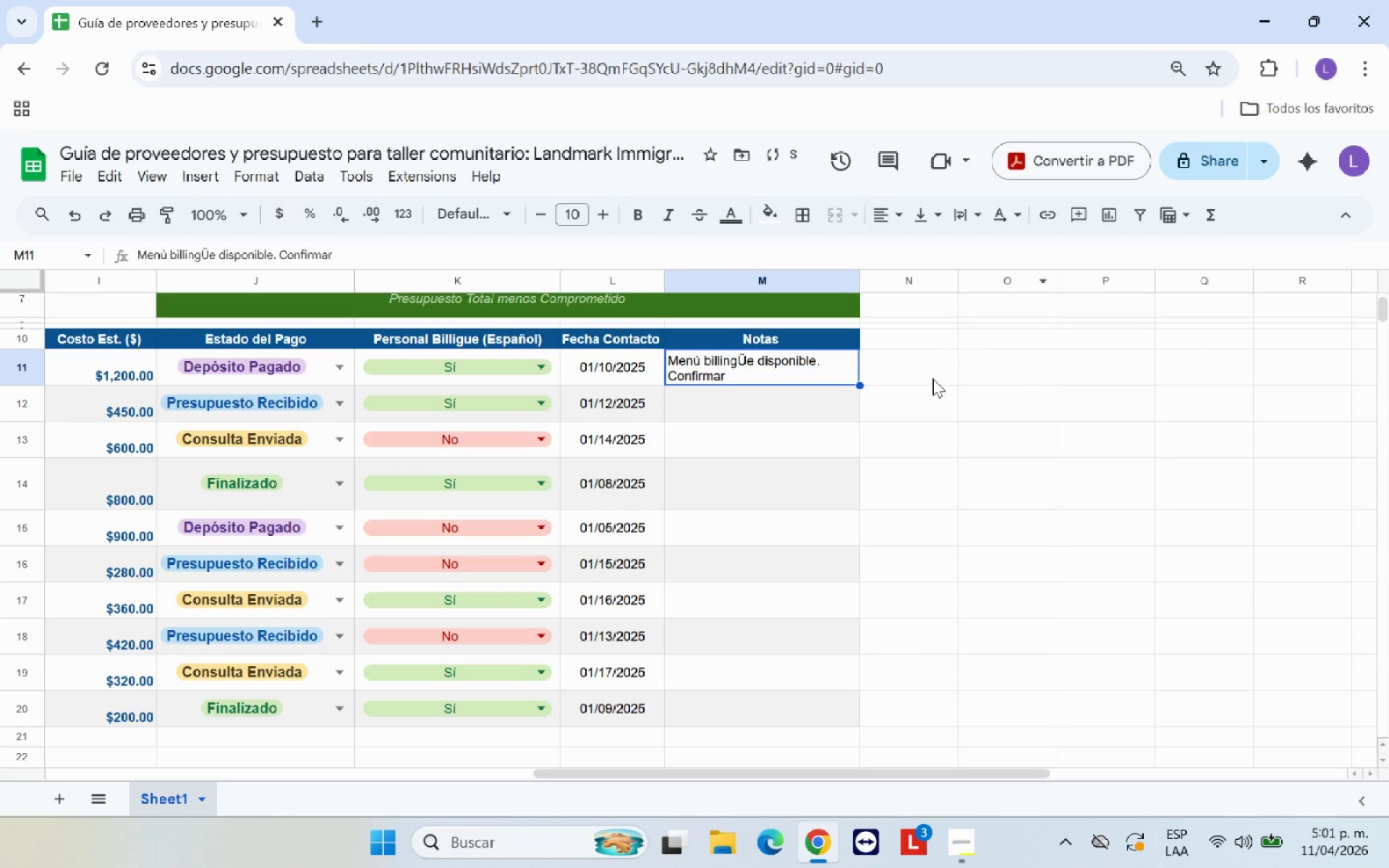 
left_click([933, 386])
 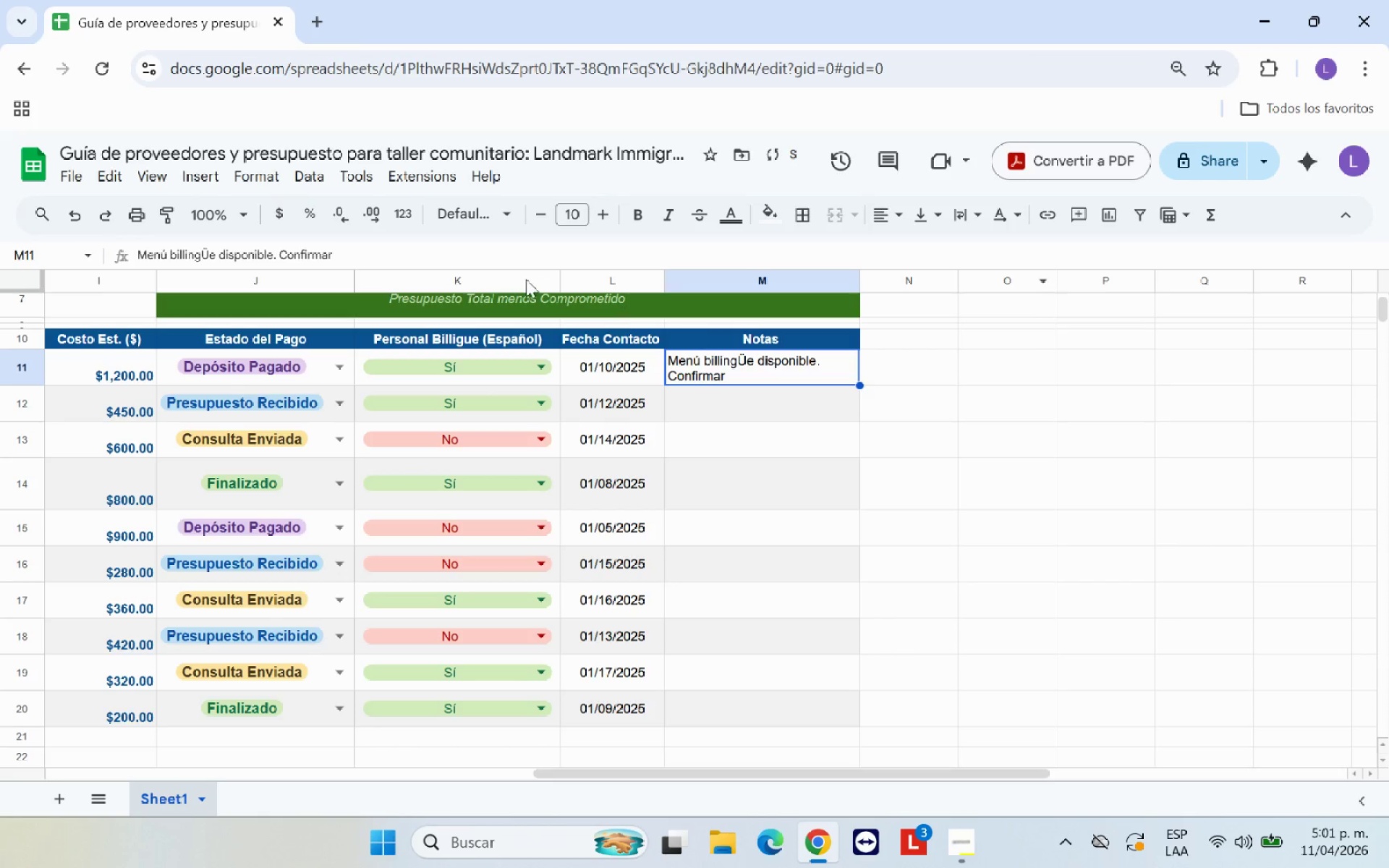 
left_click([473, 238])
 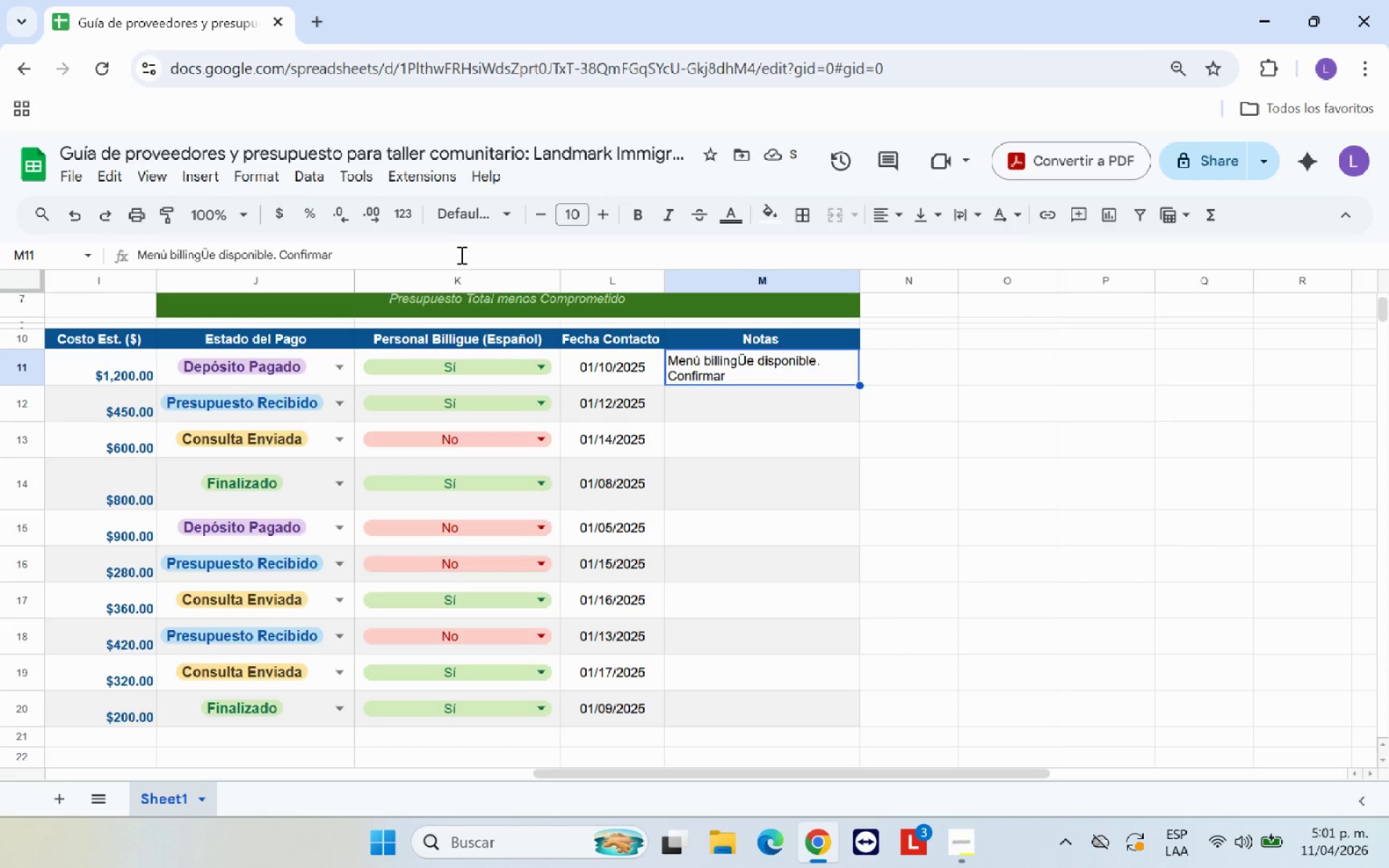 
left_click([459, 255])
 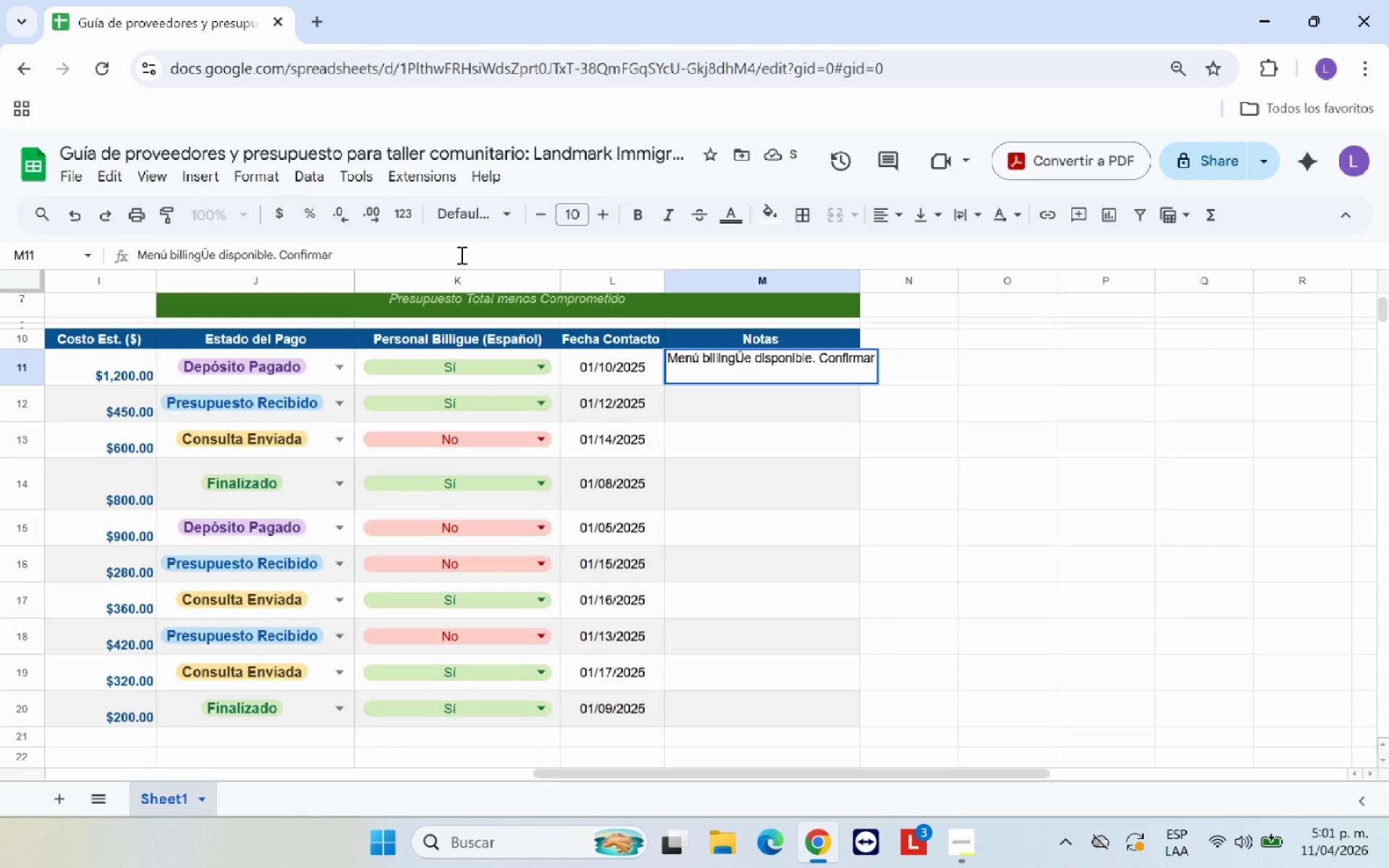 
key(Period)
 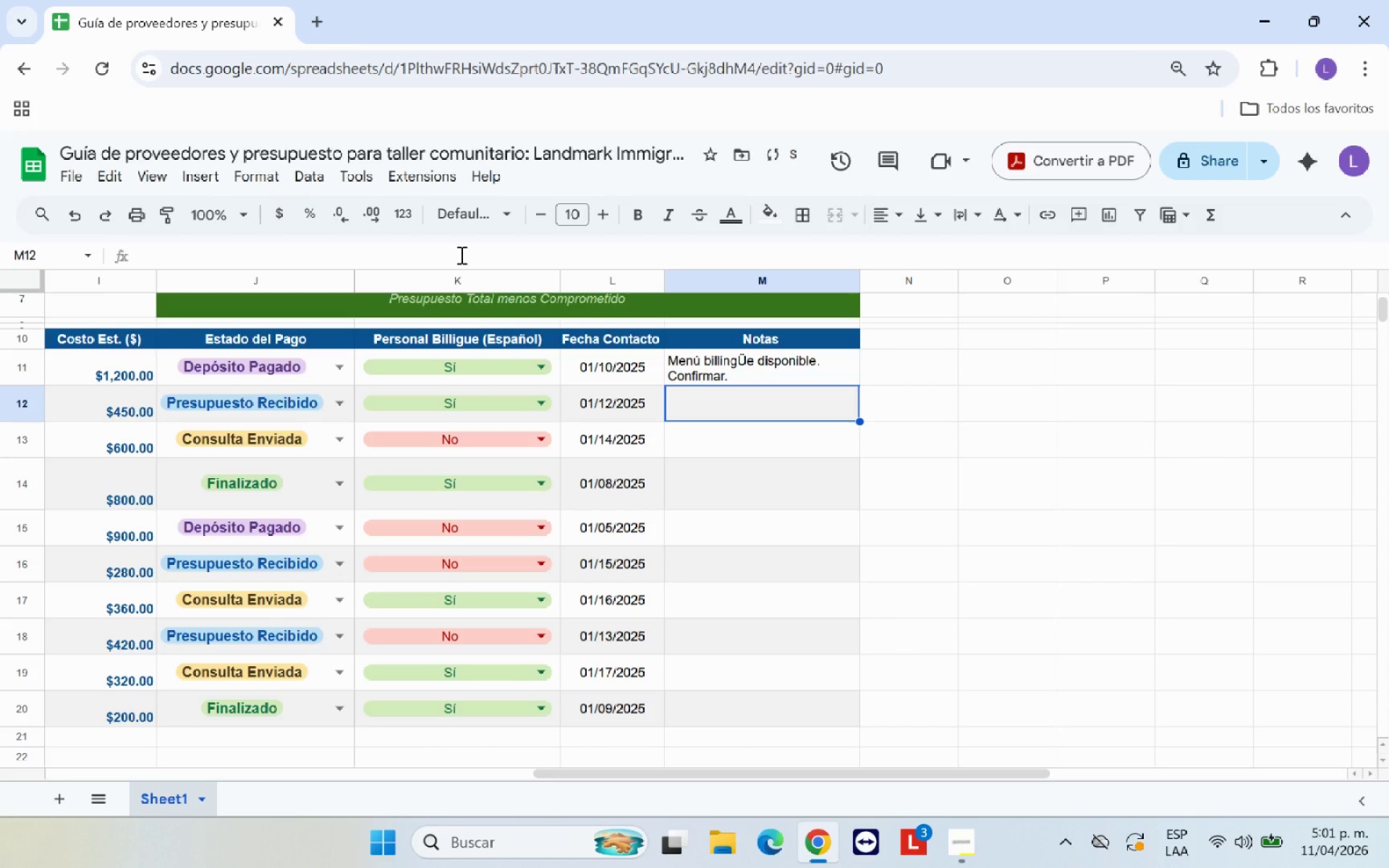 
key(Enter)
 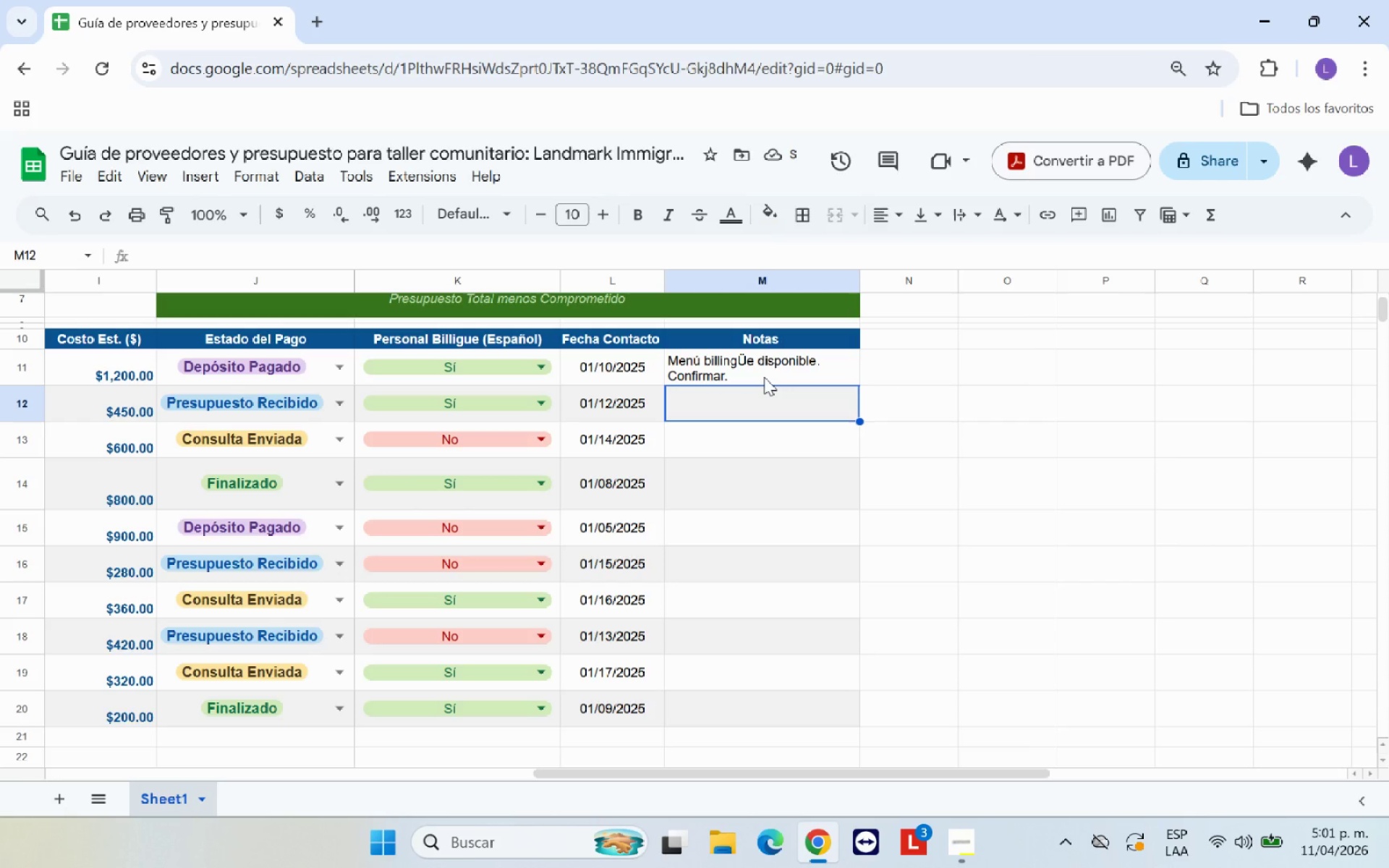 
wait(6.53)
 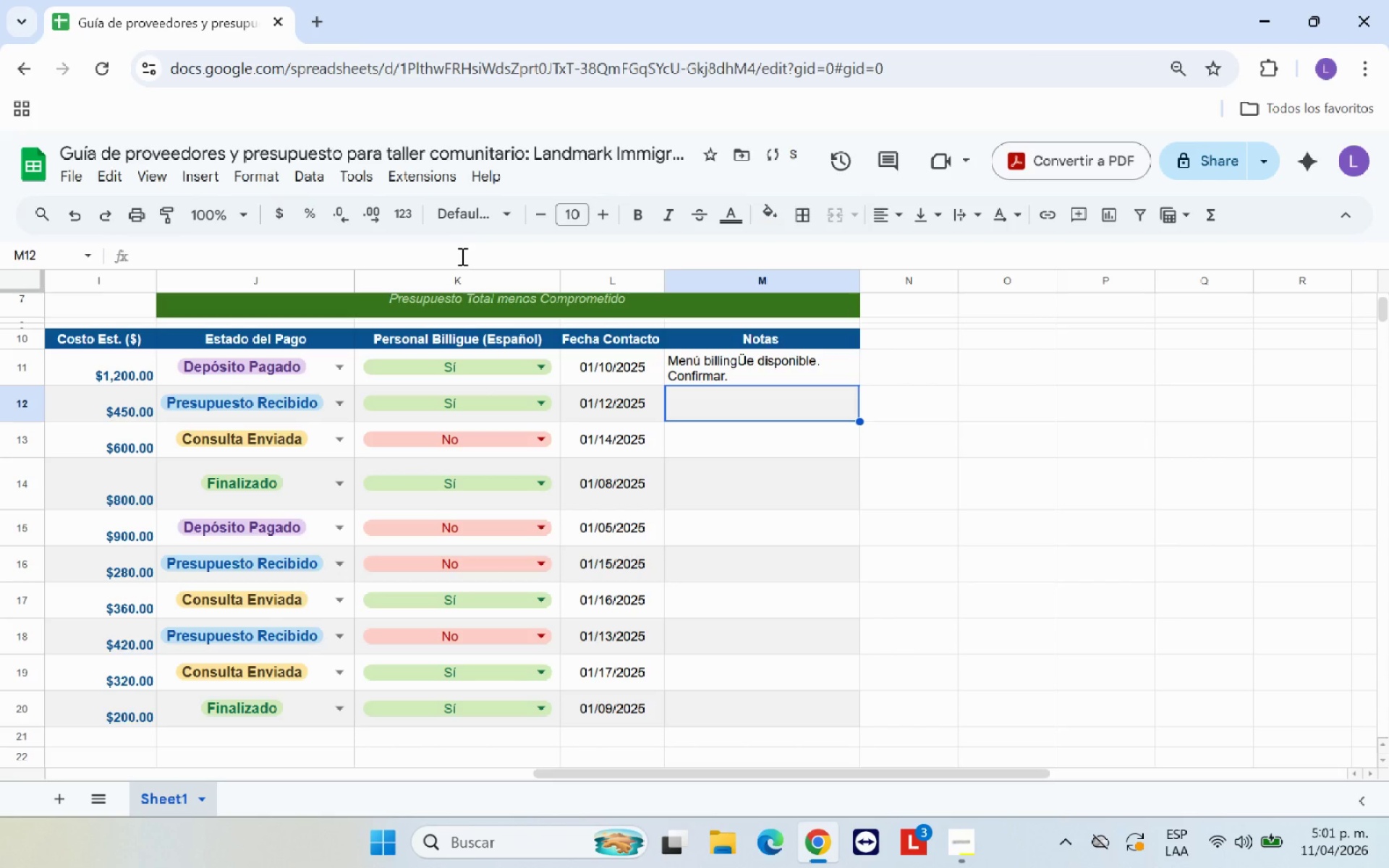 
type(Entrega en 48h. Precio incluye)
 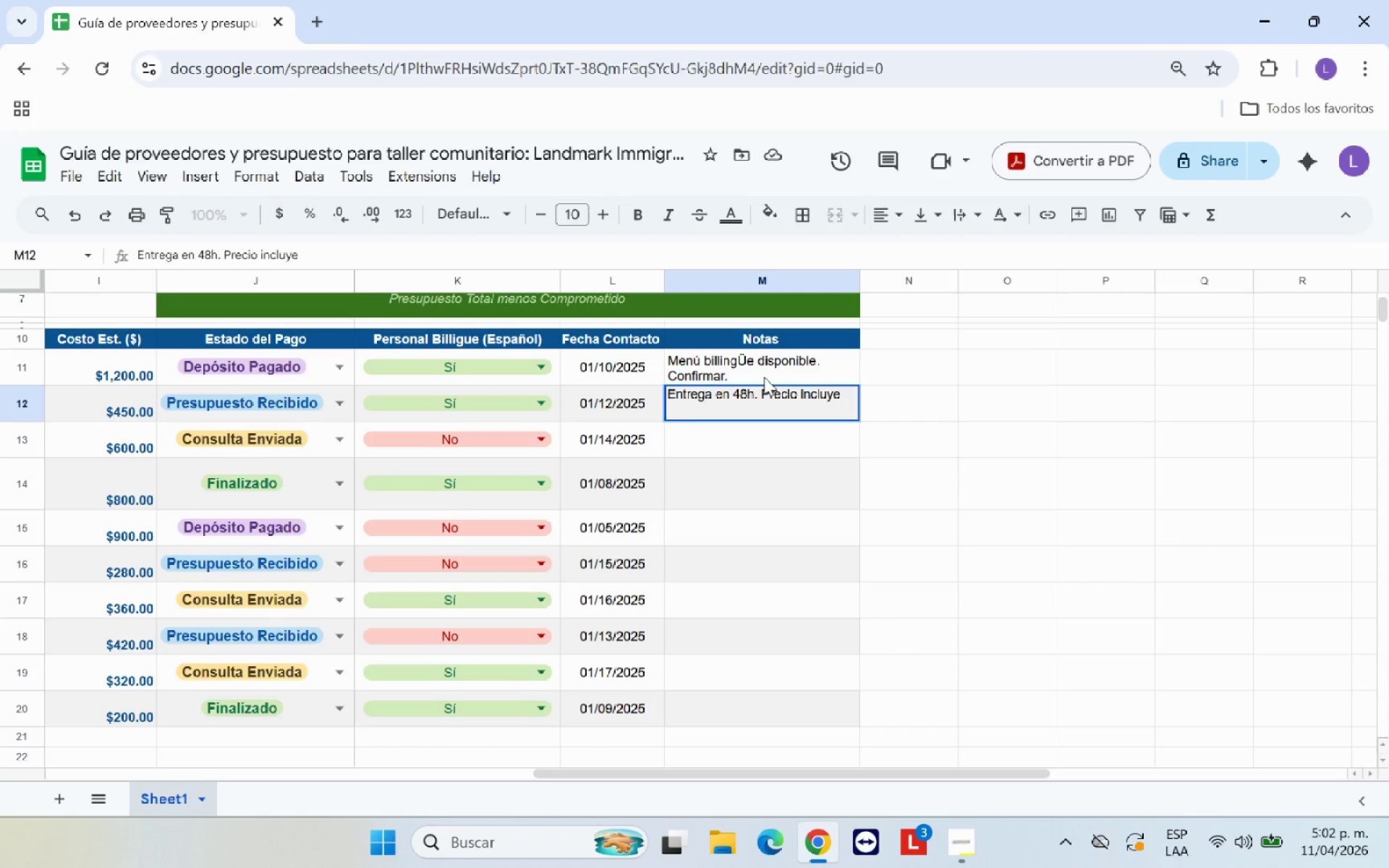 
wait(8.61)
 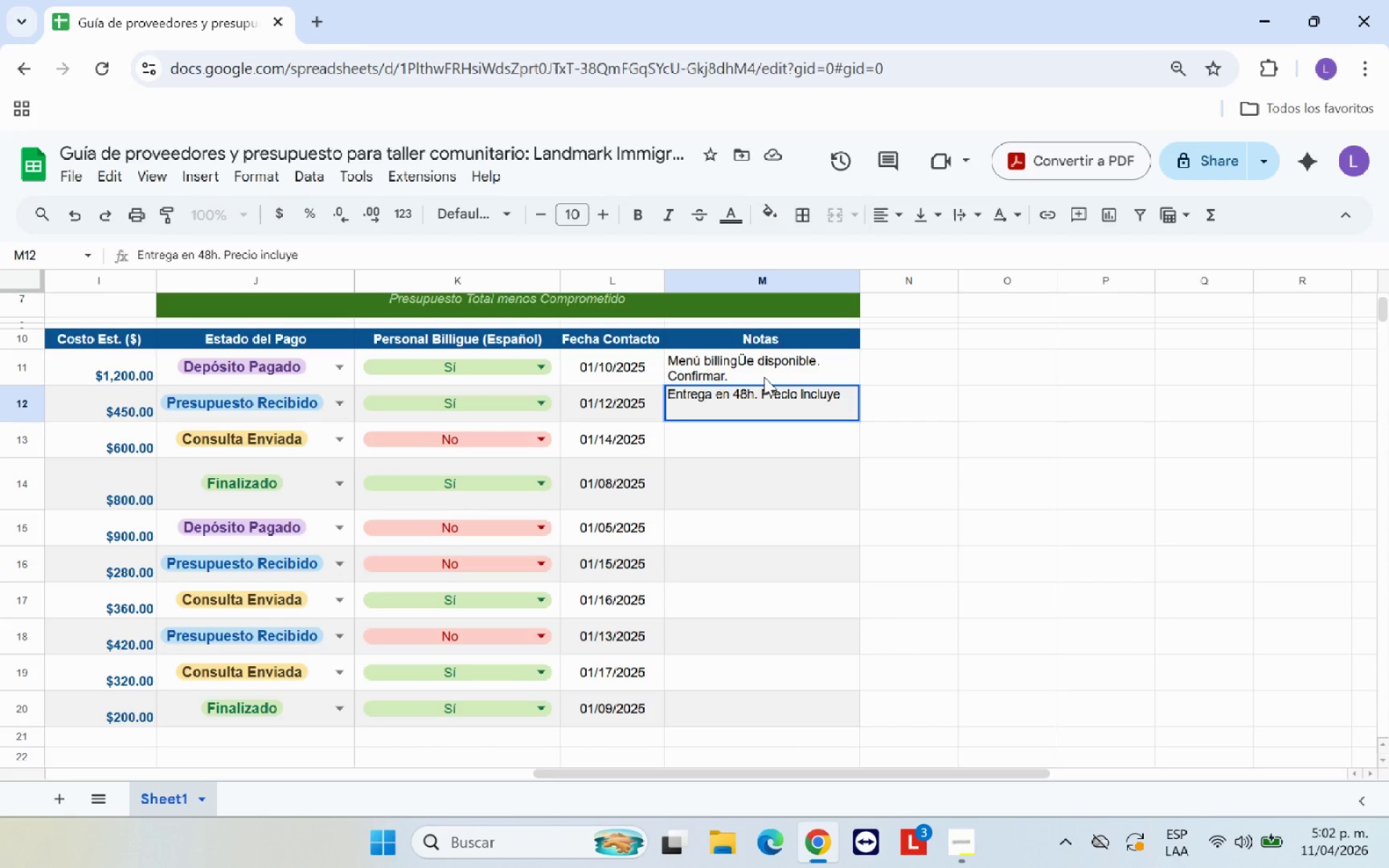 
type( encuadernado po)
key(Backspace)
type(rofesional.)
 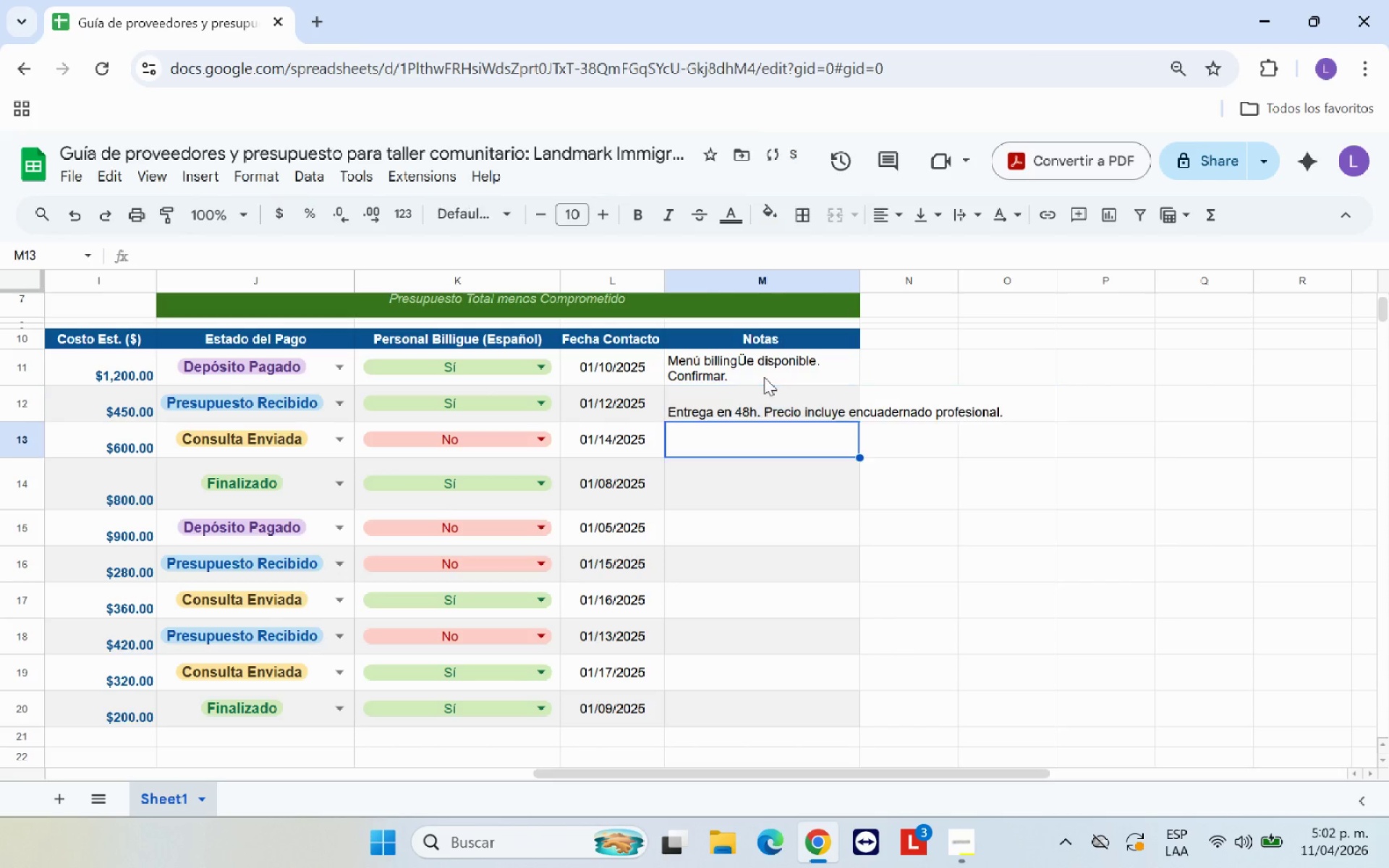 
key(Enter)
 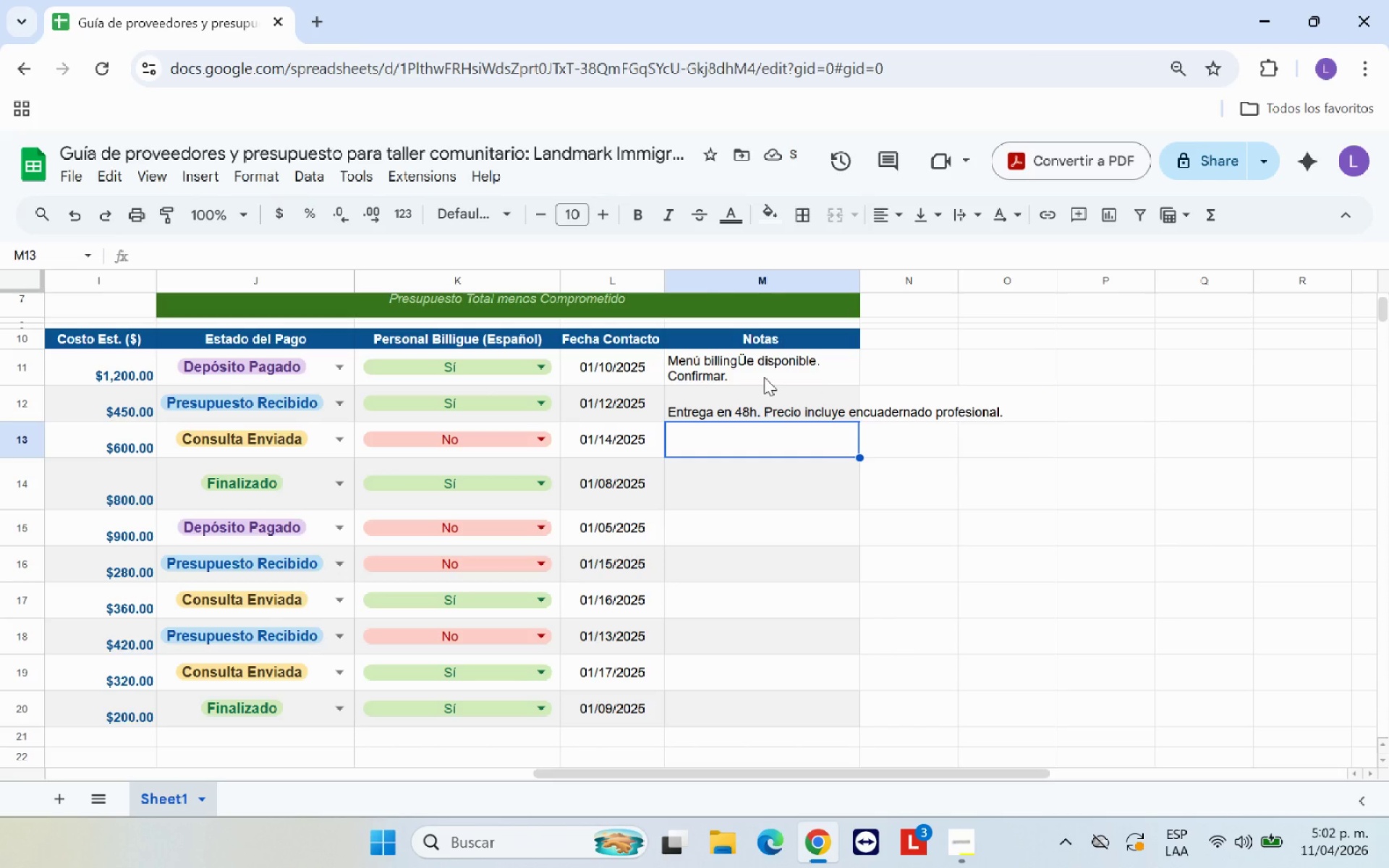 
wait(8.06)
 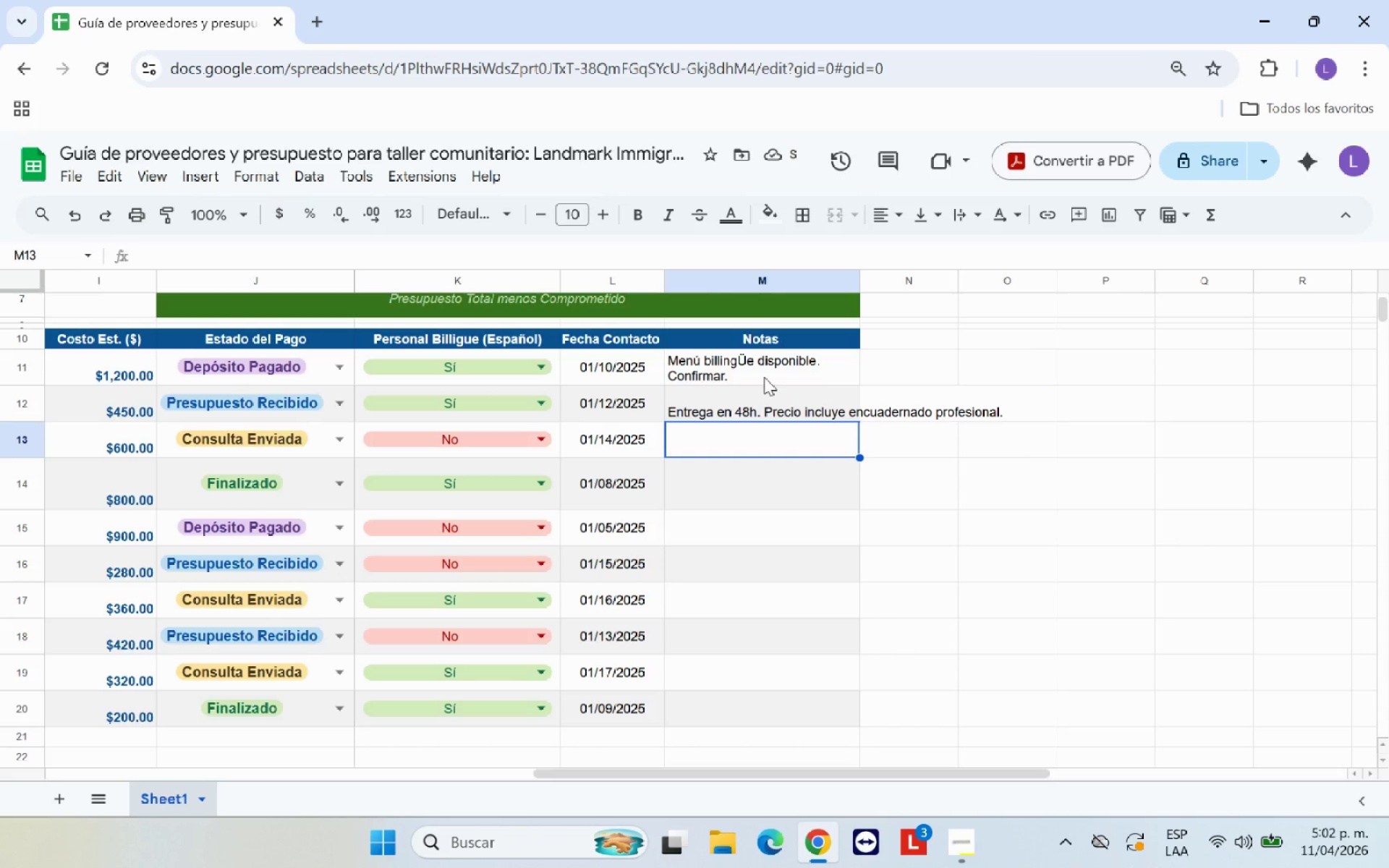 
type(Solicitar cotizacio;n pars )
key(Backspace)
key(Backspace)
type(a traduccio)
key(Backspace)
type(;on simult;anea )
 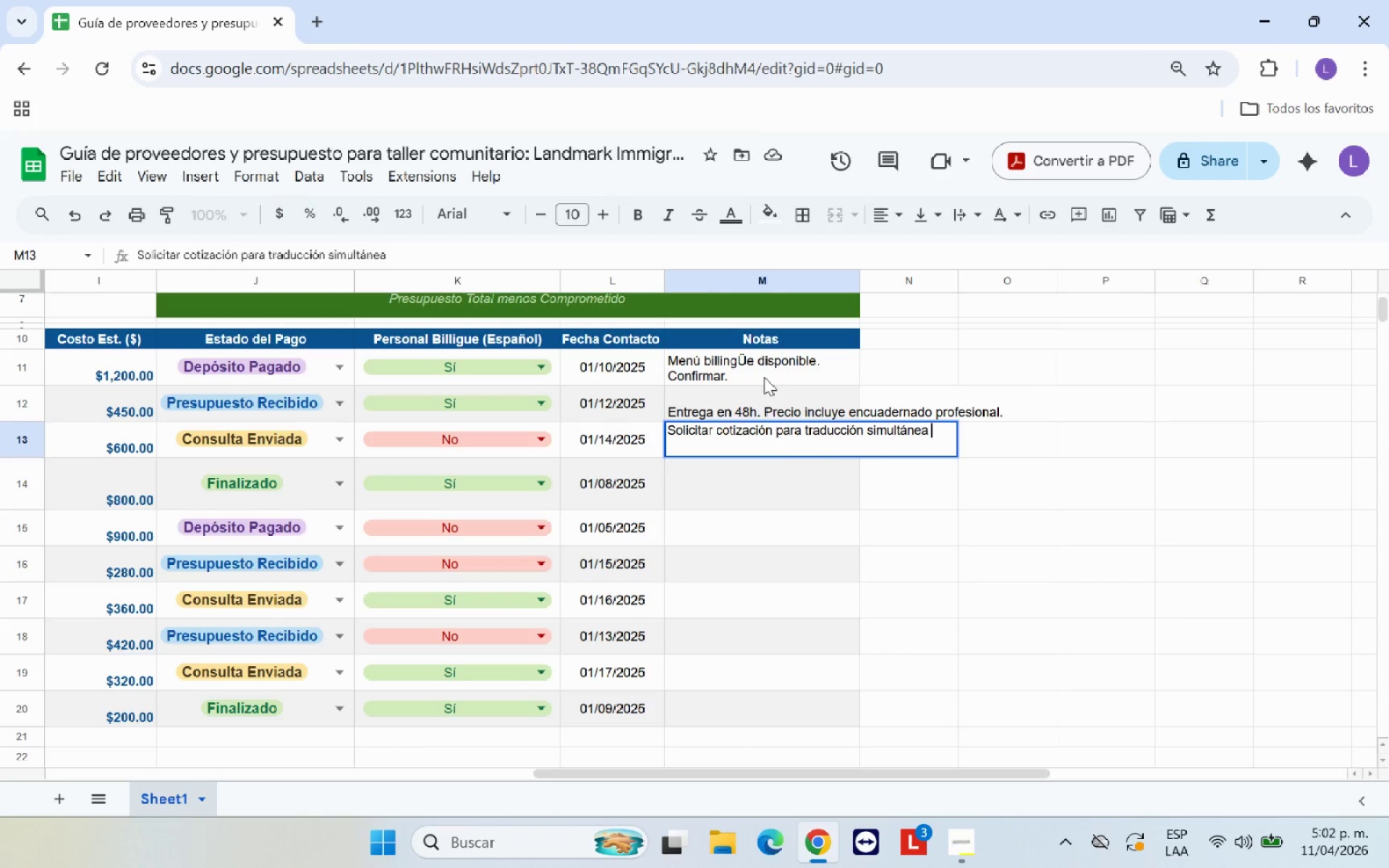 
key(Enter)
 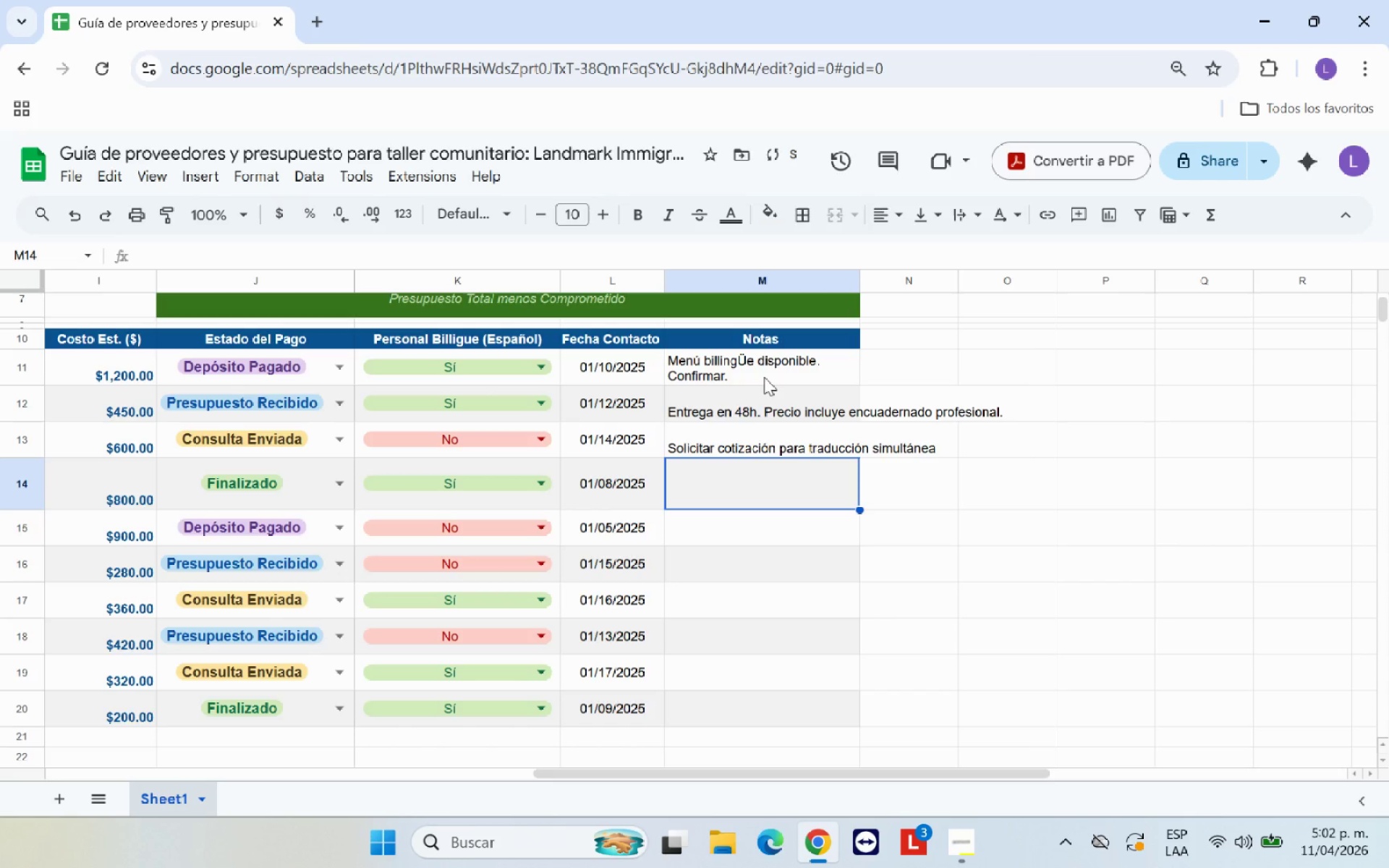 
key(ArrowUp)
 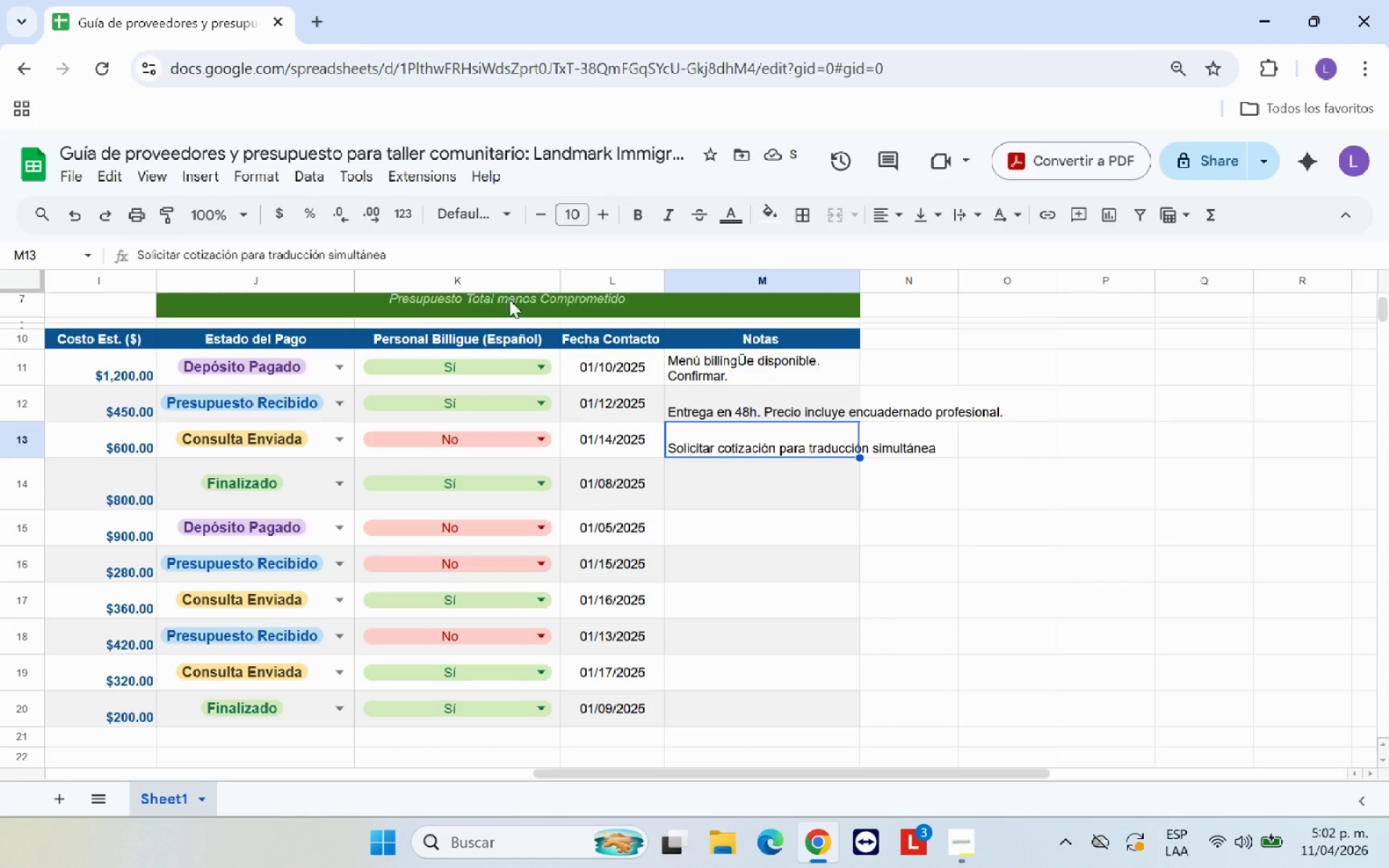 
left_click([425, 254])
 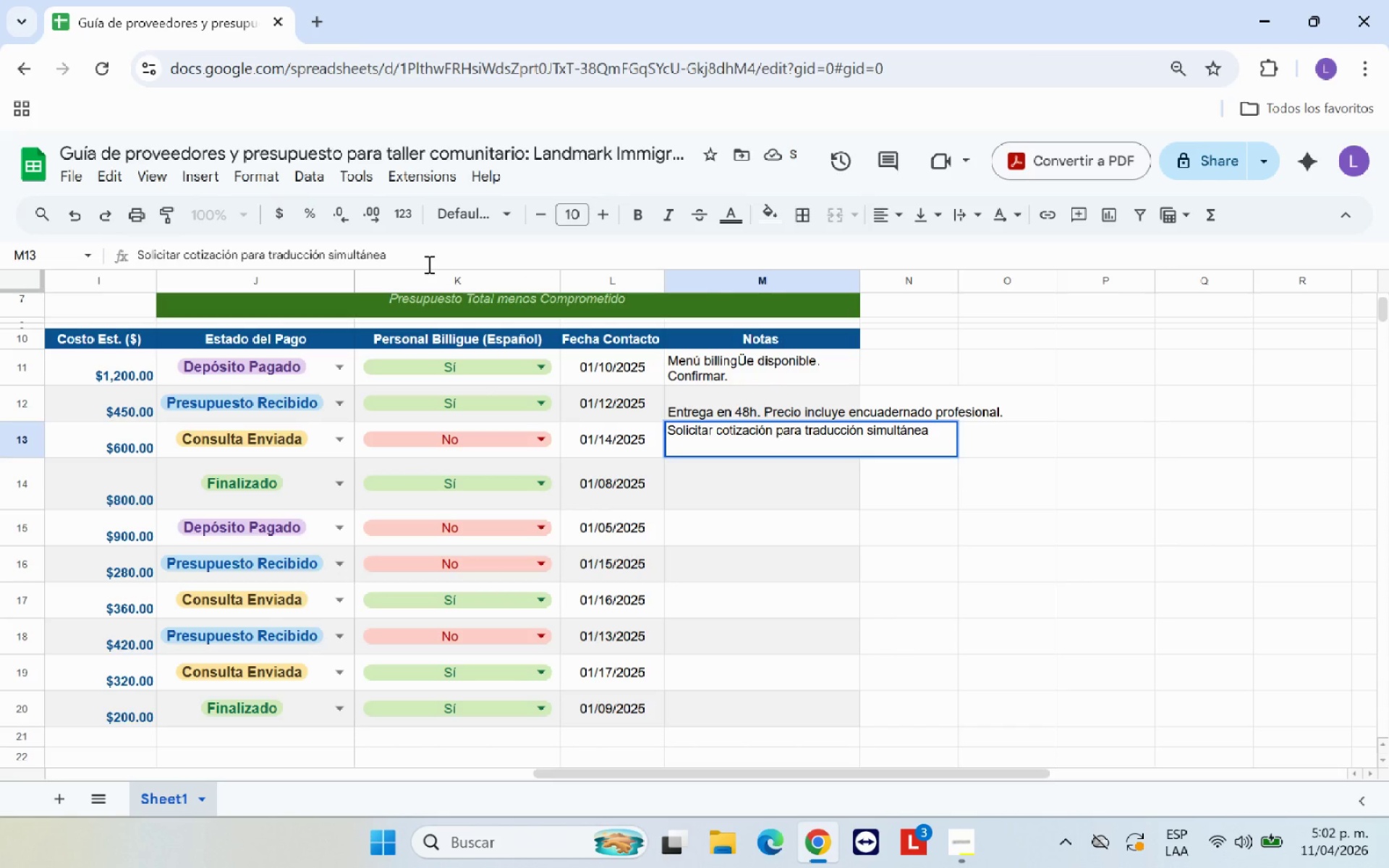 
key(Backspace)
 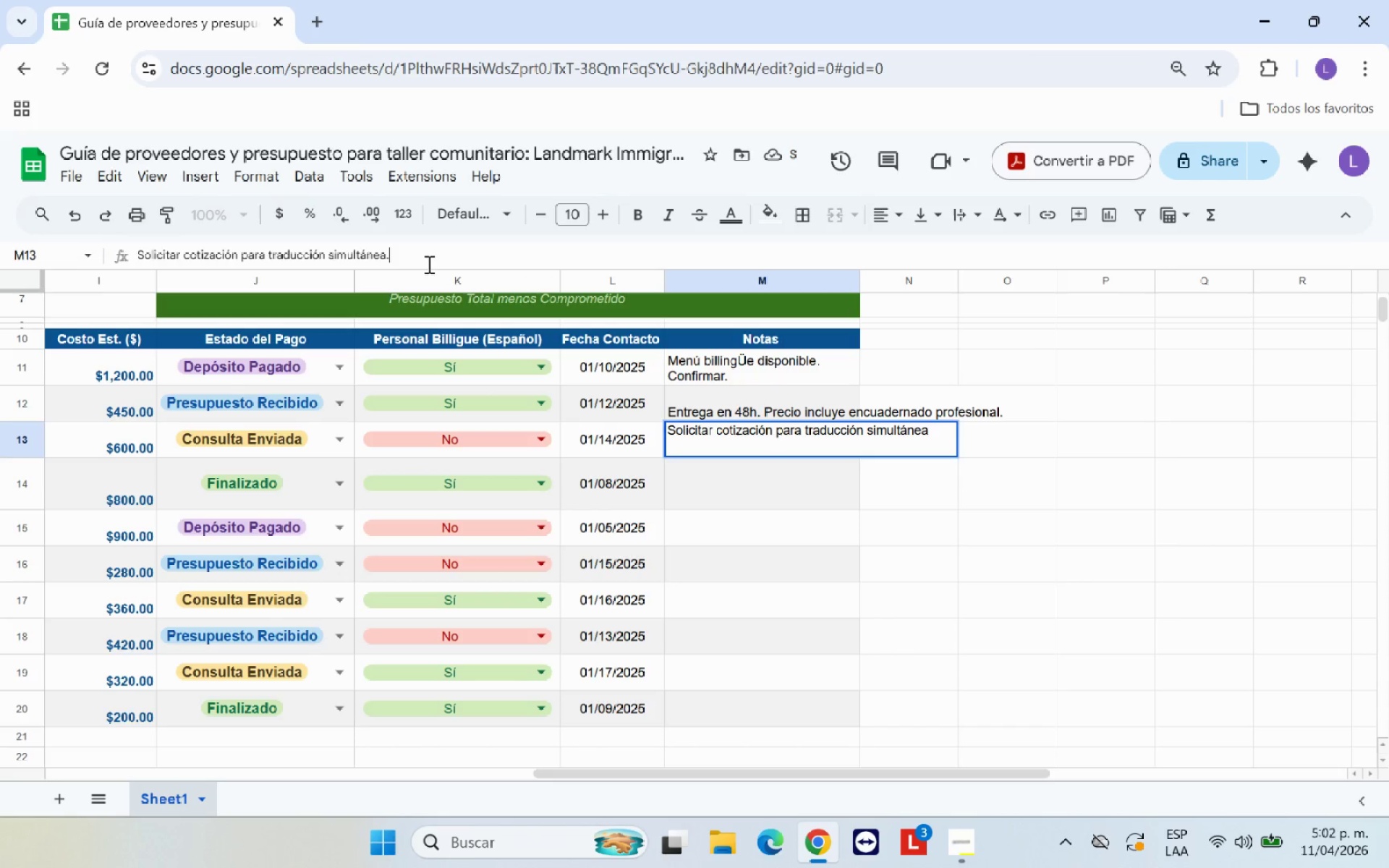 
key(Period)
 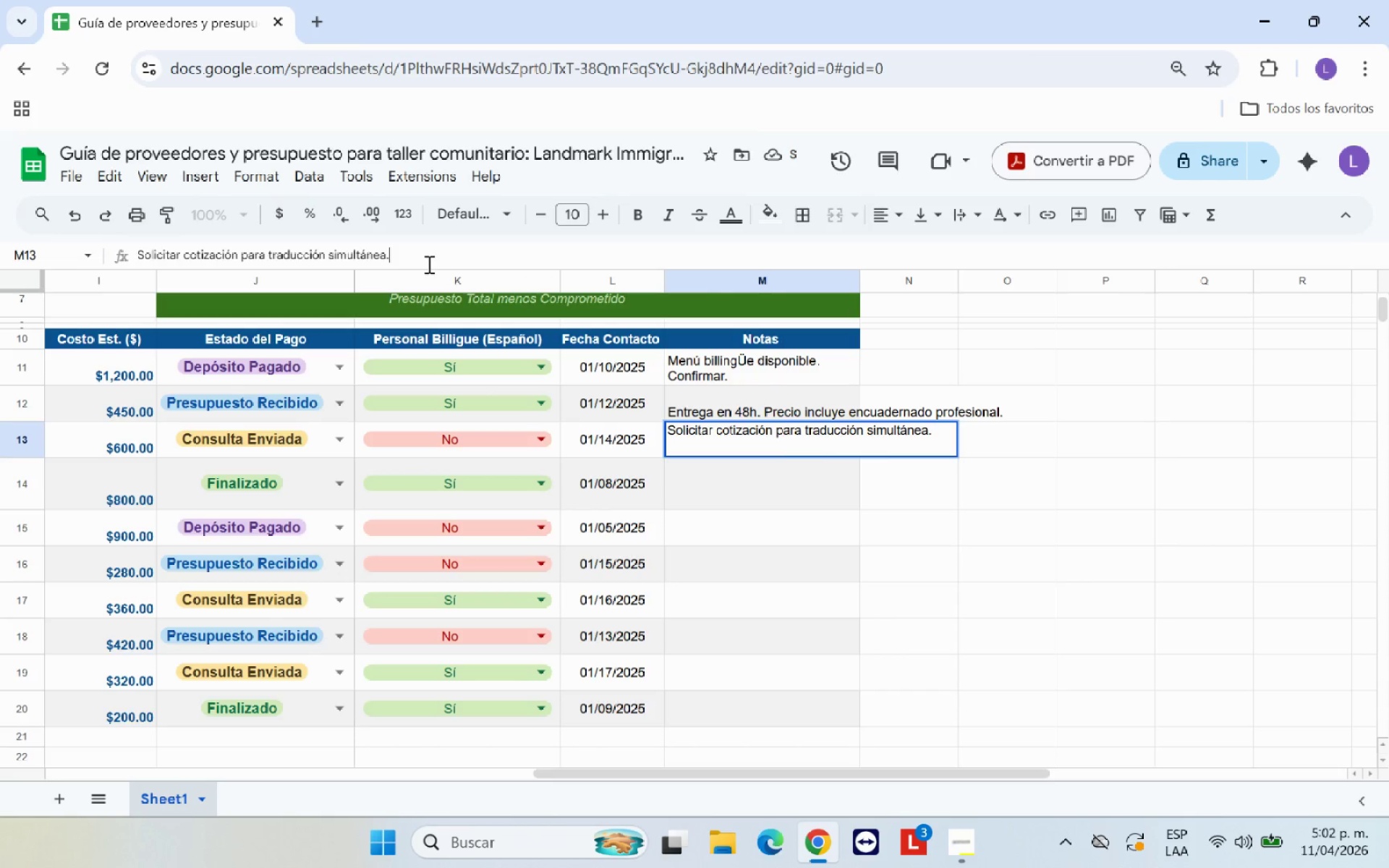 
key(Enter)
 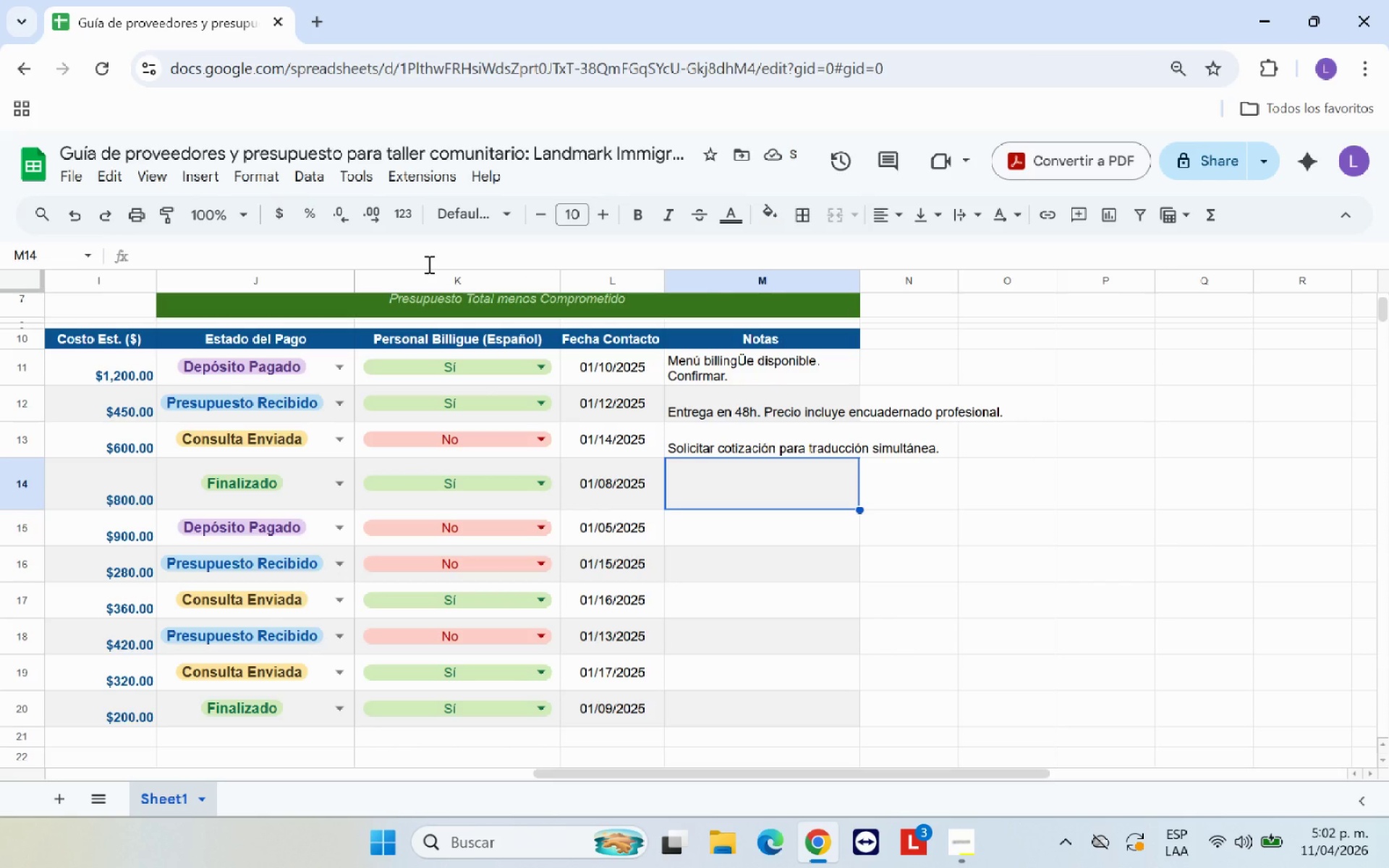 
wait(8.53)
 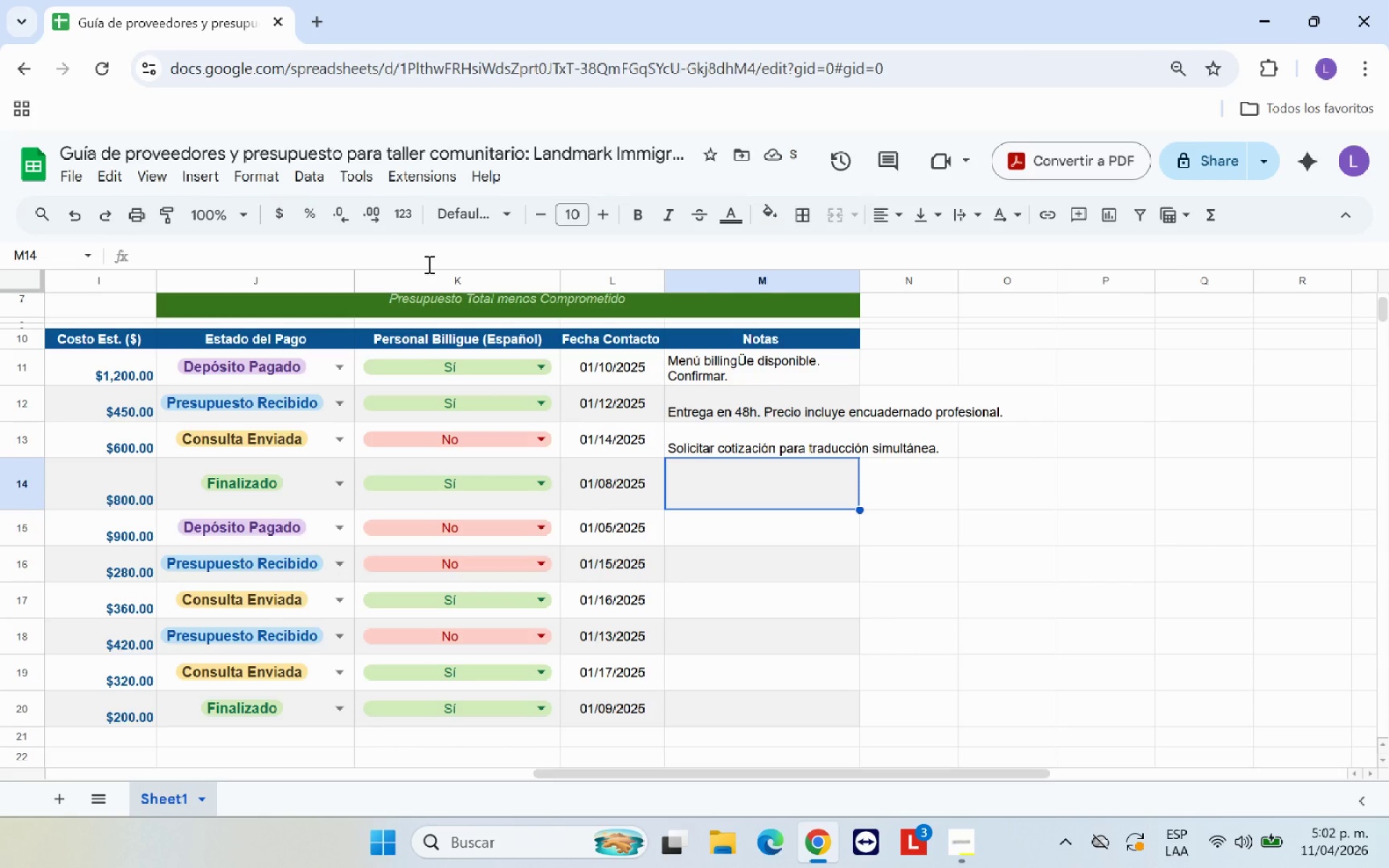 
type(Inl)
key(Backspace)
type(cluye equipos de audio inalambricos para audicencia )
key(Backspace)
type(encia.)
 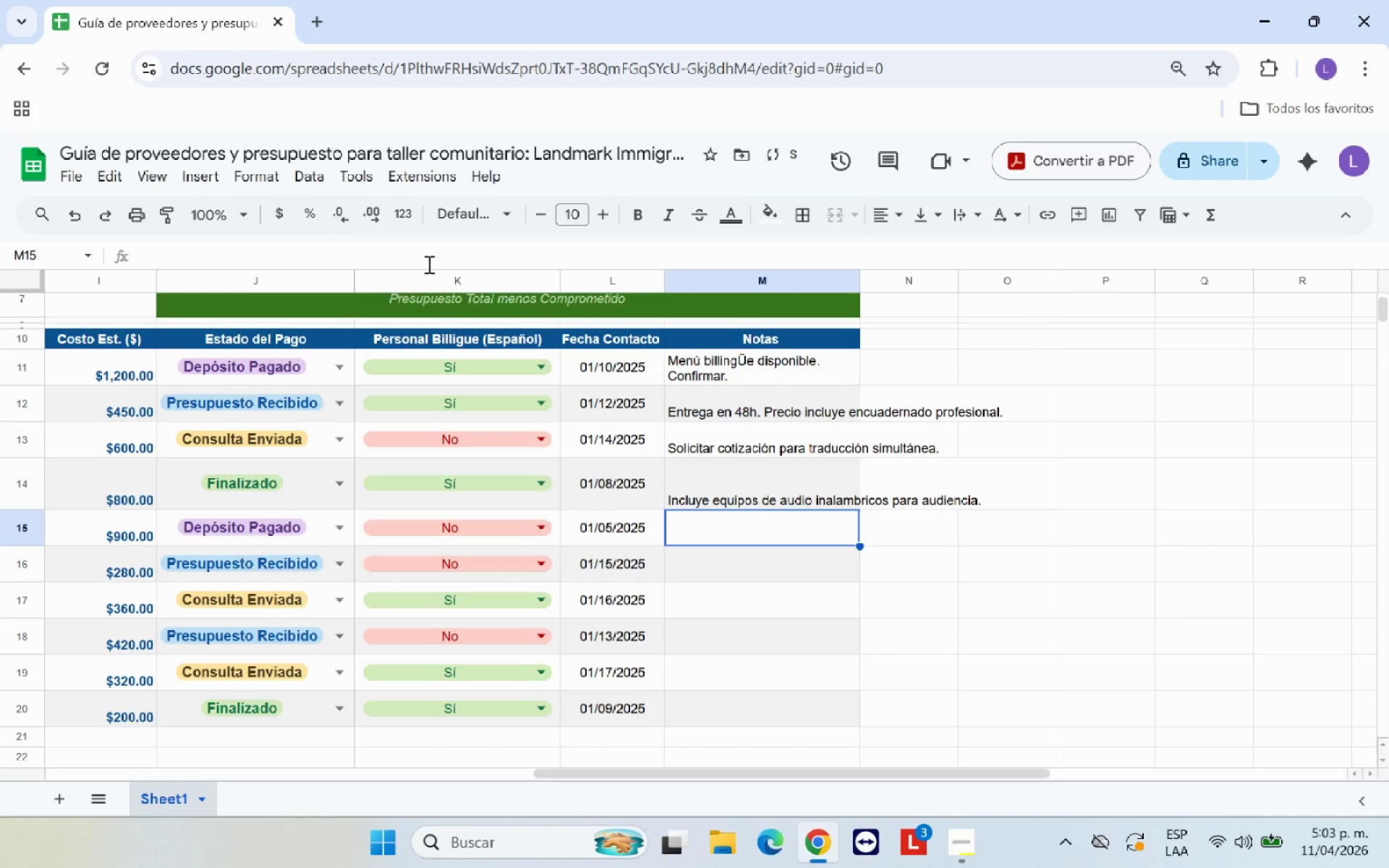 
key(Enter)
 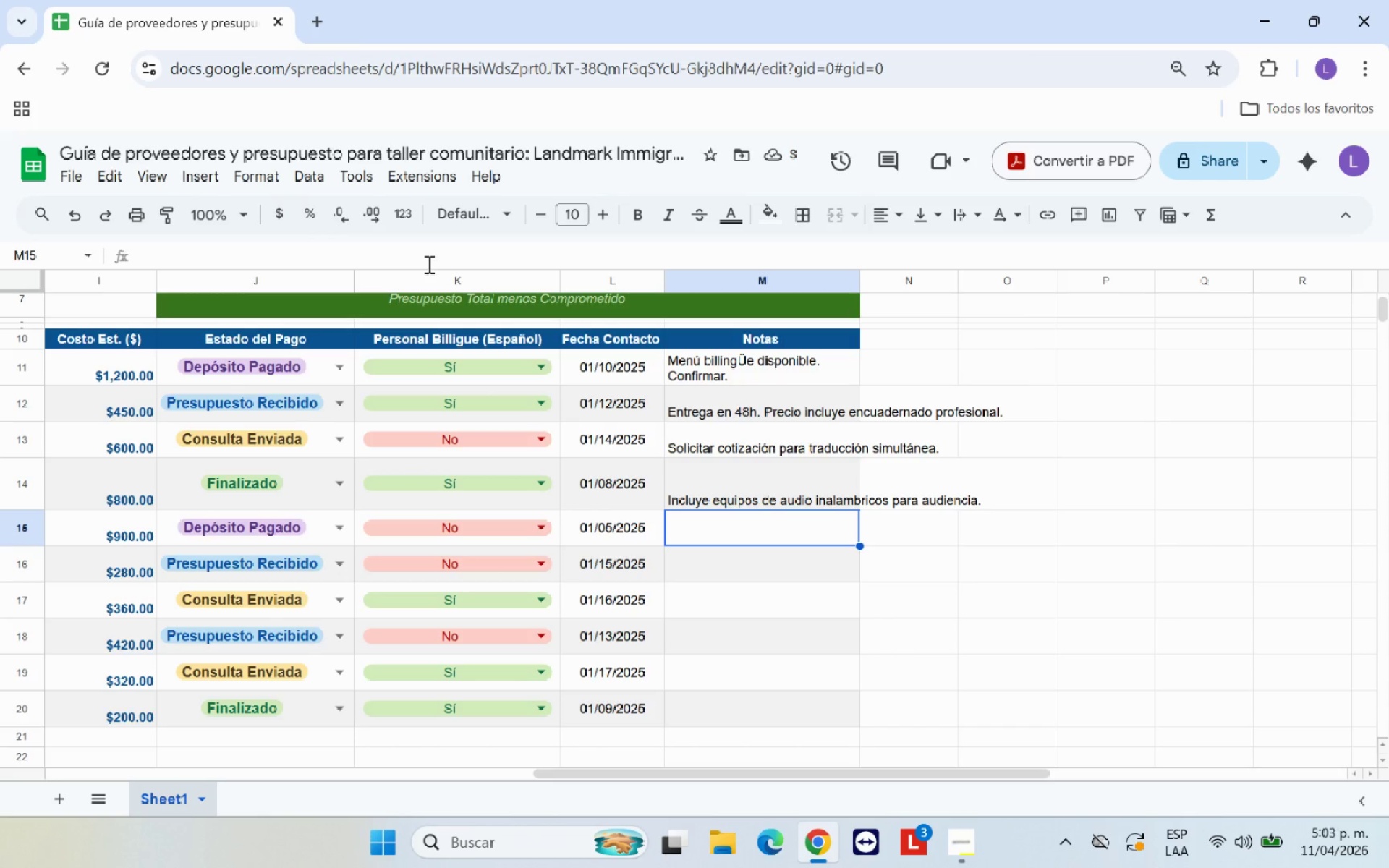 
wait(5.59)
 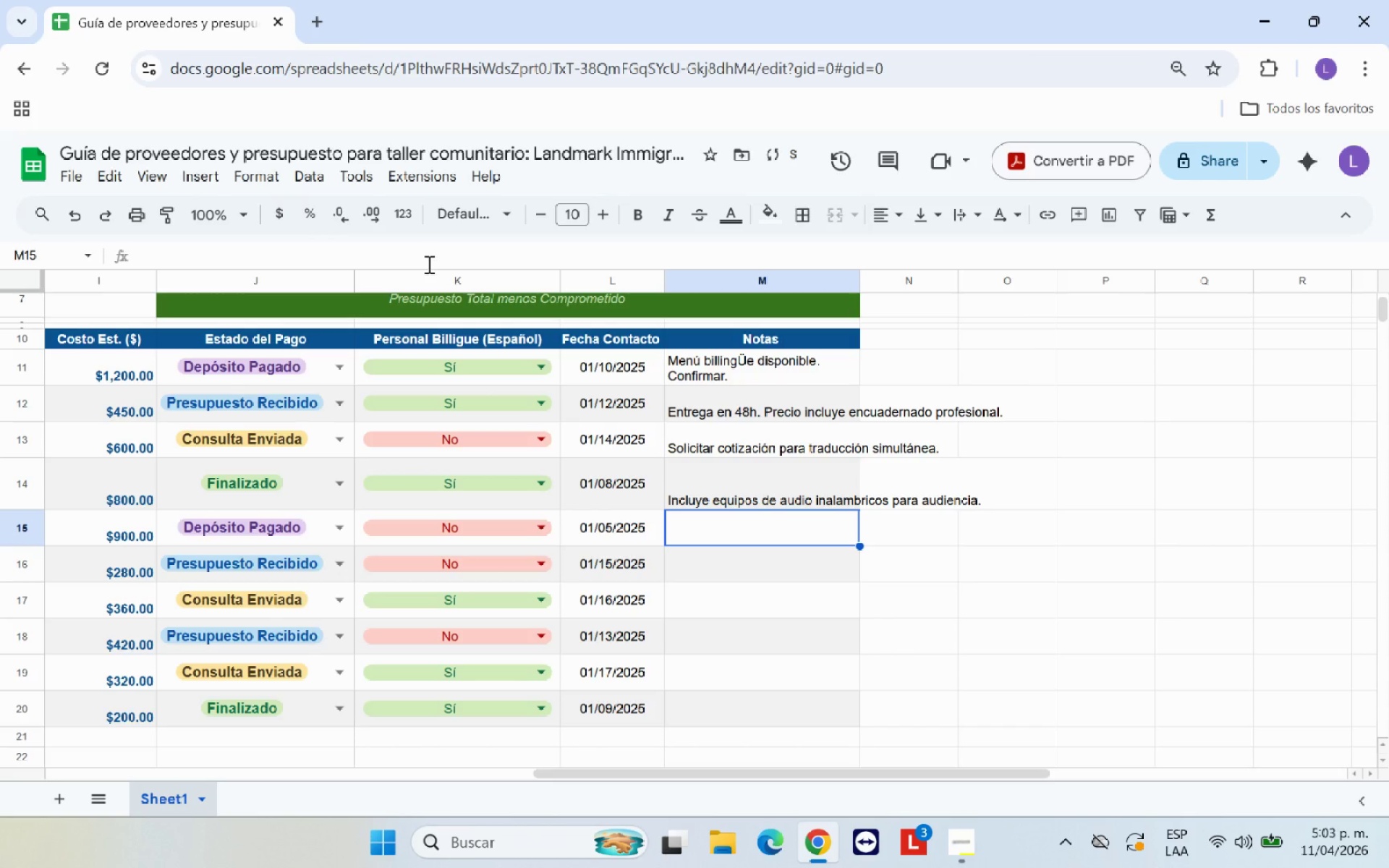 
type(Depos)
key(Backspace)
key(Backspace)
type(;s)
key(Backspace)
key(Backspace)
type(o;)
key(Backspace)
type(o;)
key(Backspace)
type(;sito 30% pagado. Saldo 15 dias antes del evento.)
 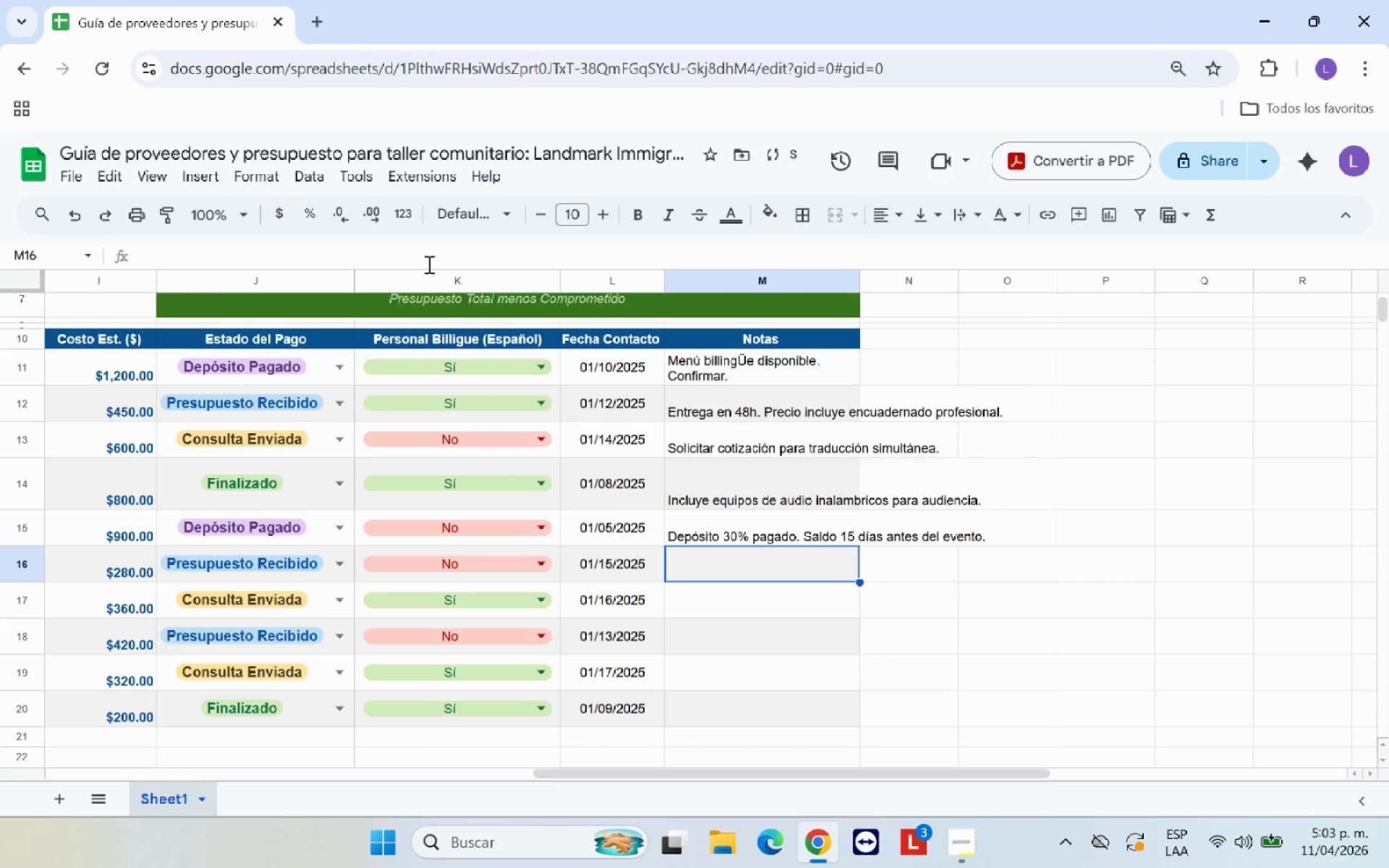 
 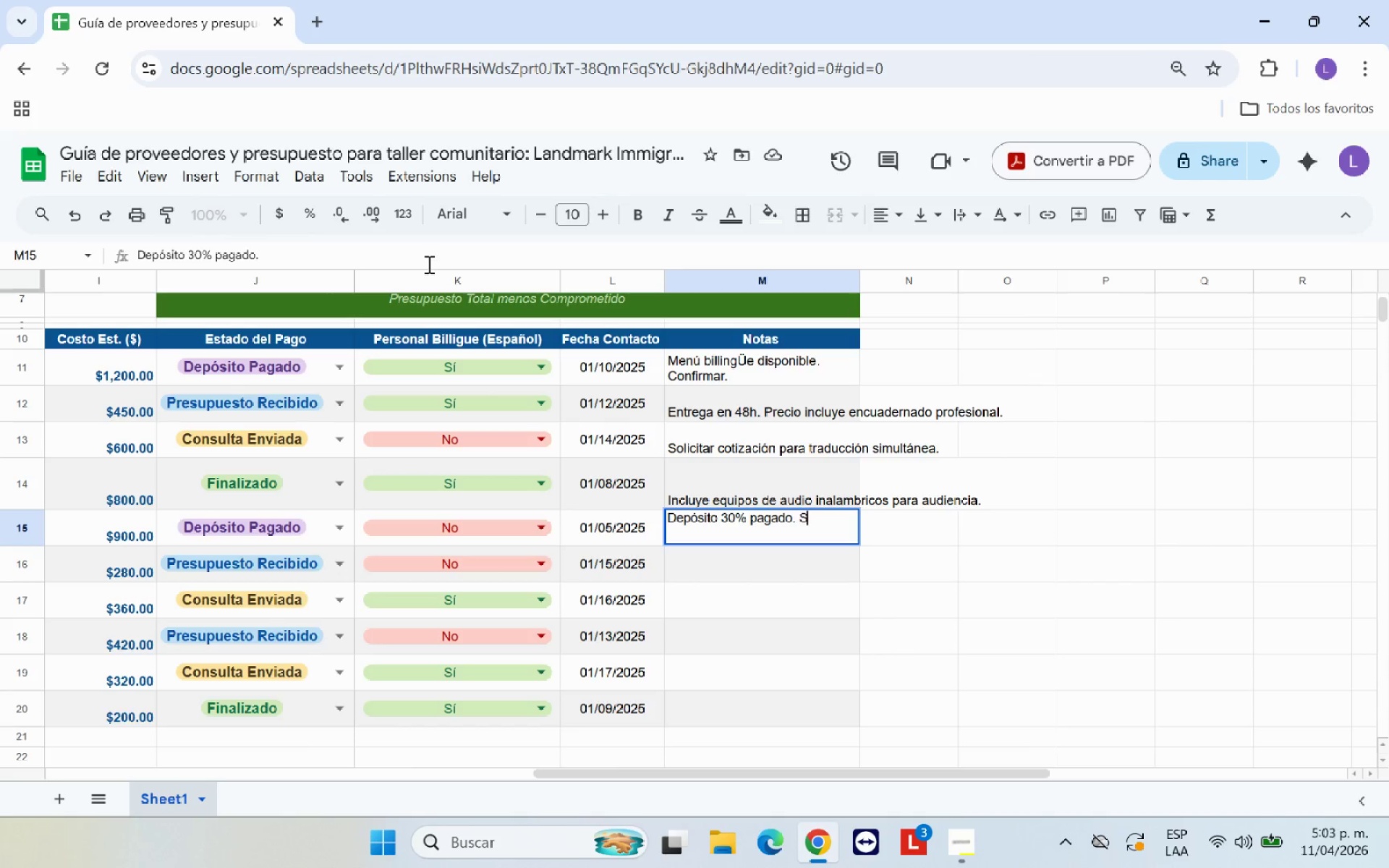 
key(Enter)
 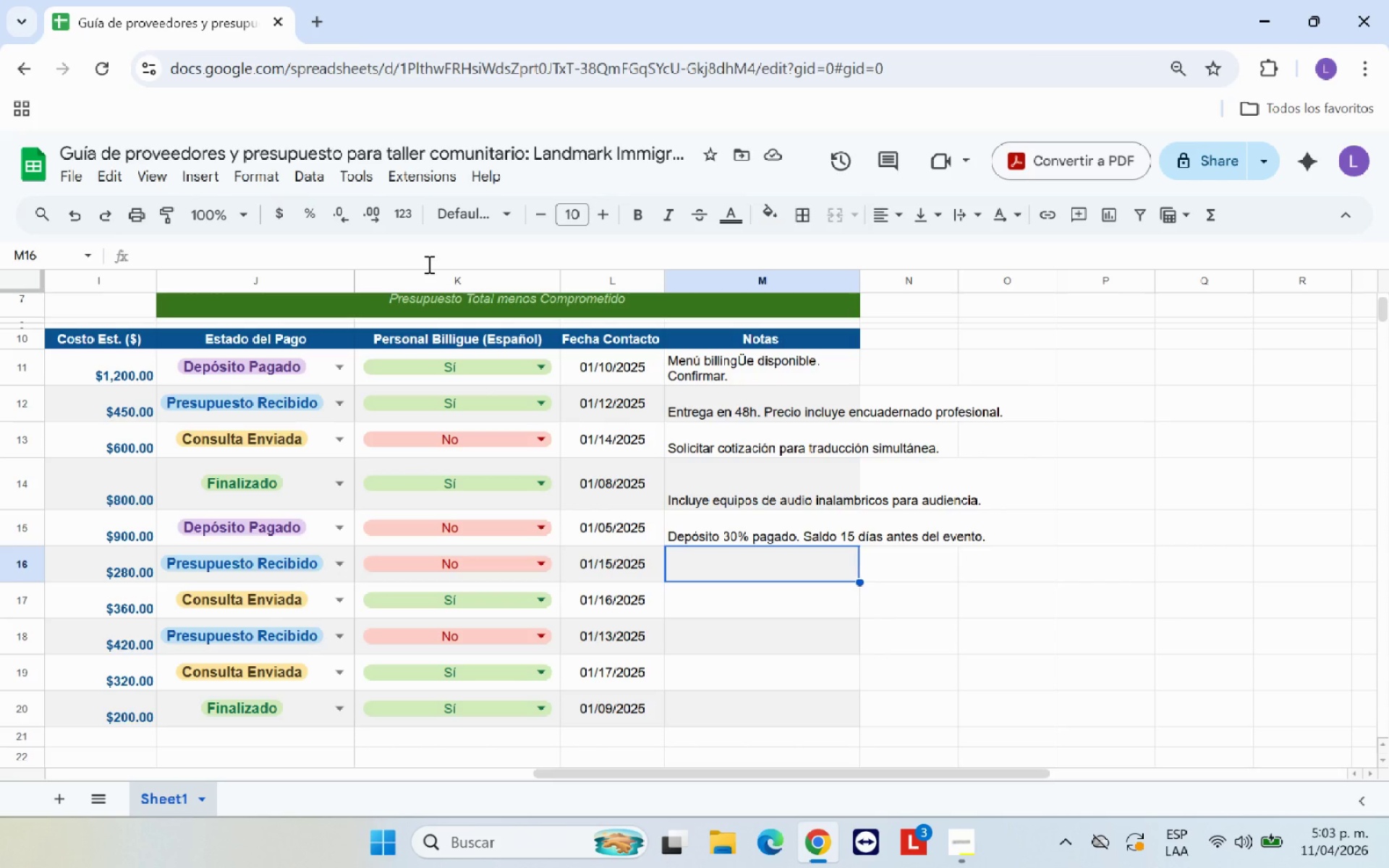 
wait(7.38)
 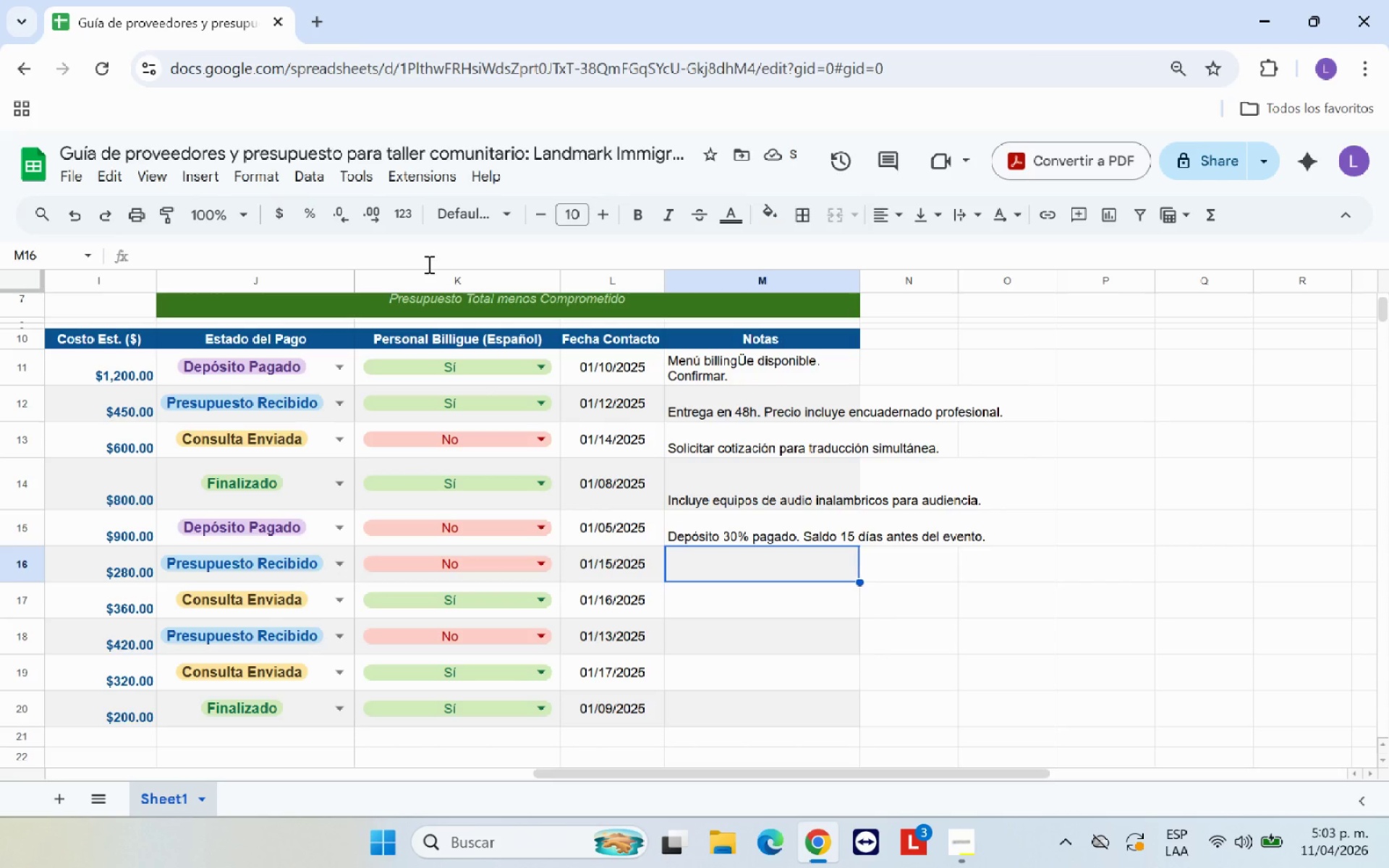 
type(2 banners 3x2,)
key(Backspace)
type(m=)
key(Backspace)
type( = 2[)
key(Backspace)
type(0 se`ales direccionales.)
 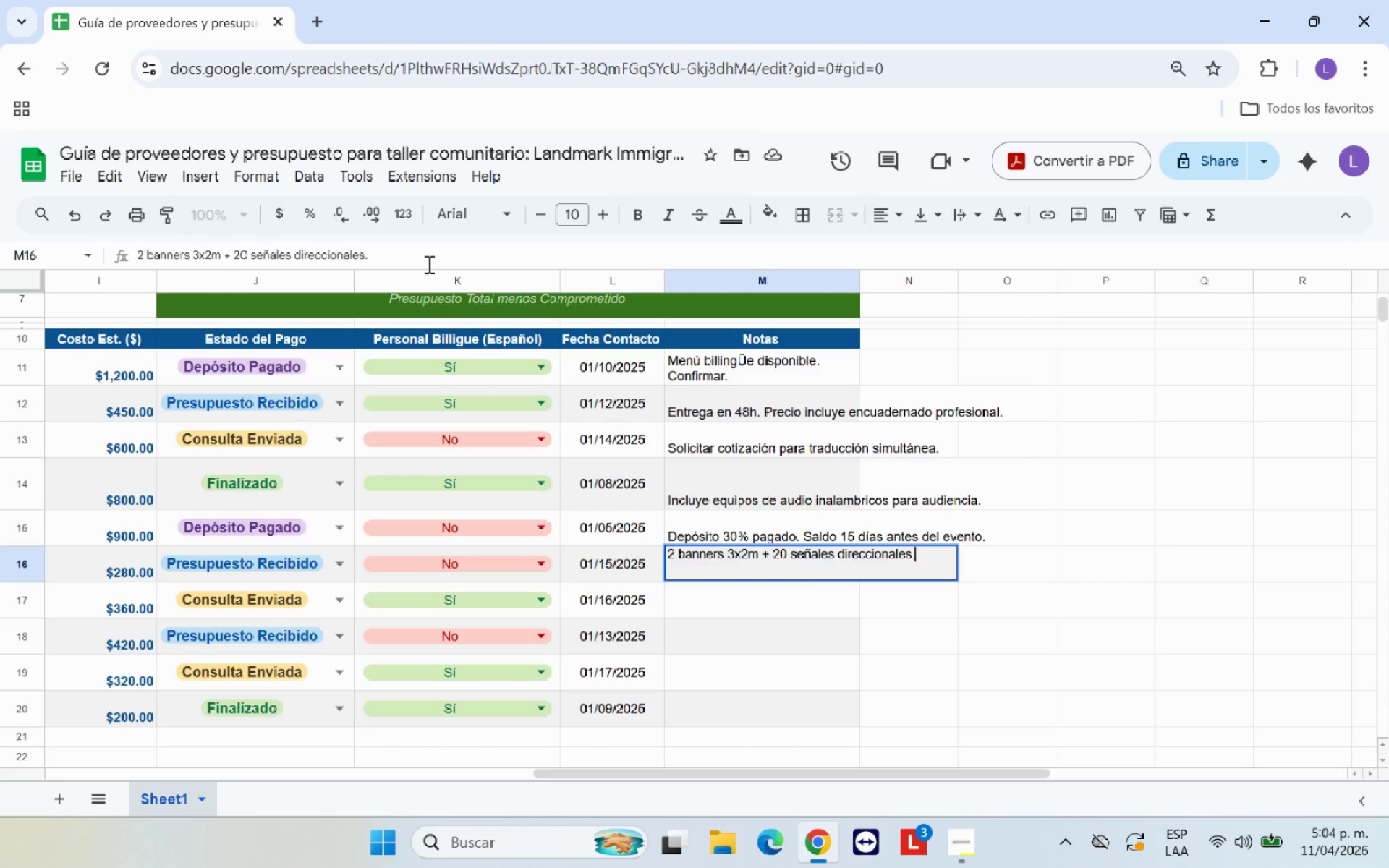 
key(Enter)
 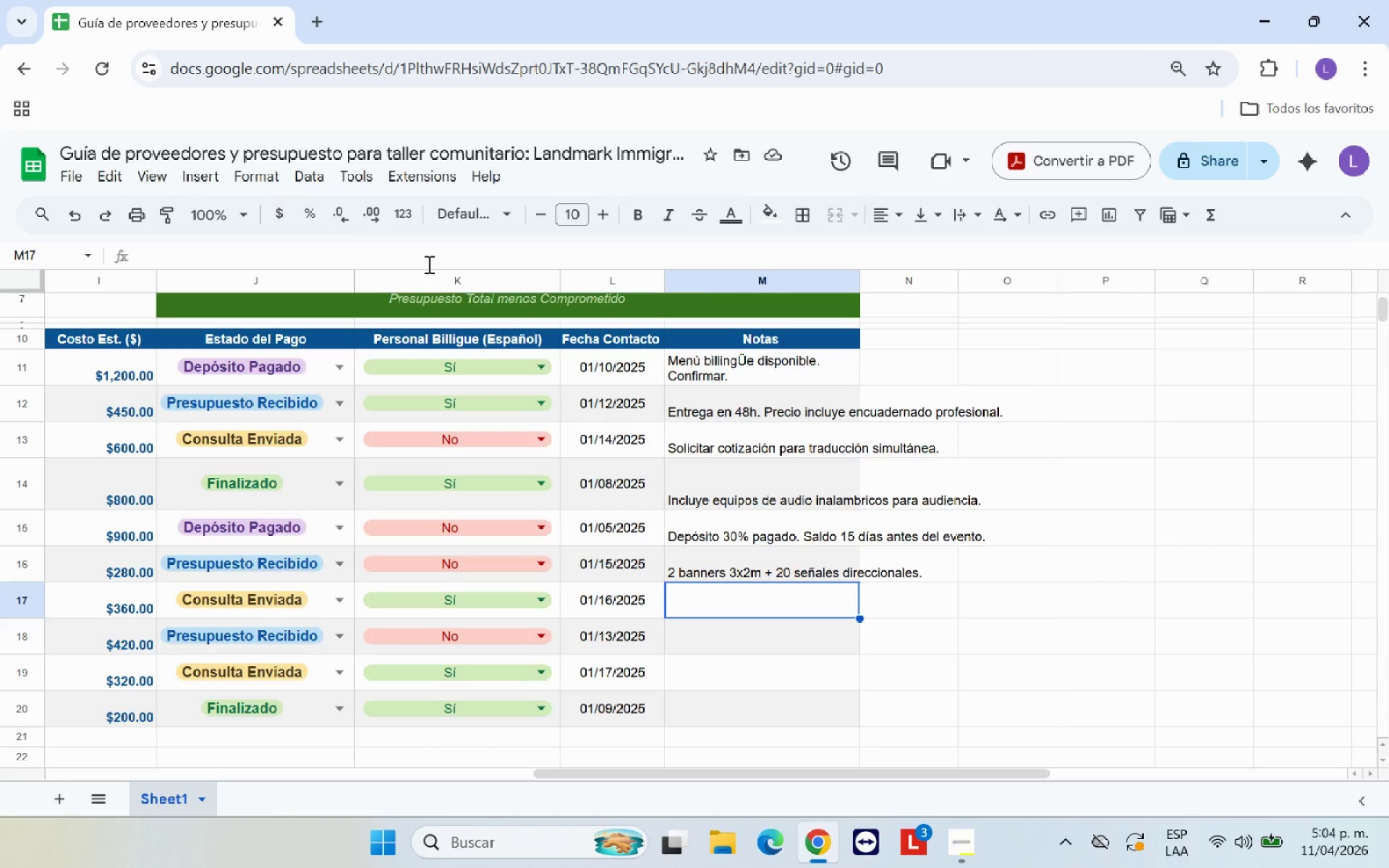 
wait(12.16)
 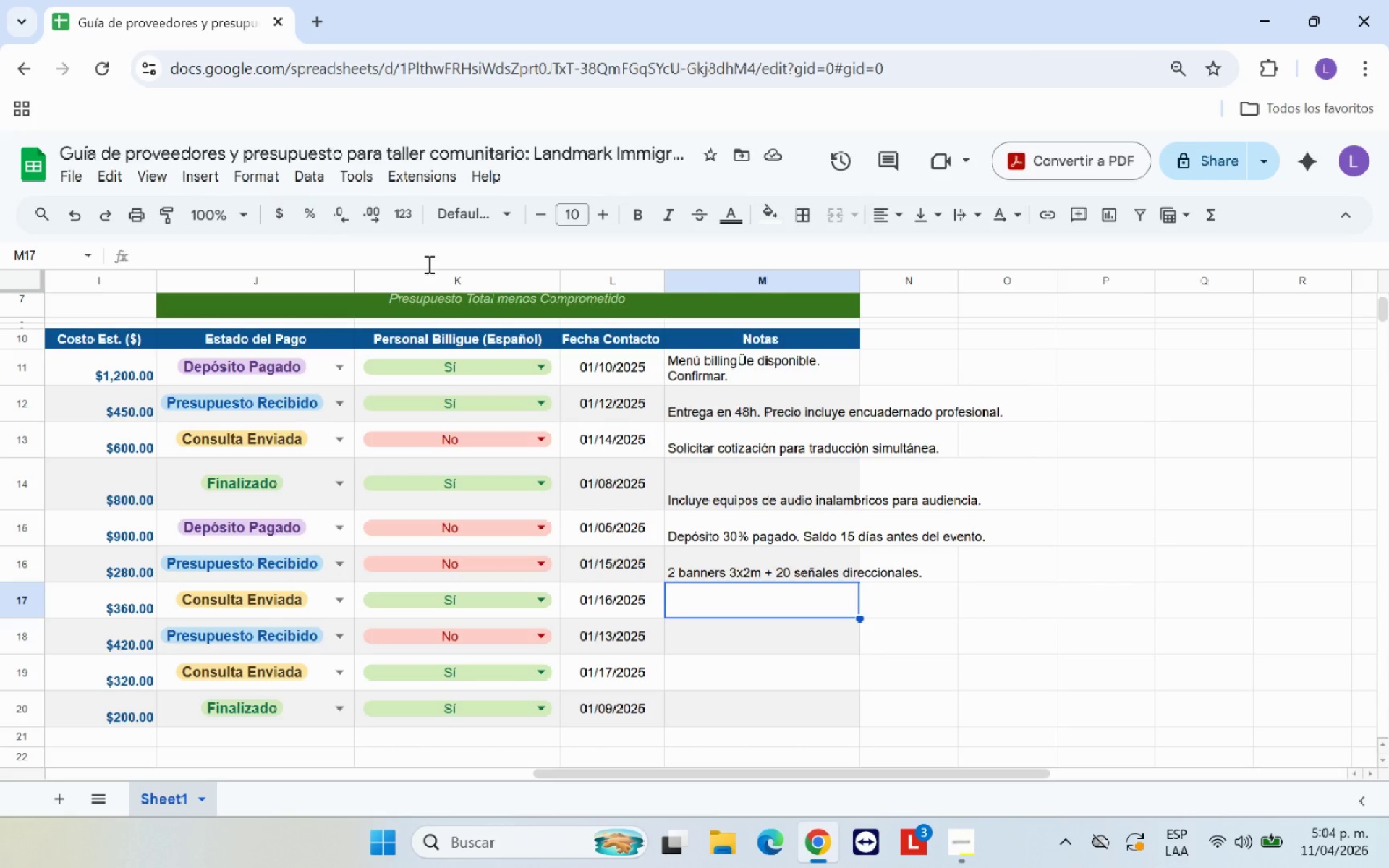 
type(Personal )
 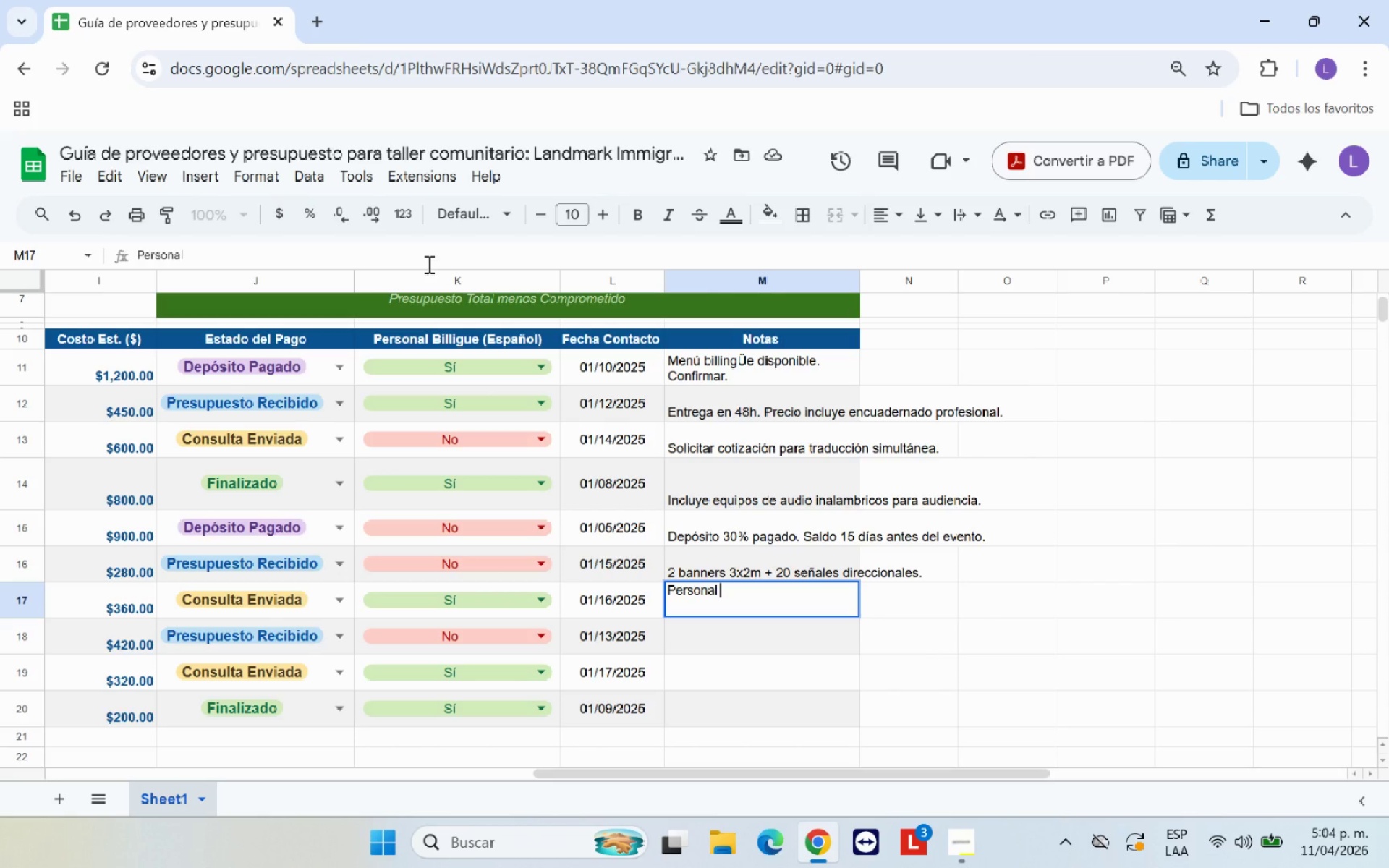 
wait(6.09)
 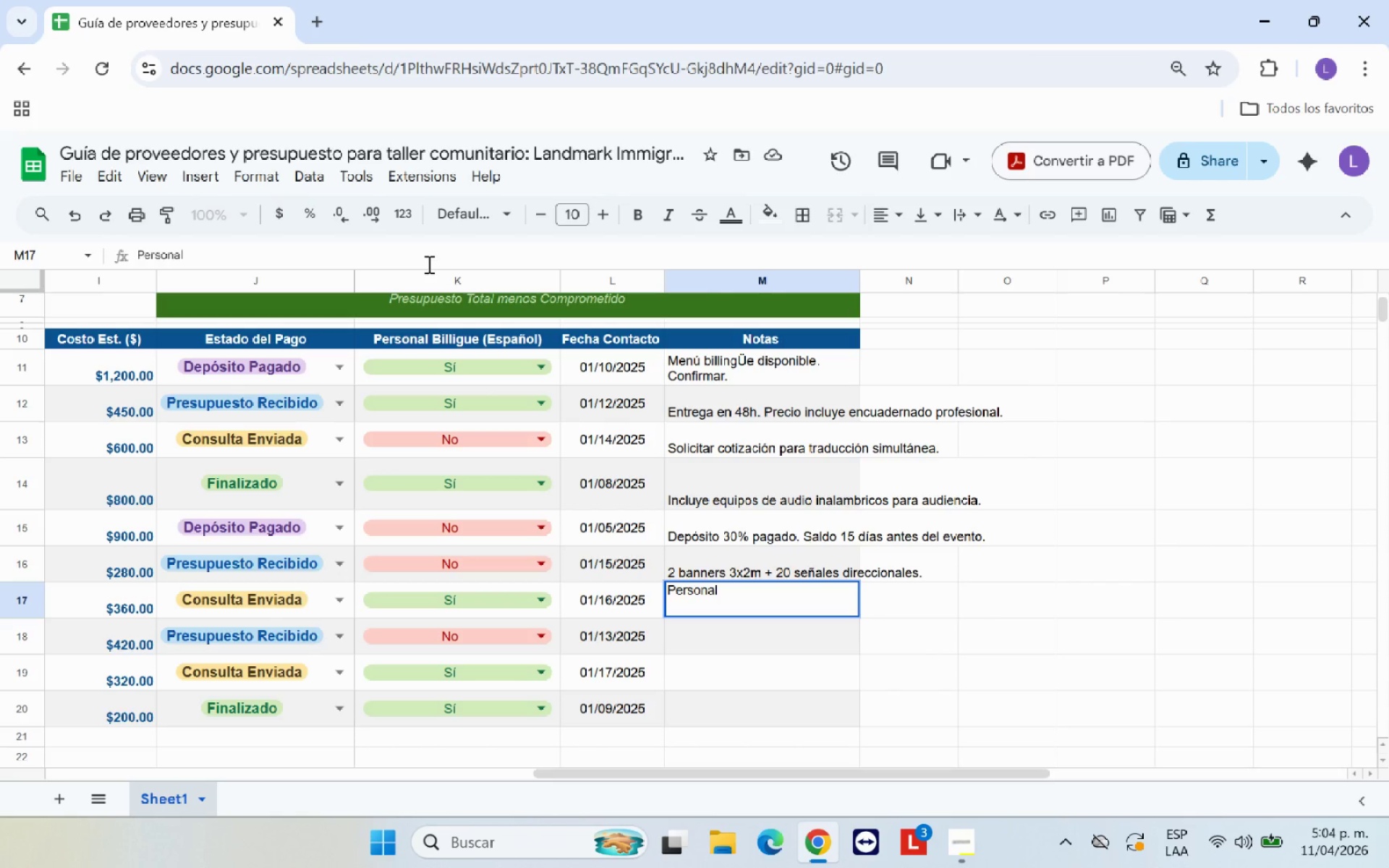 
type(billin:U)
 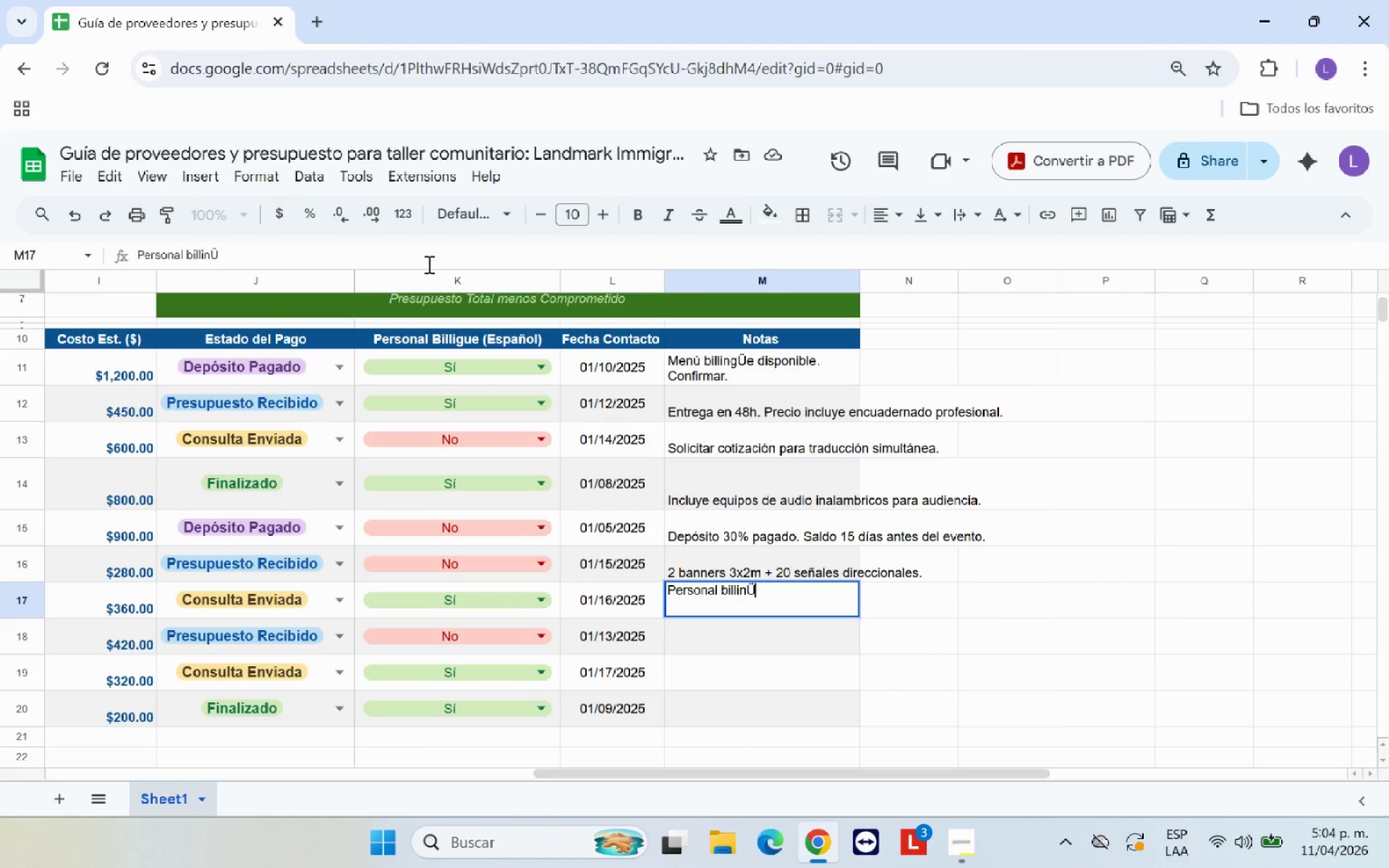 
key(ArrowLeft)
 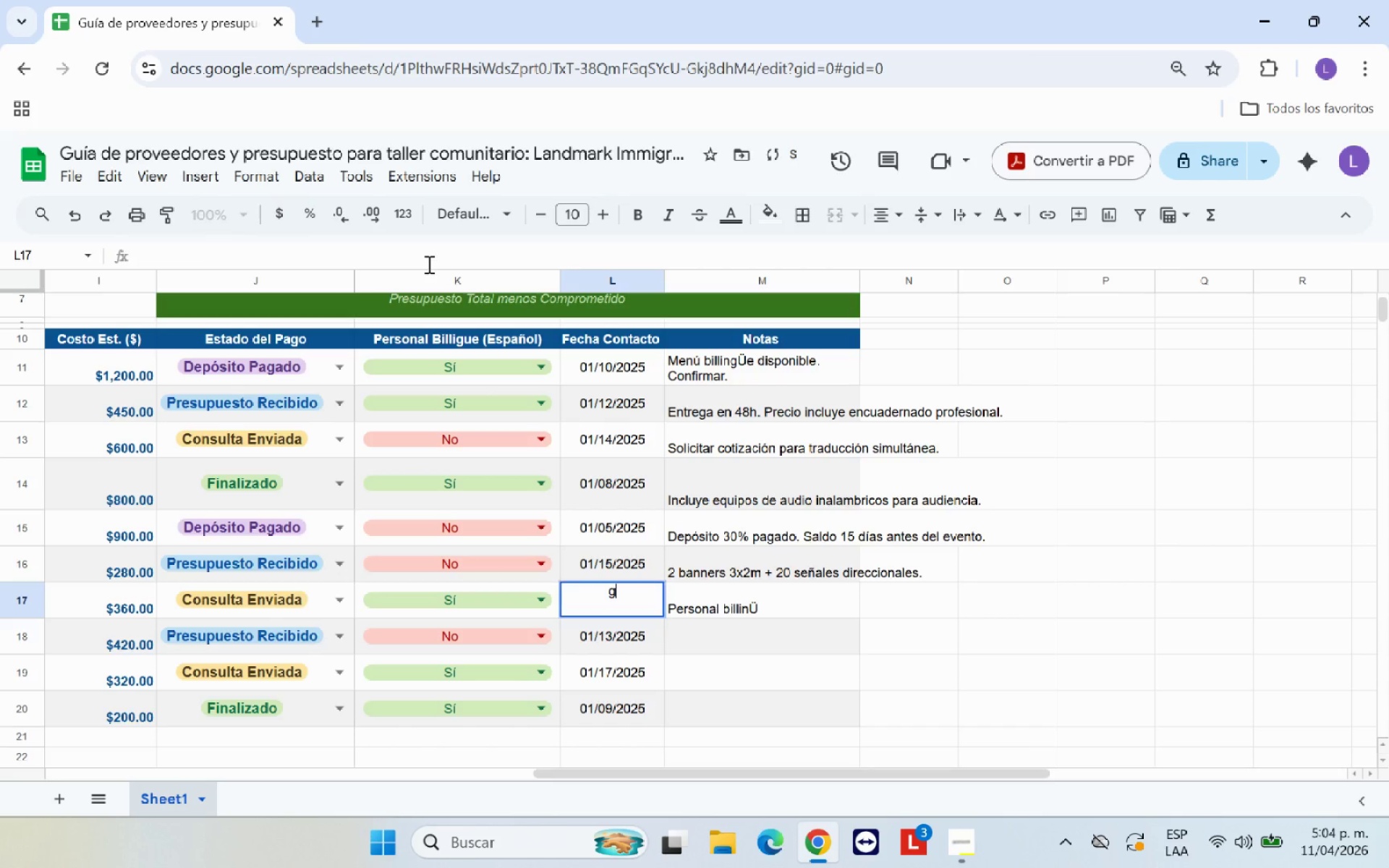 
key(G)
 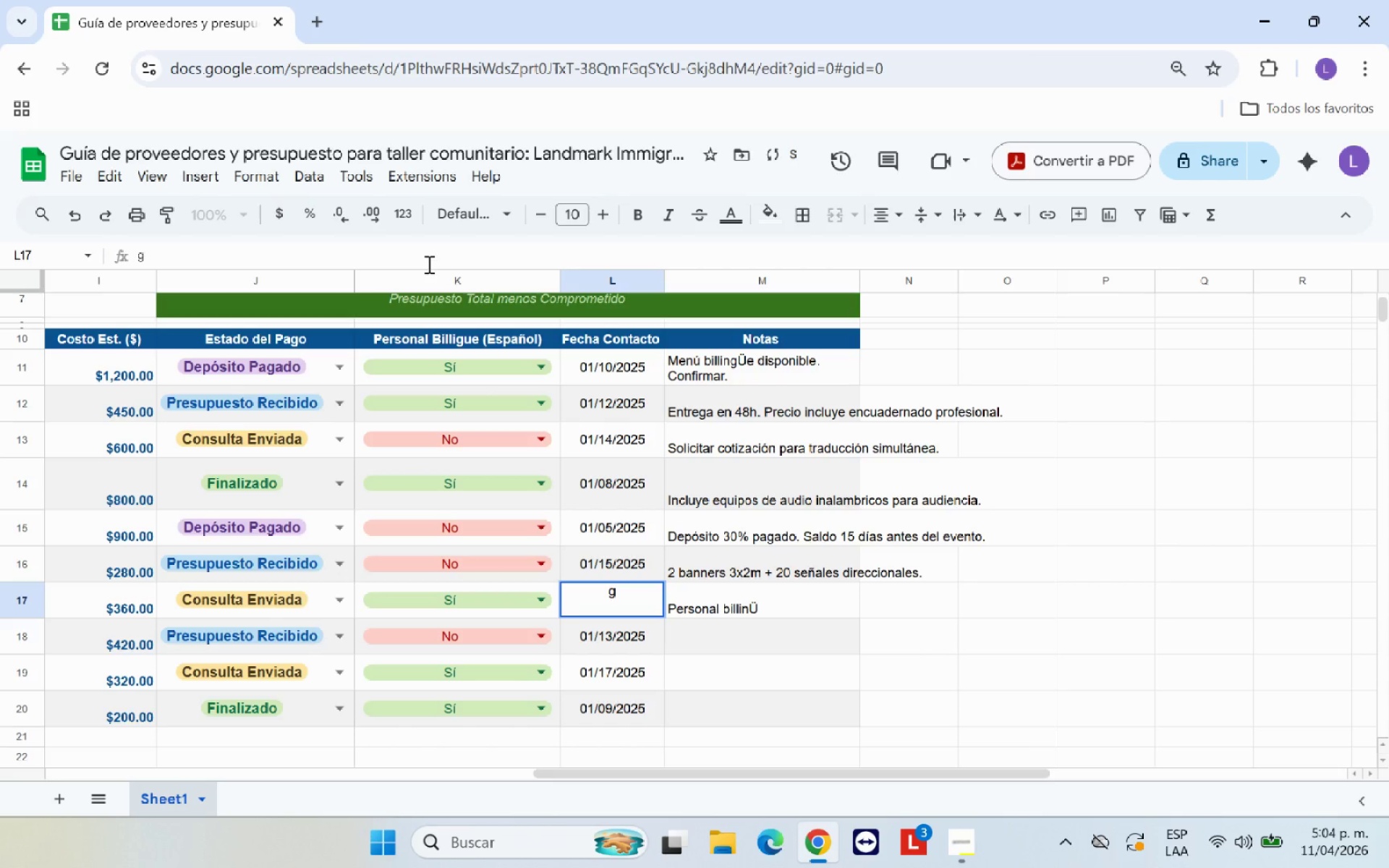 
key(Backspace)
 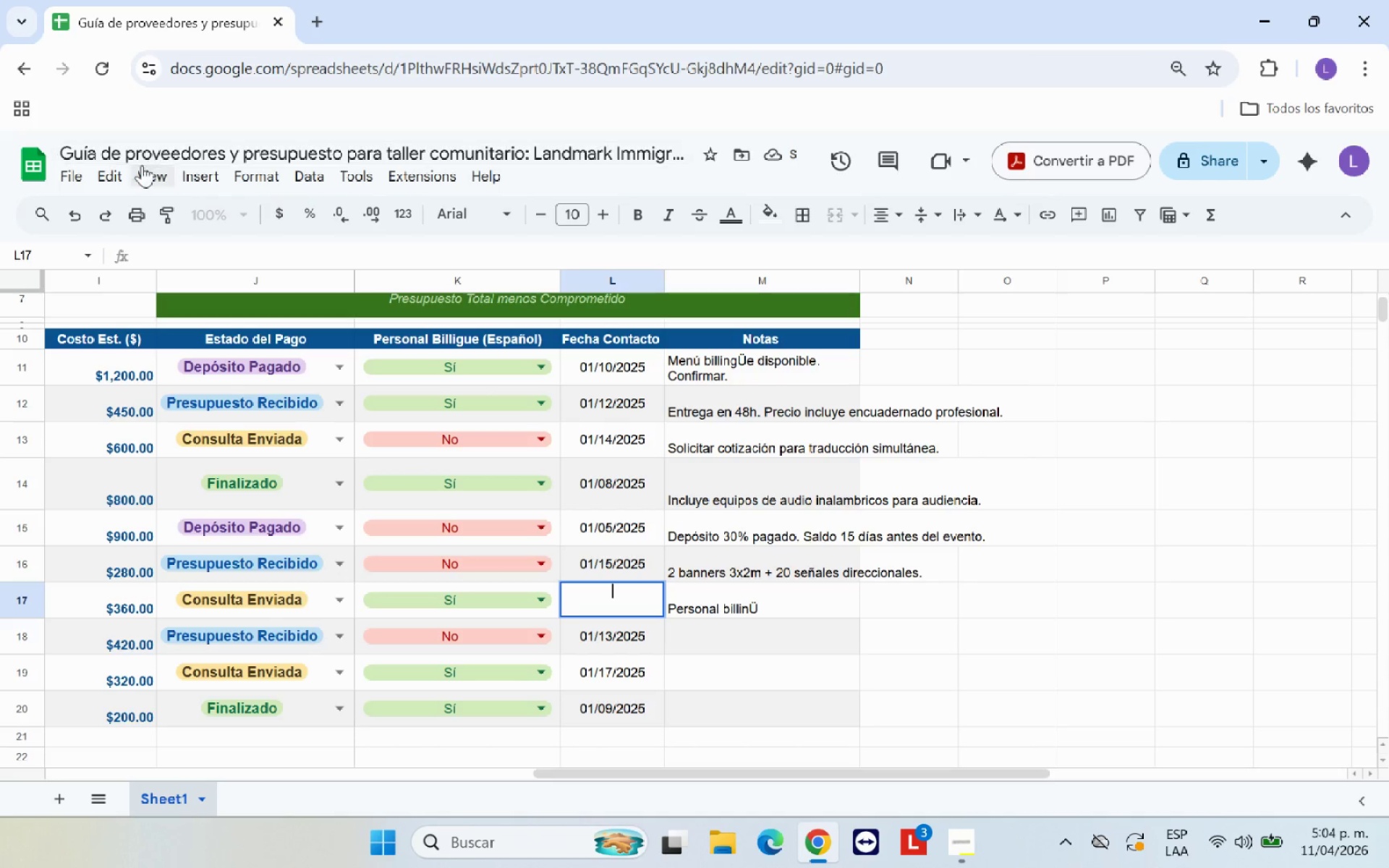 
left_click([80, 220])
 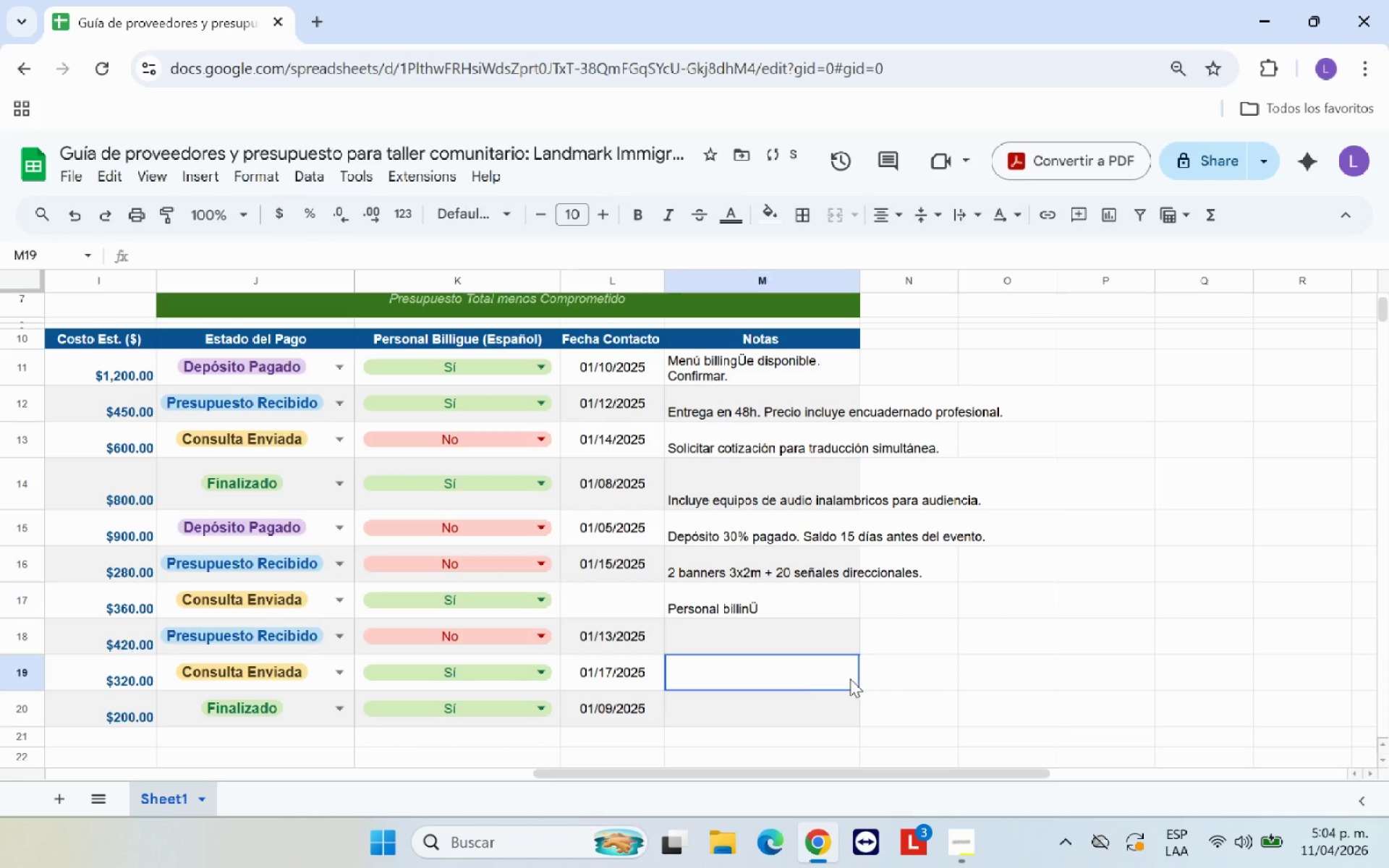 
double_click([601, 608])
 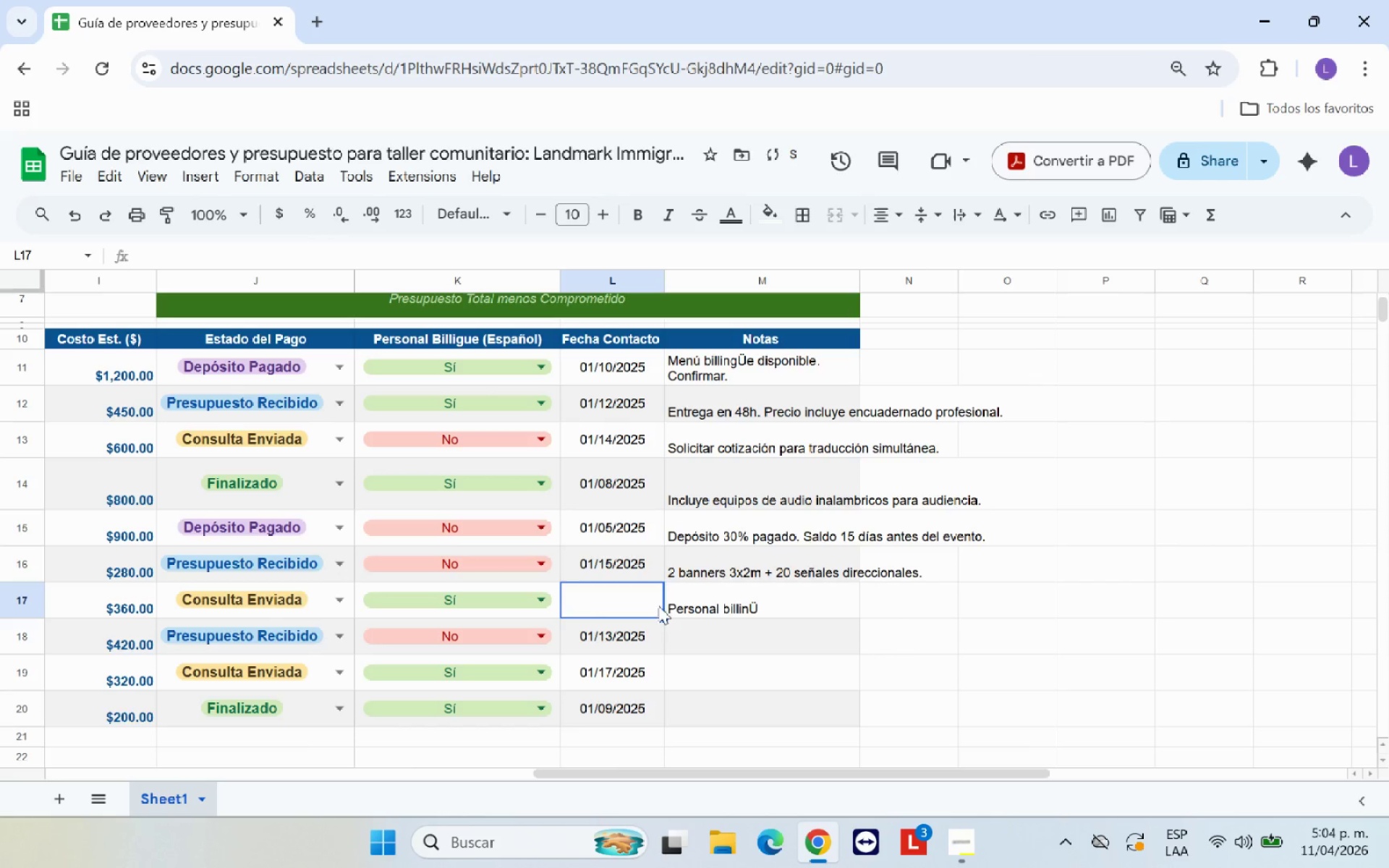 
left_click([740, 605])
 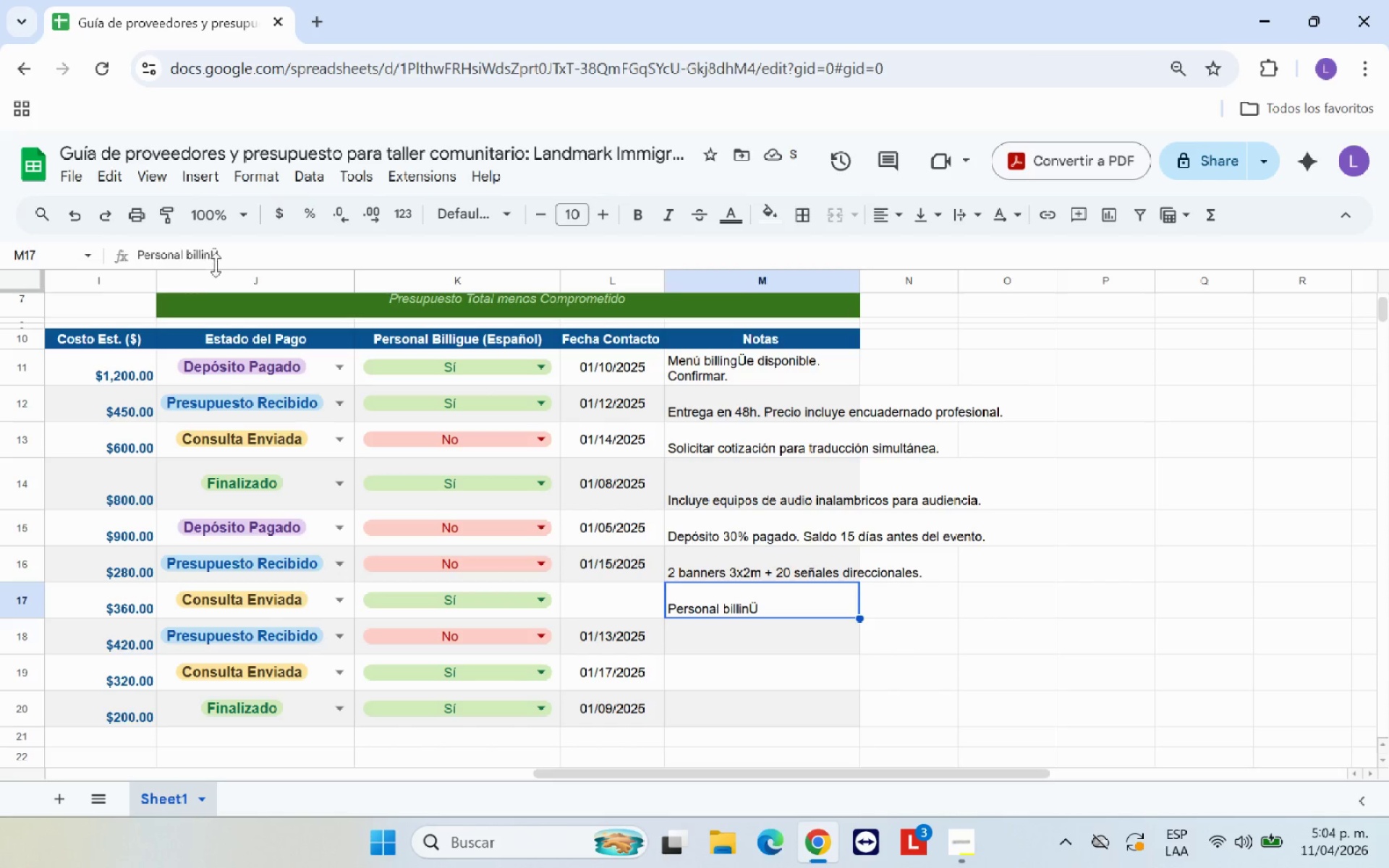 
left_click([212, 261])
 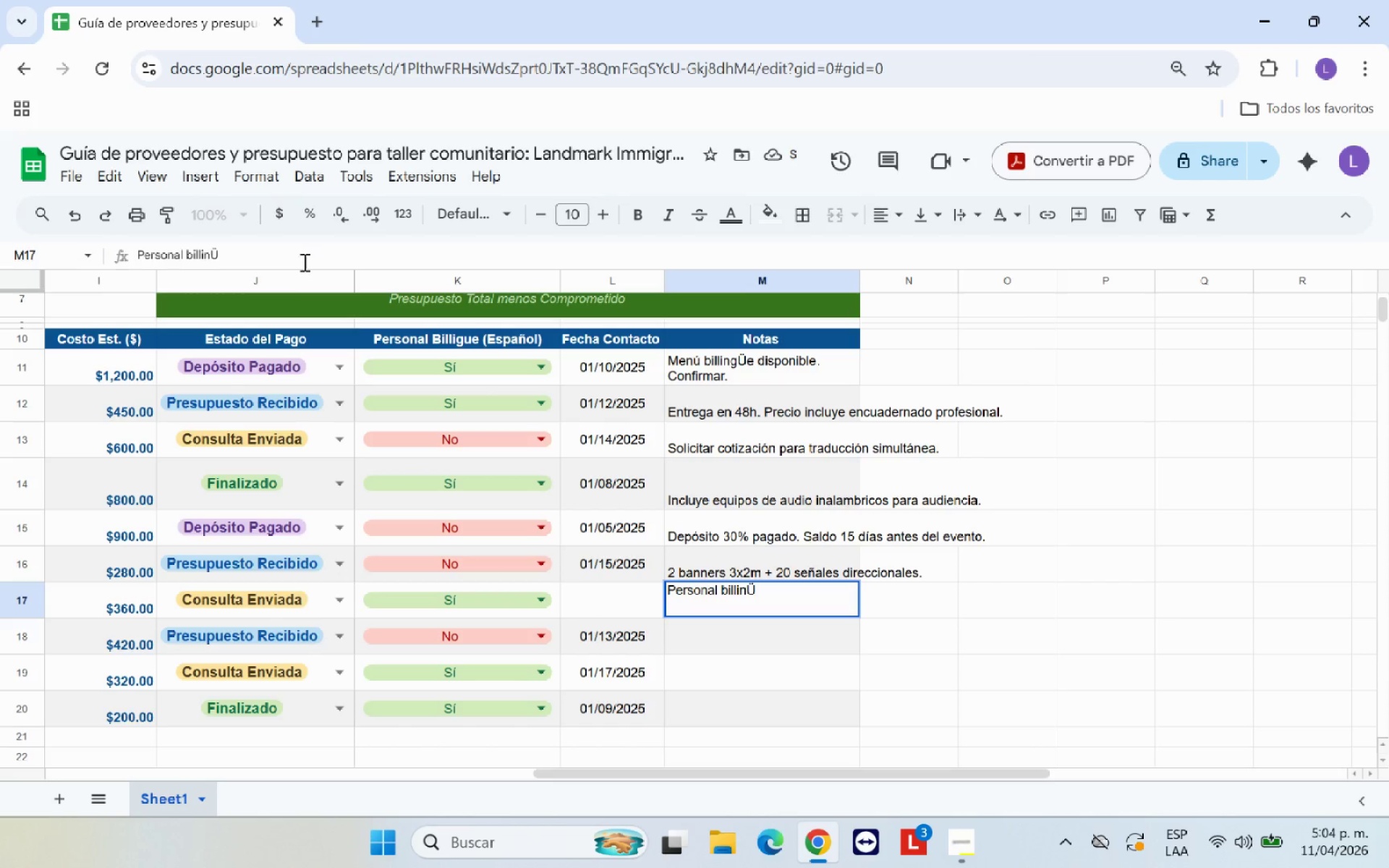 
key(G)
 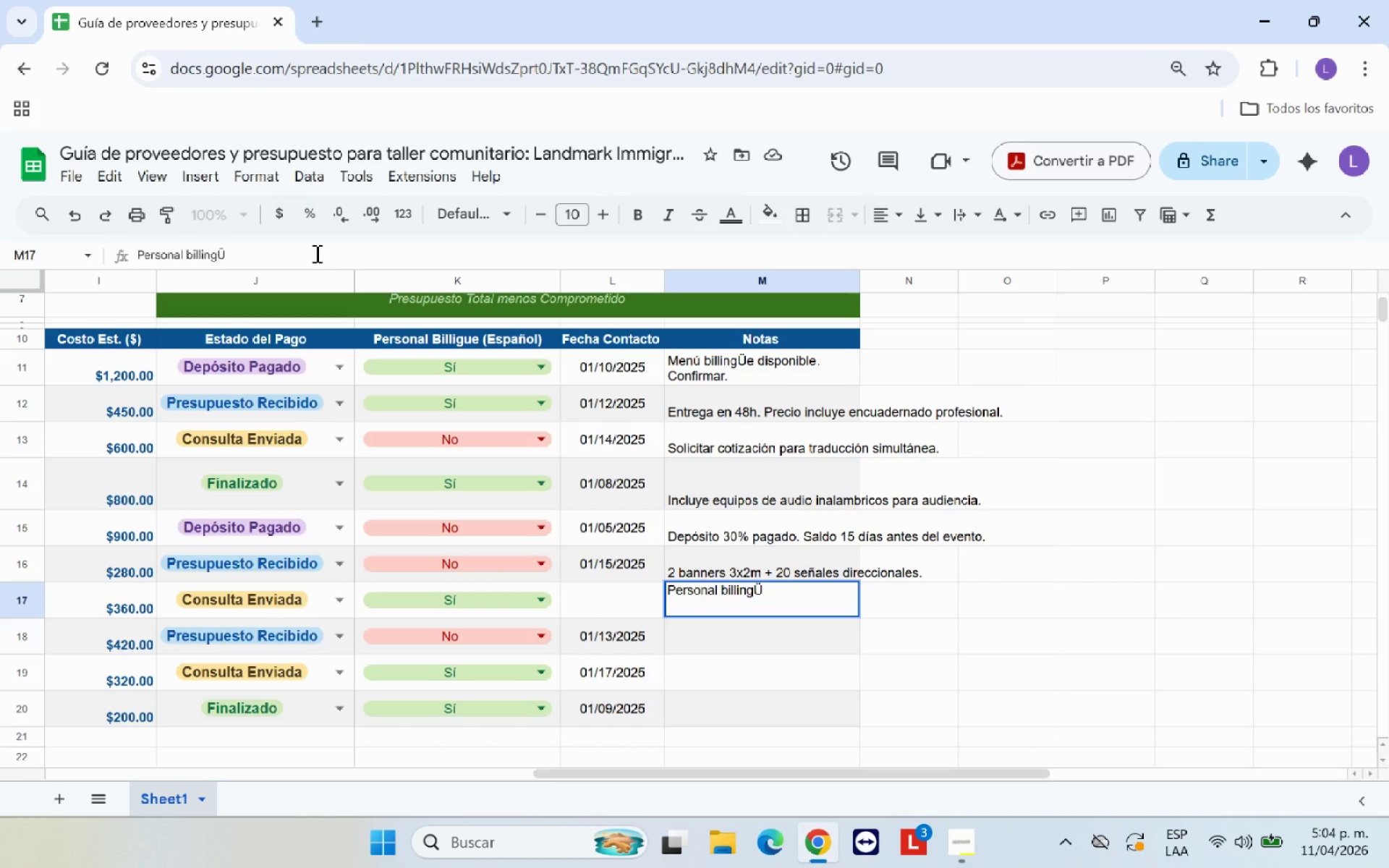 
left_click([315, 253])
 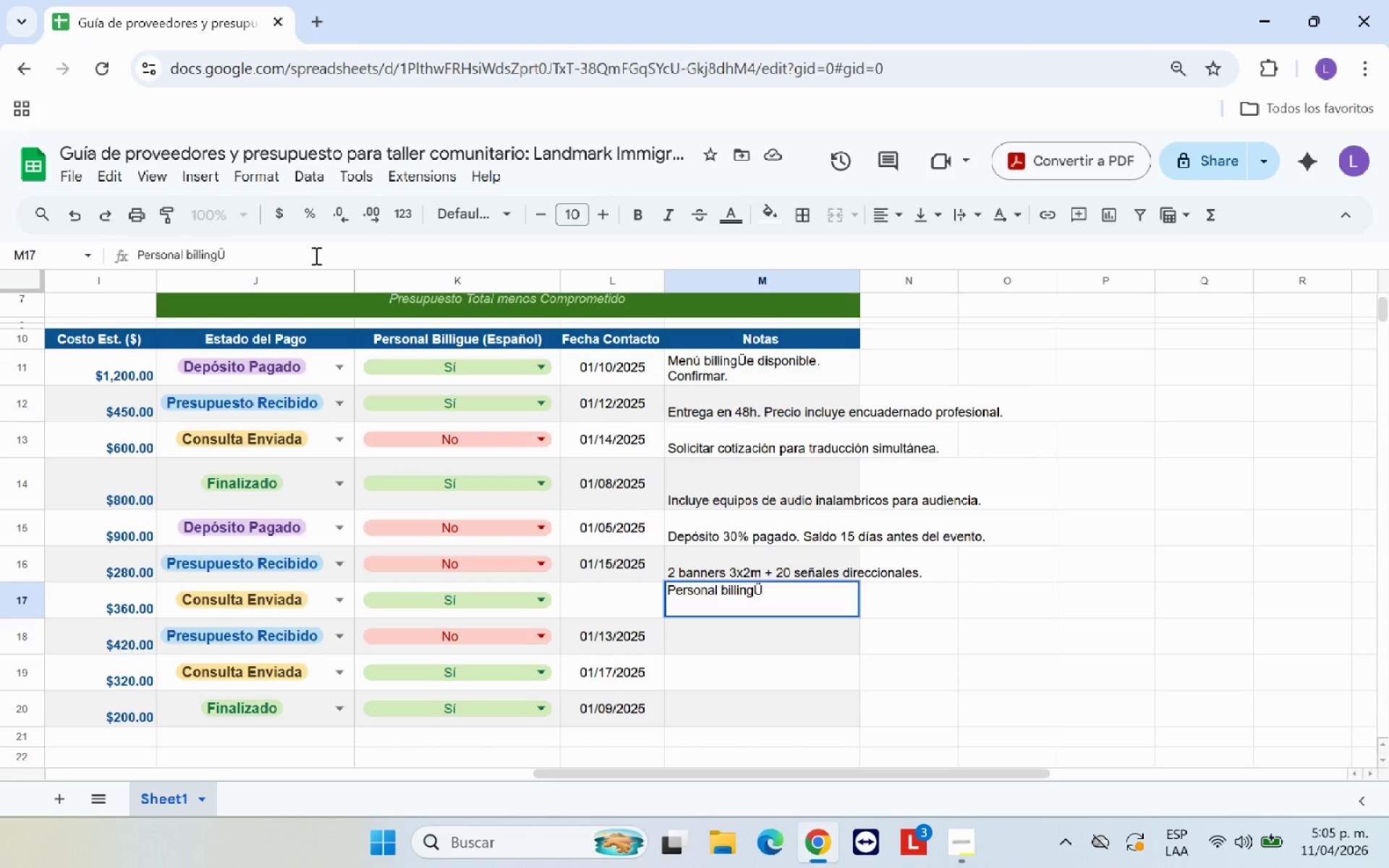 
type(e disponible. Uniformados y asegurados.)
 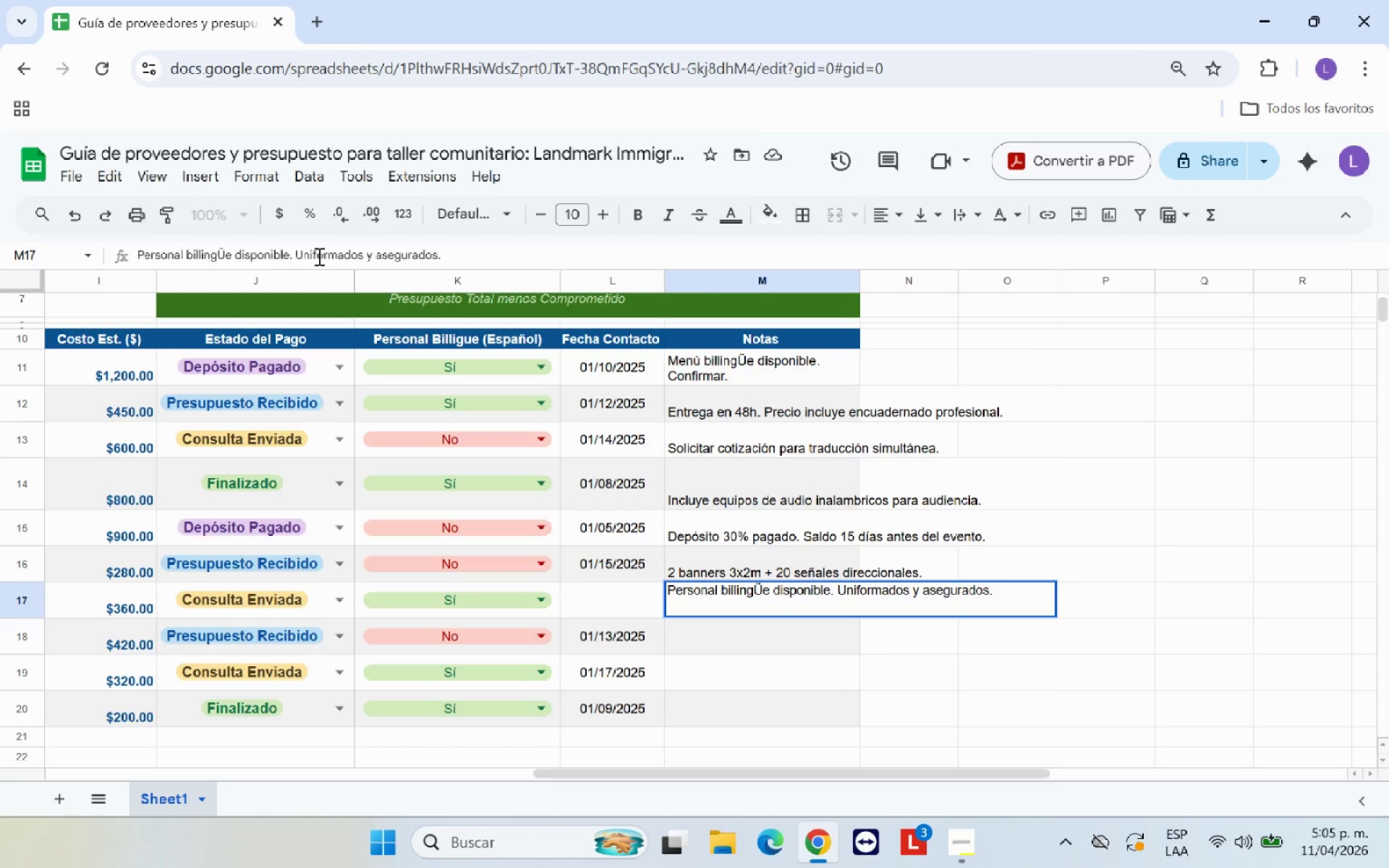 
key(Enter)
 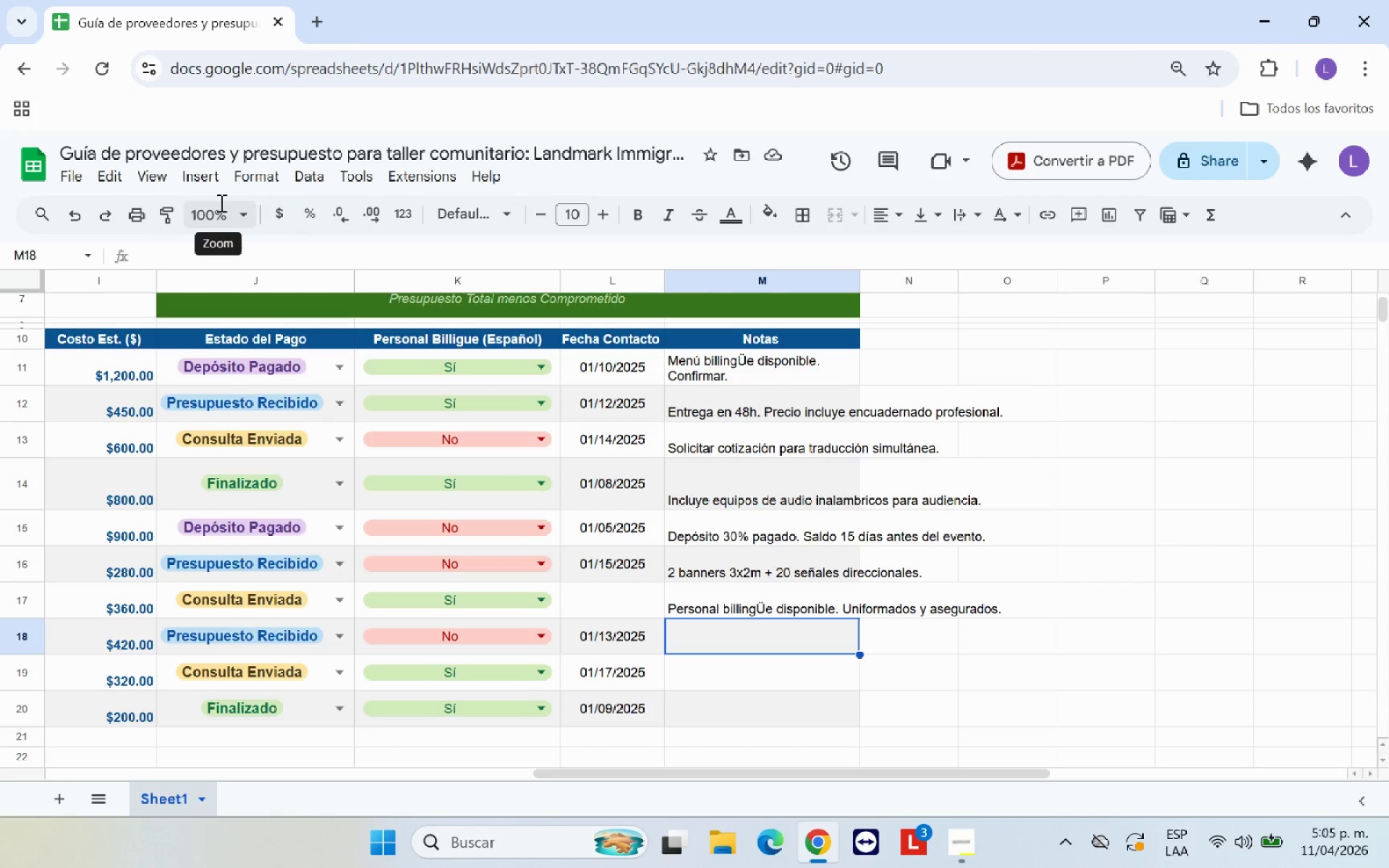 
wait(7.52)
 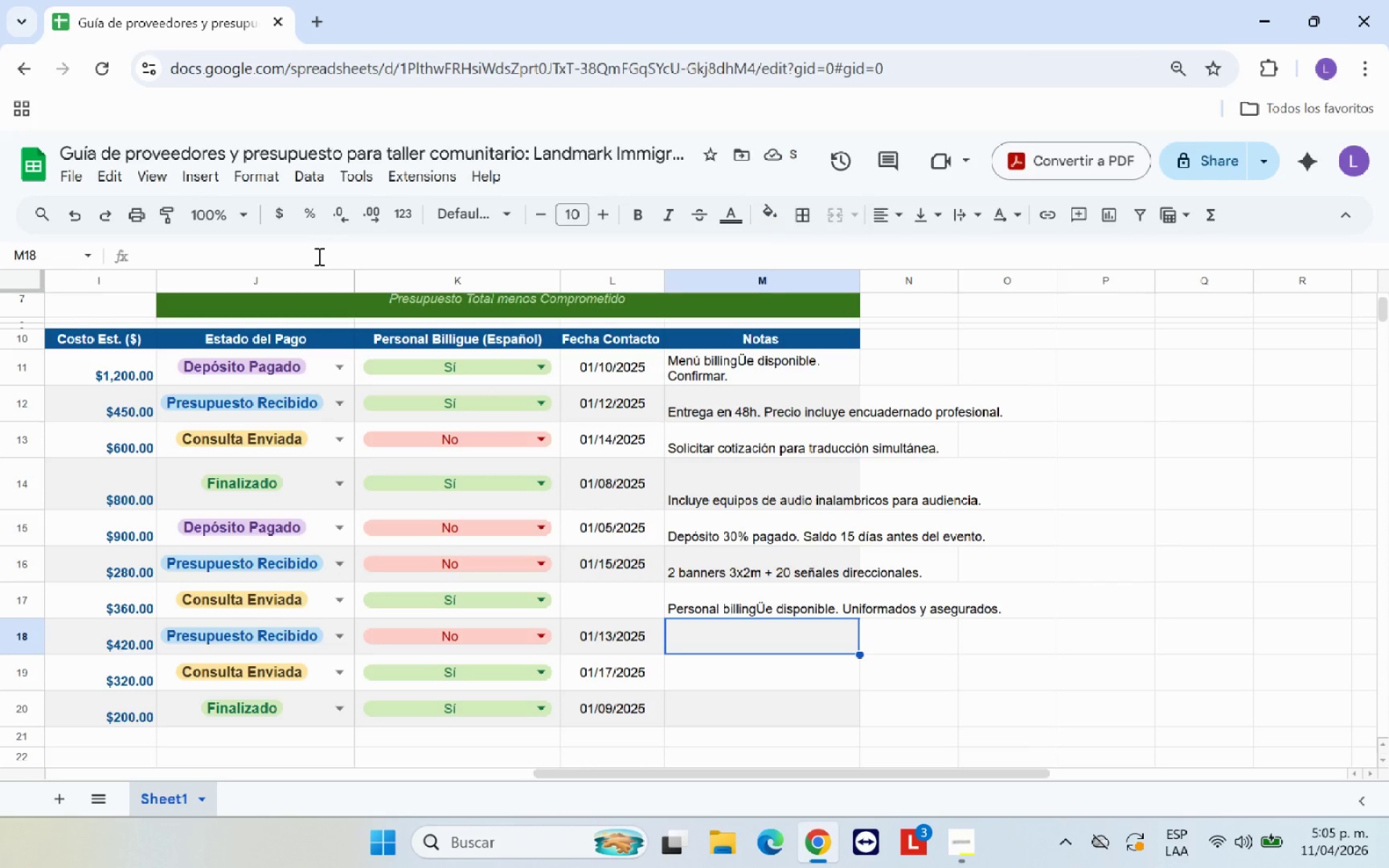 
left_click([611, 564])
 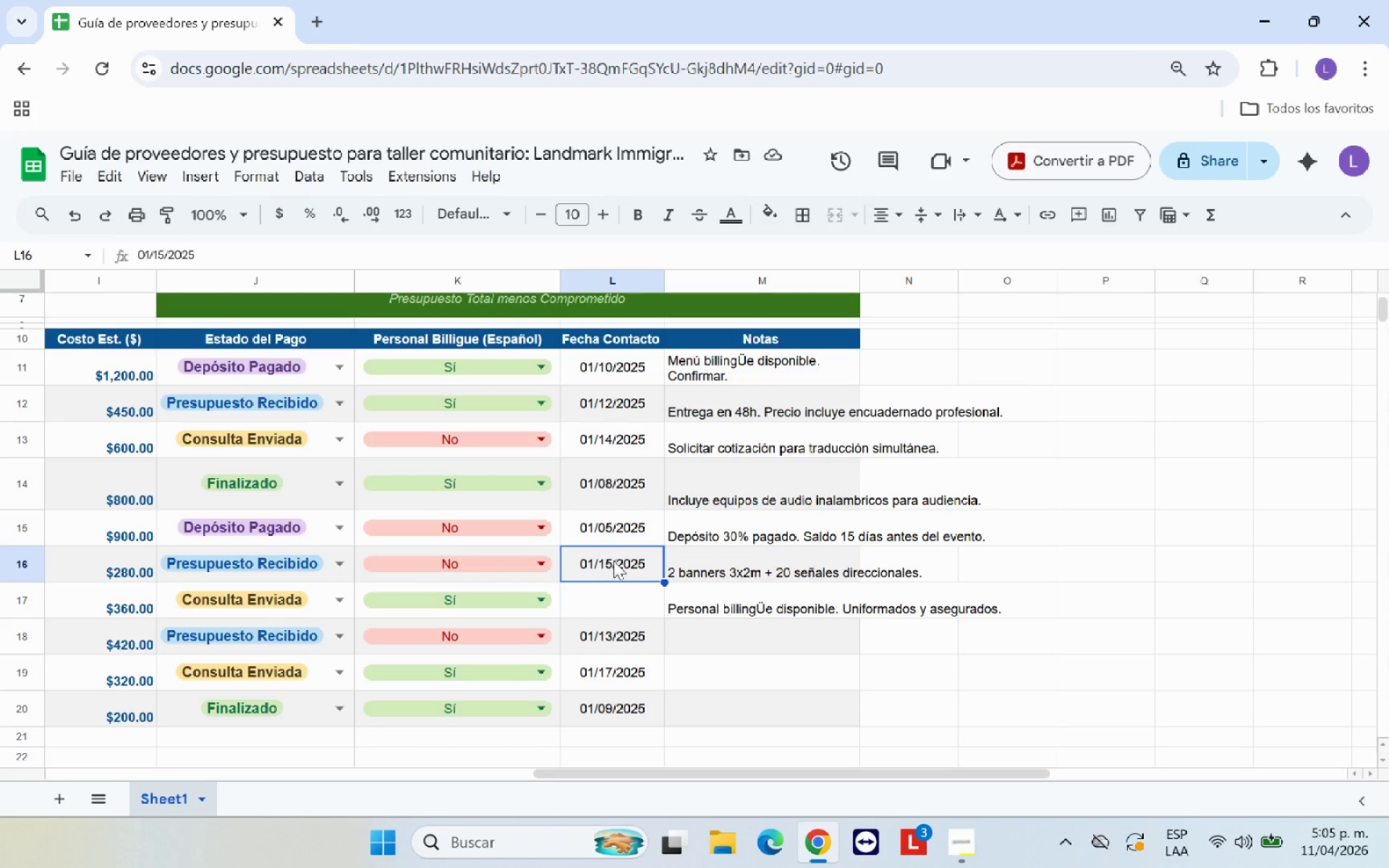 
key(Control+C)
 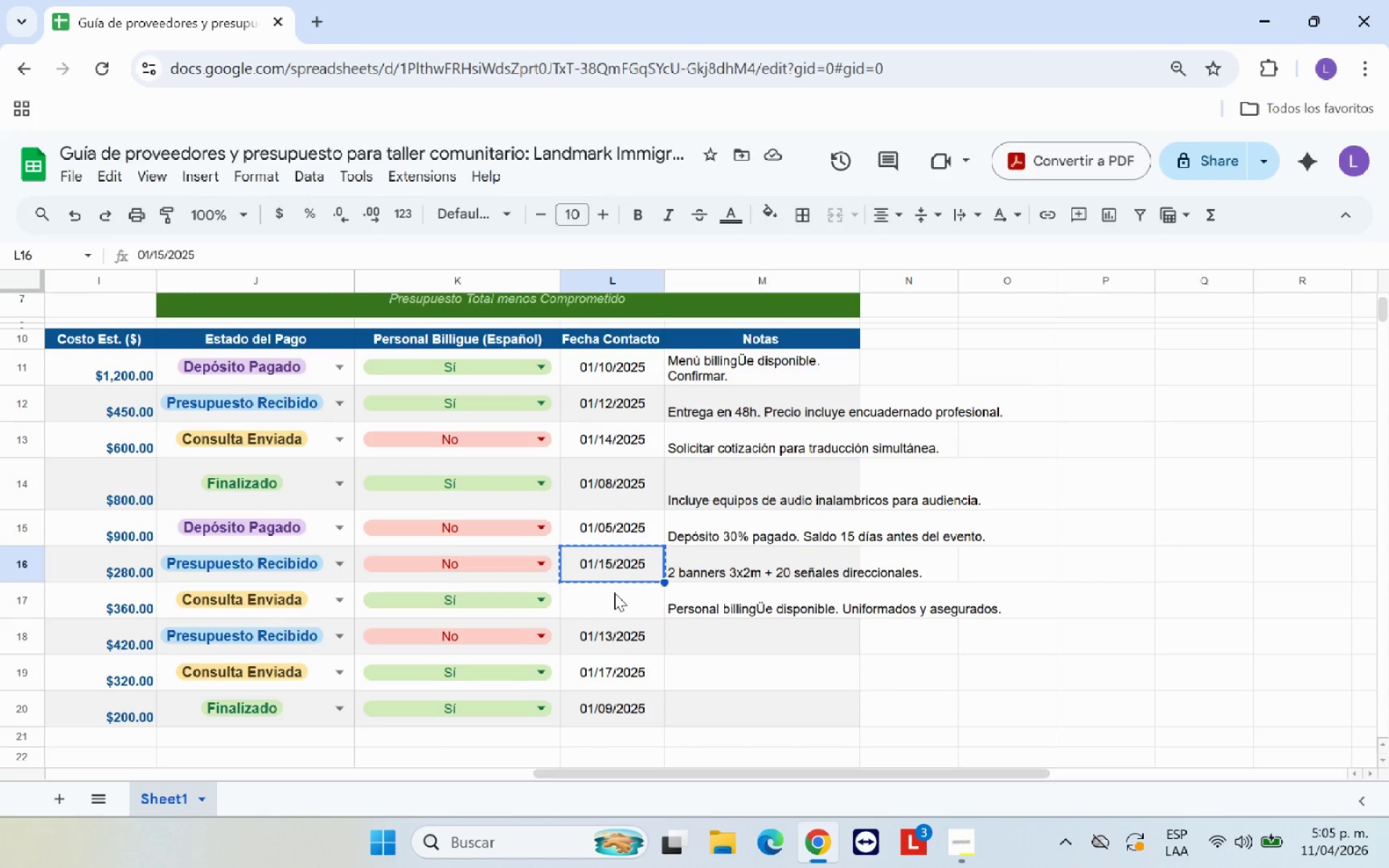 
left_click([614, 594])
 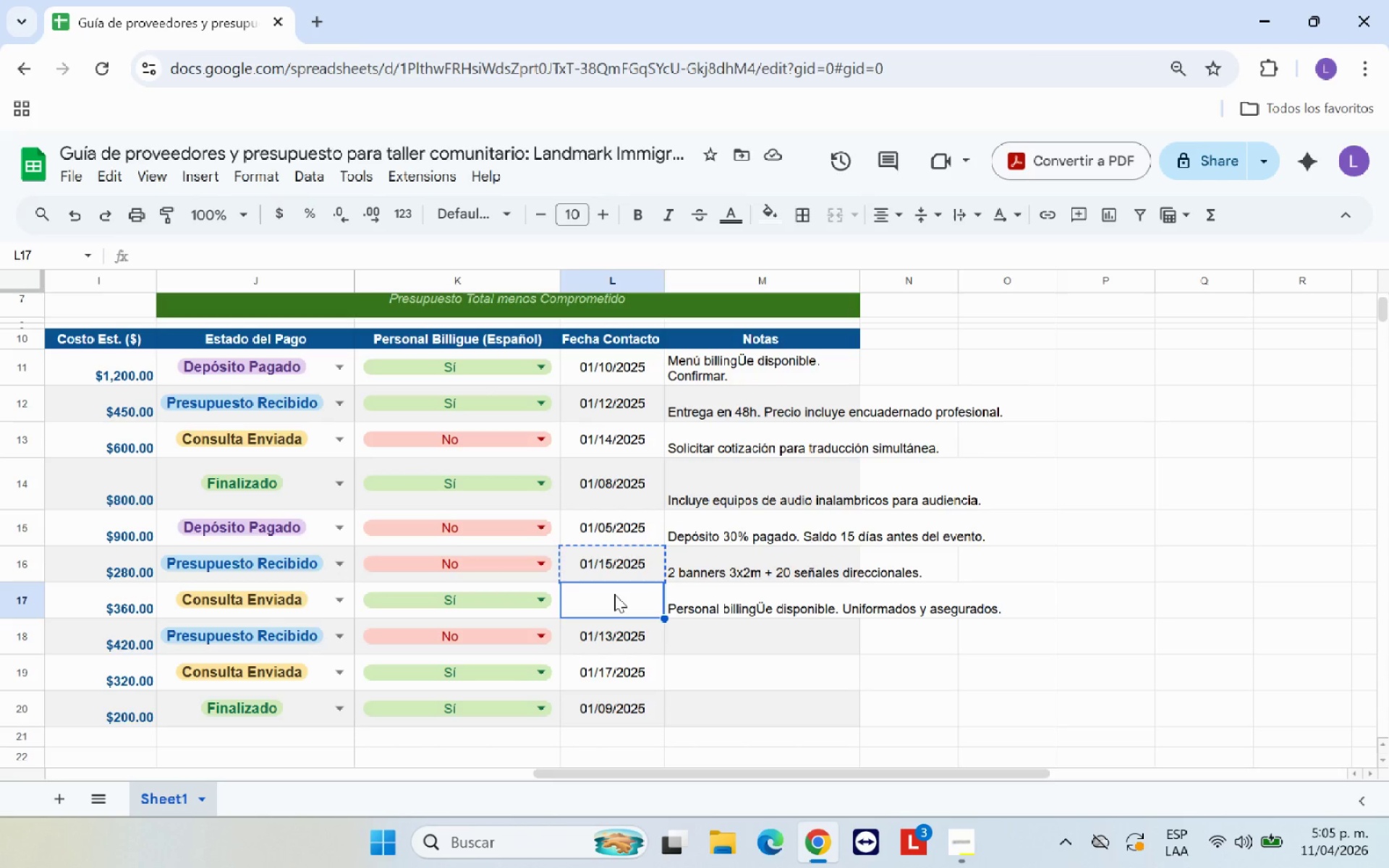 
key(Control+V)
 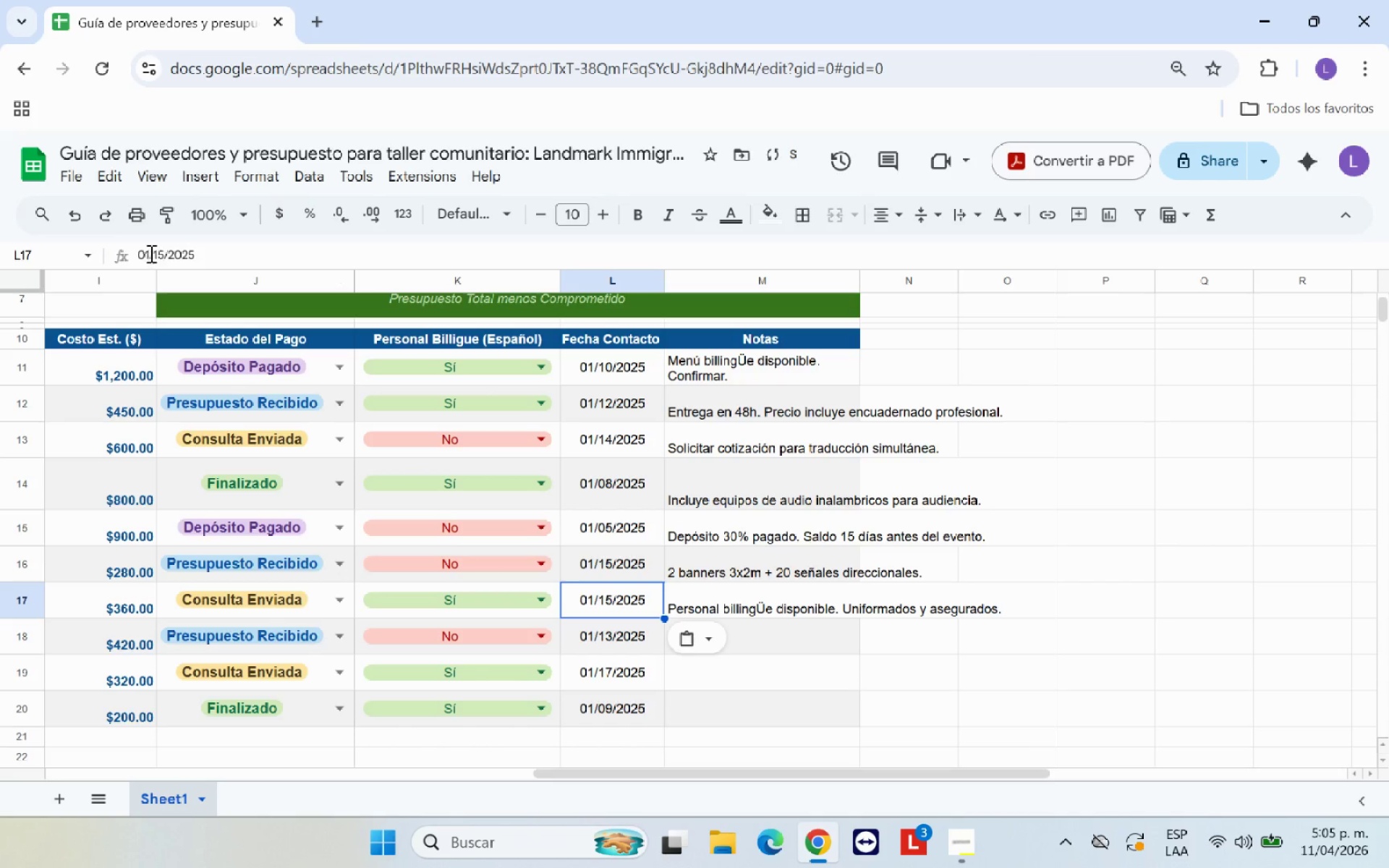 
left_click([163, 255])
 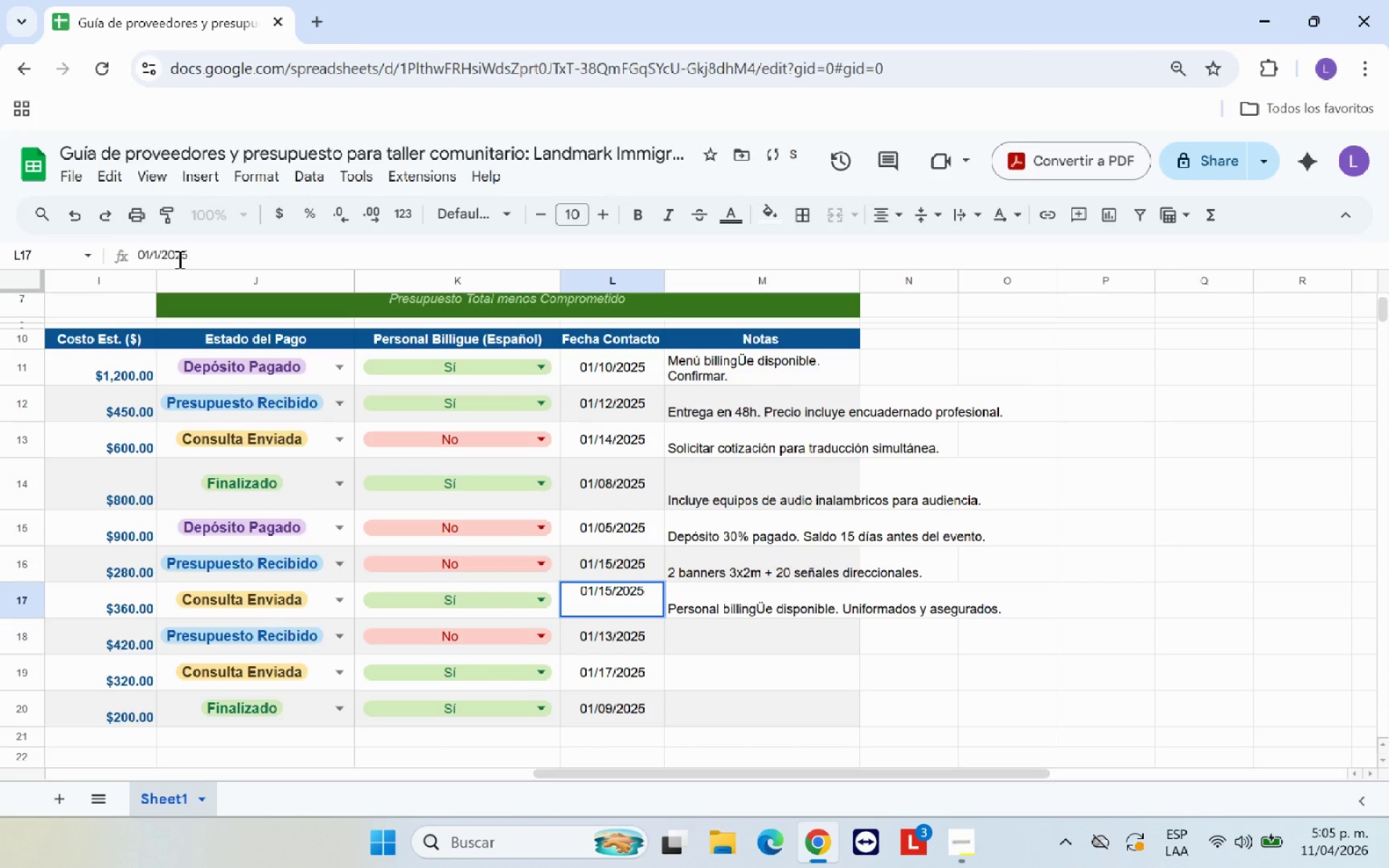 
key(Control+Backspace)
 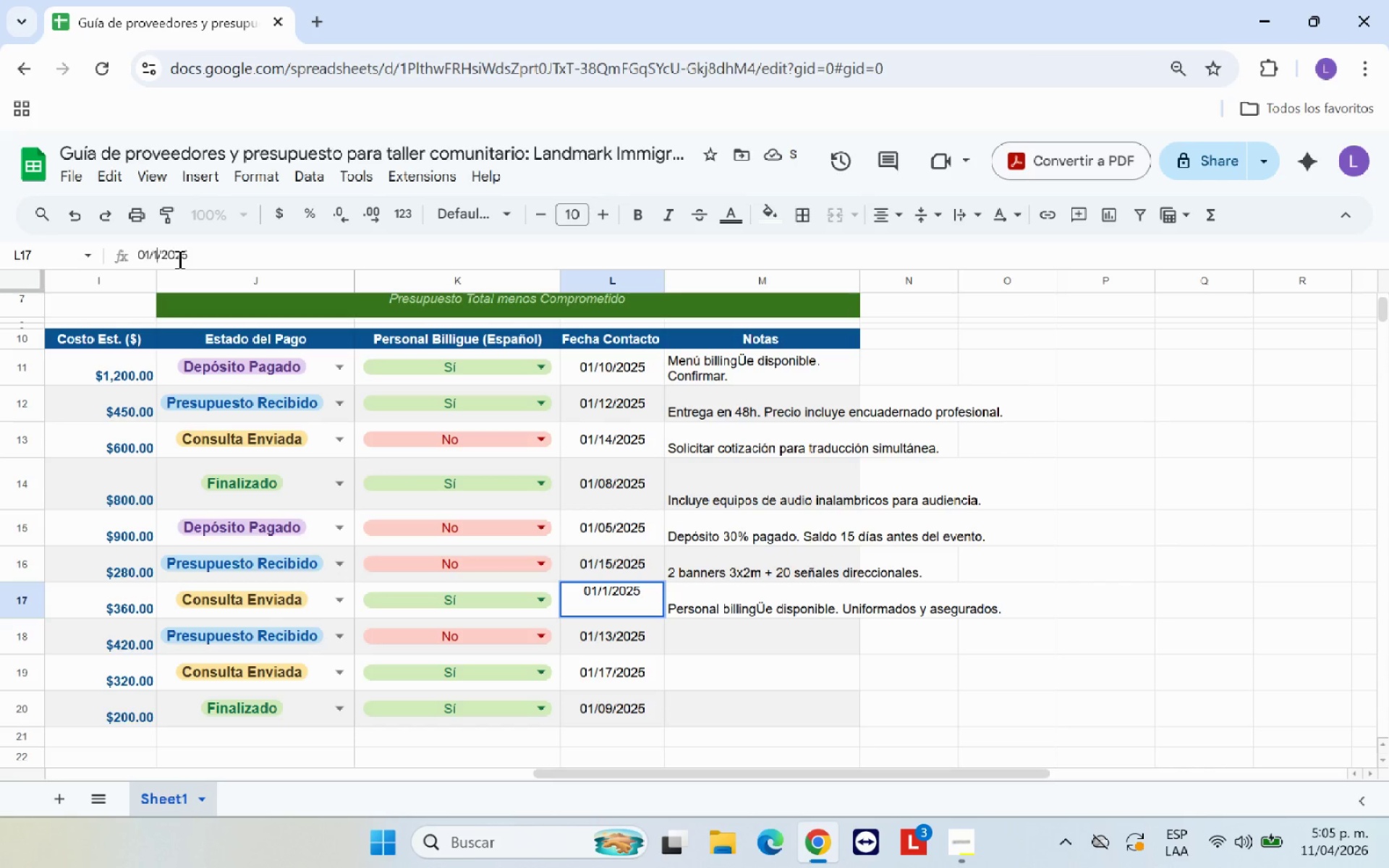 
key(6)
 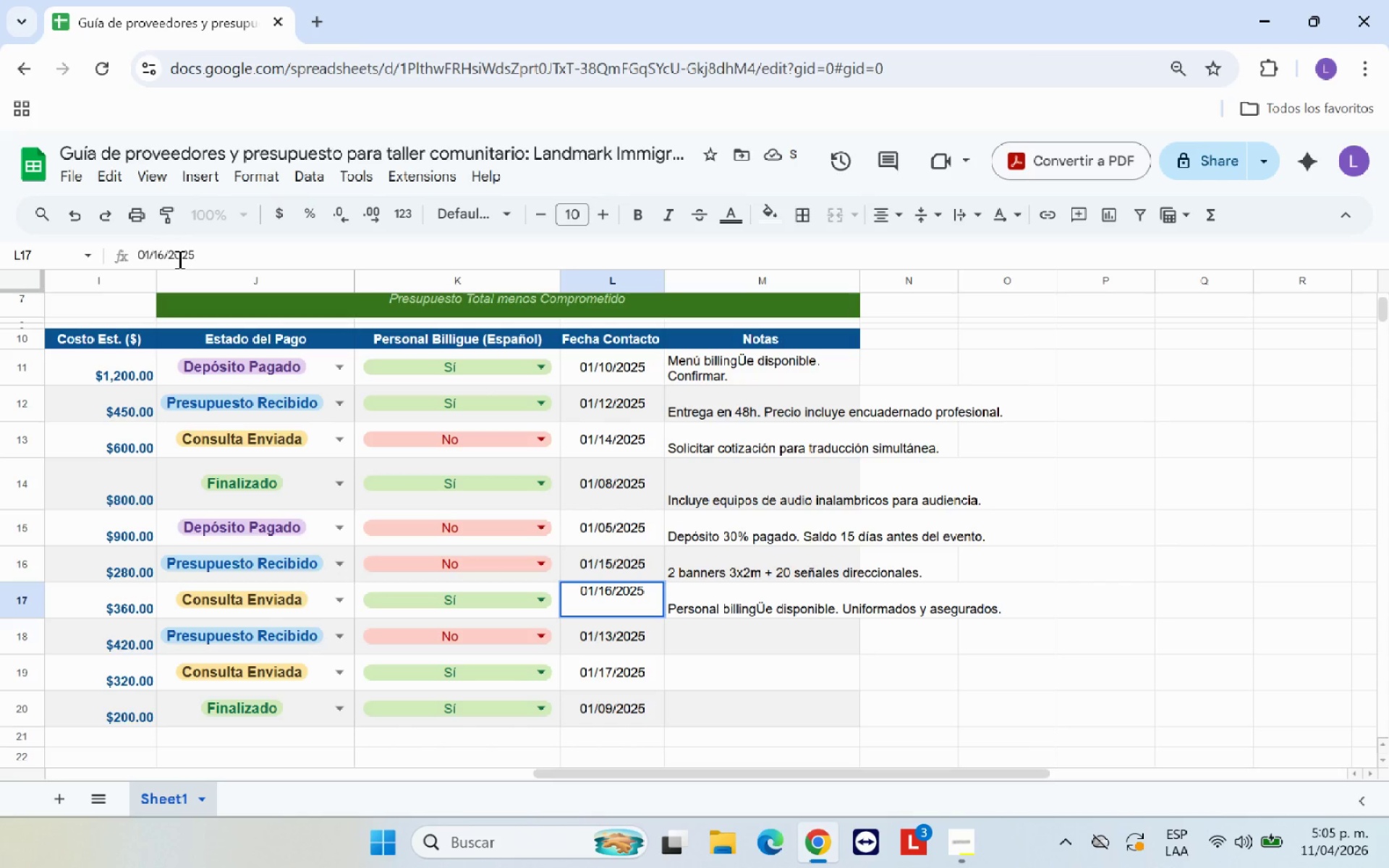 
key(Enter)
 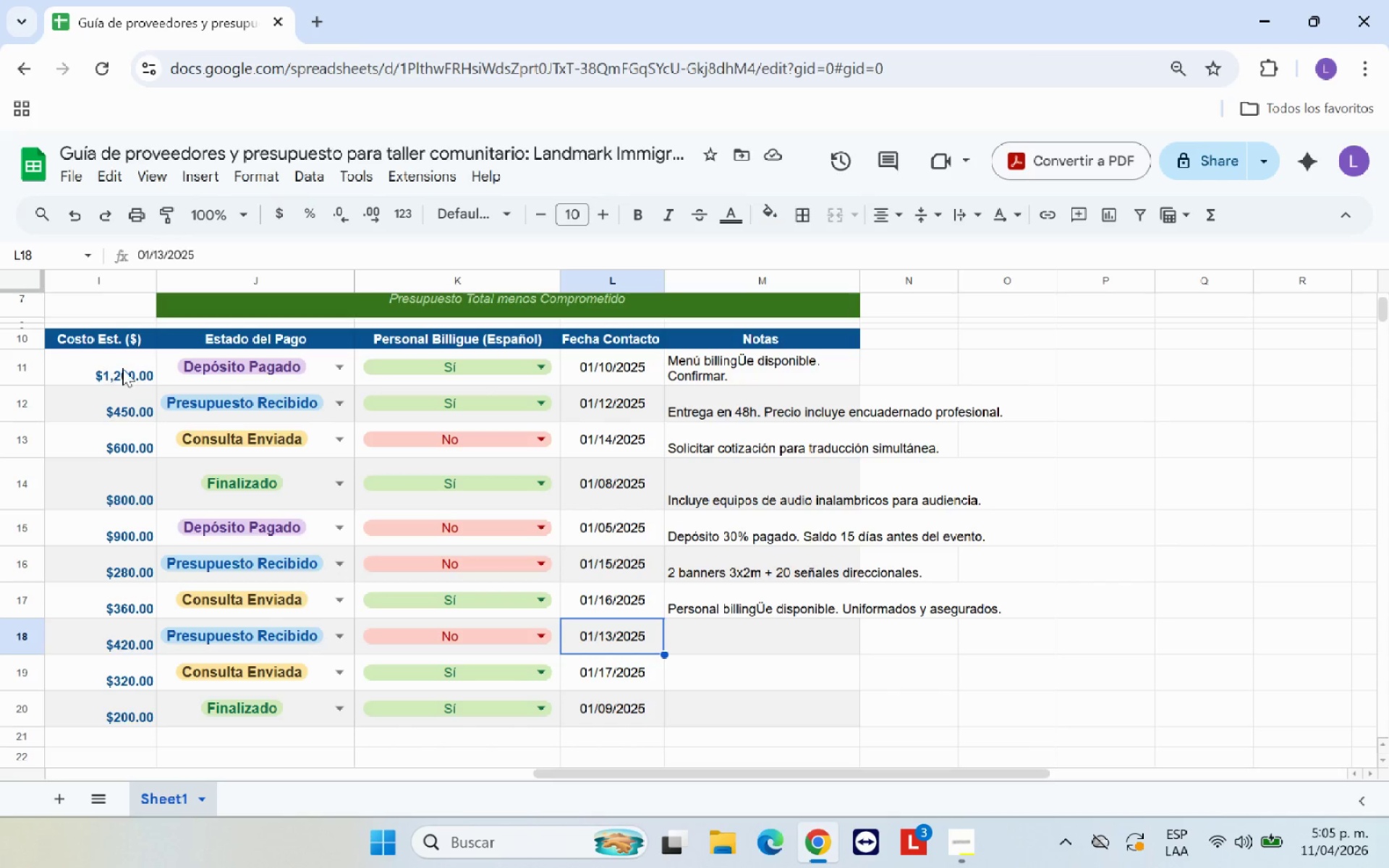 
wait(7.69)
 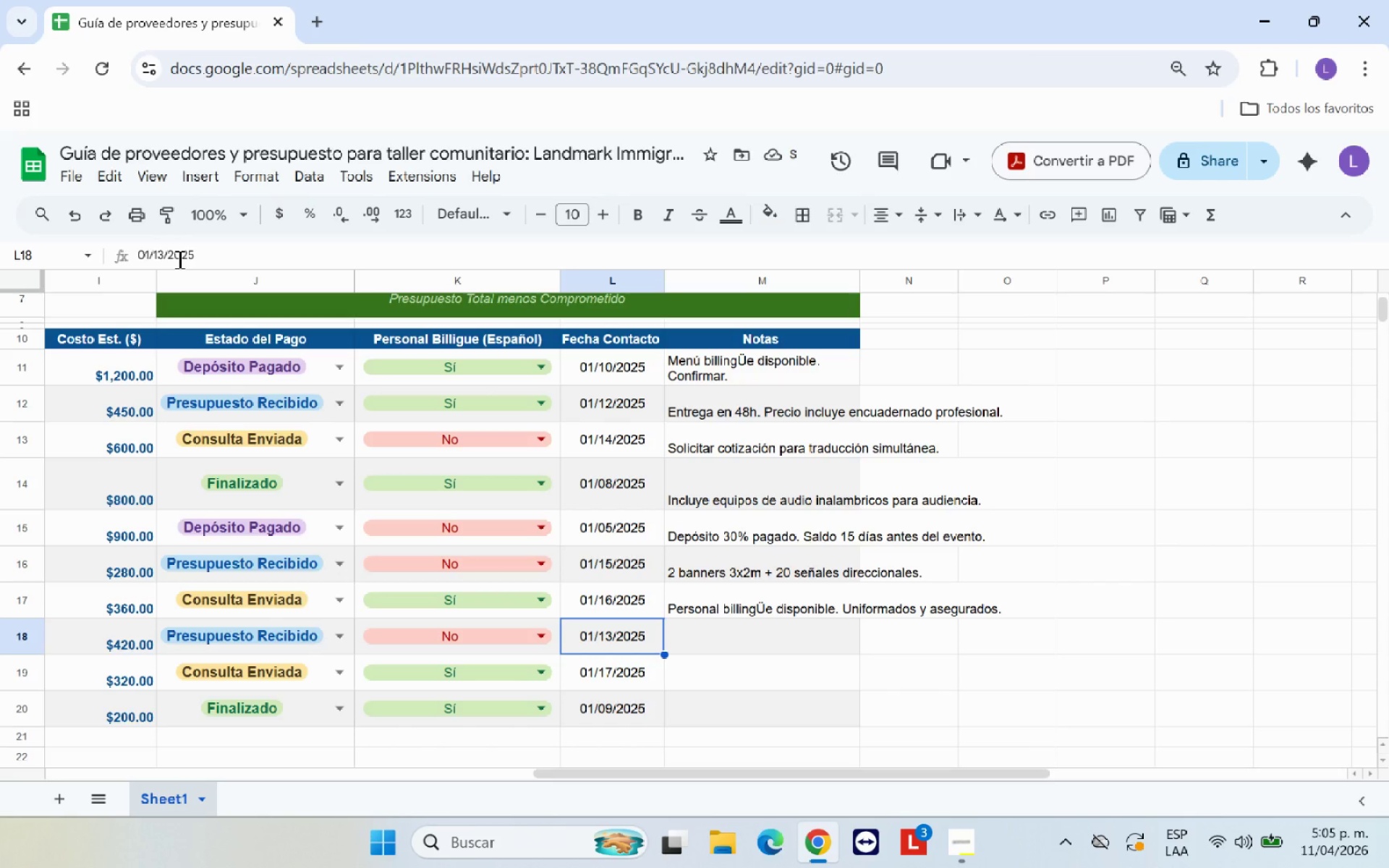 
left_click([733, 637])
 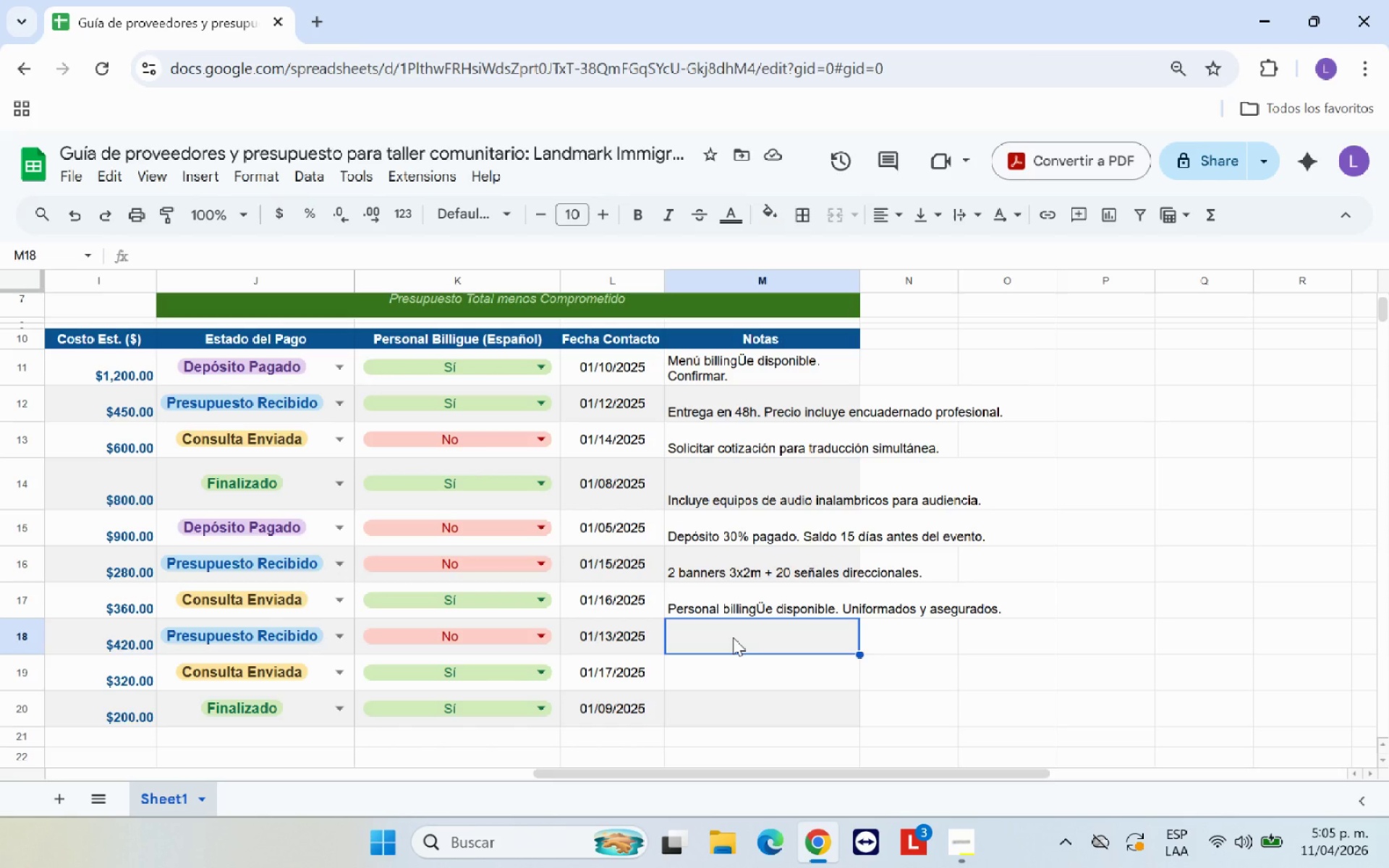 
type(Backup de equipo garantizado )
key(Backspace)
type(.Inclye)
key(Backspace)
key(Backspace)
type(uye streaming)
 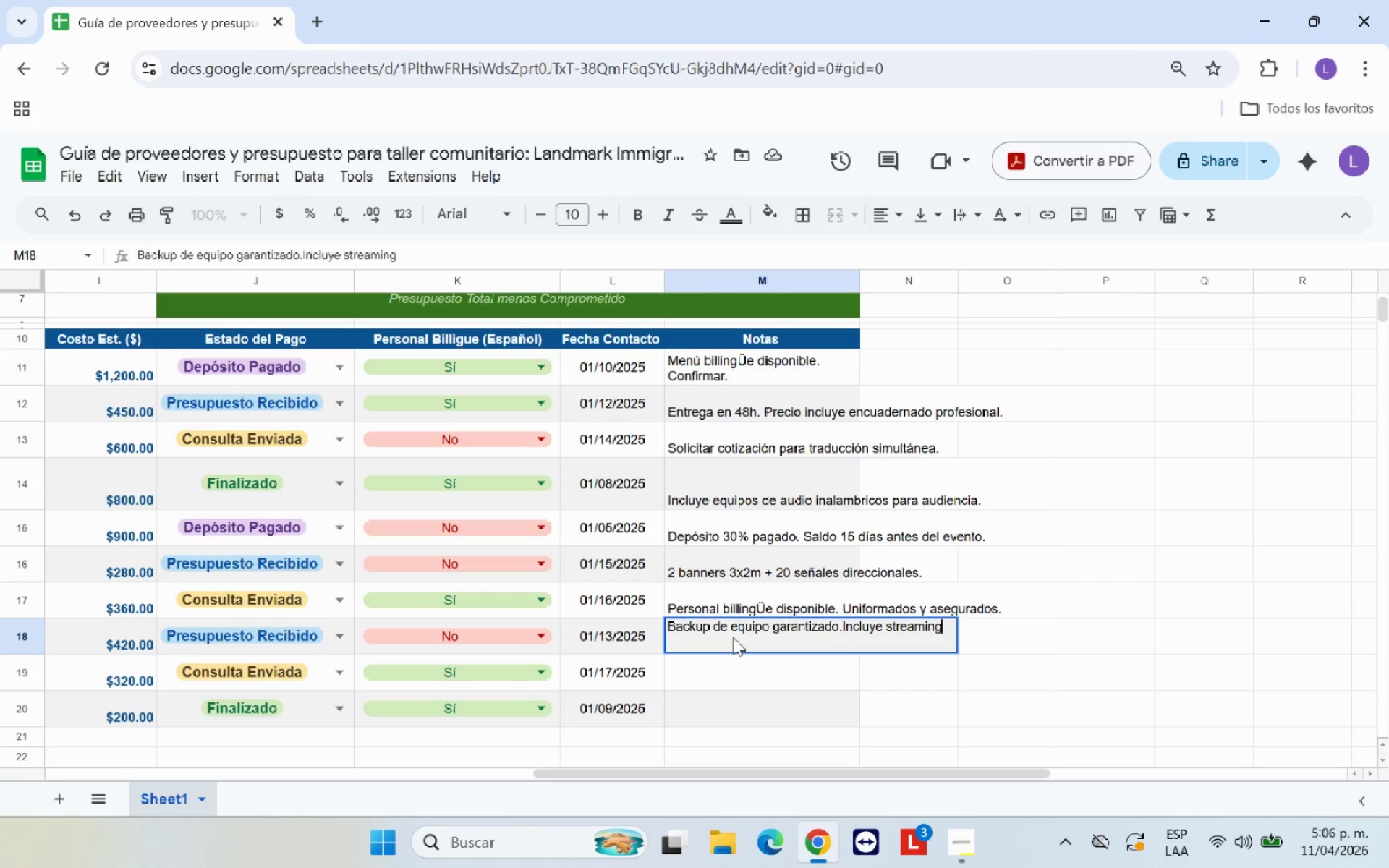 
wait(5.86)
 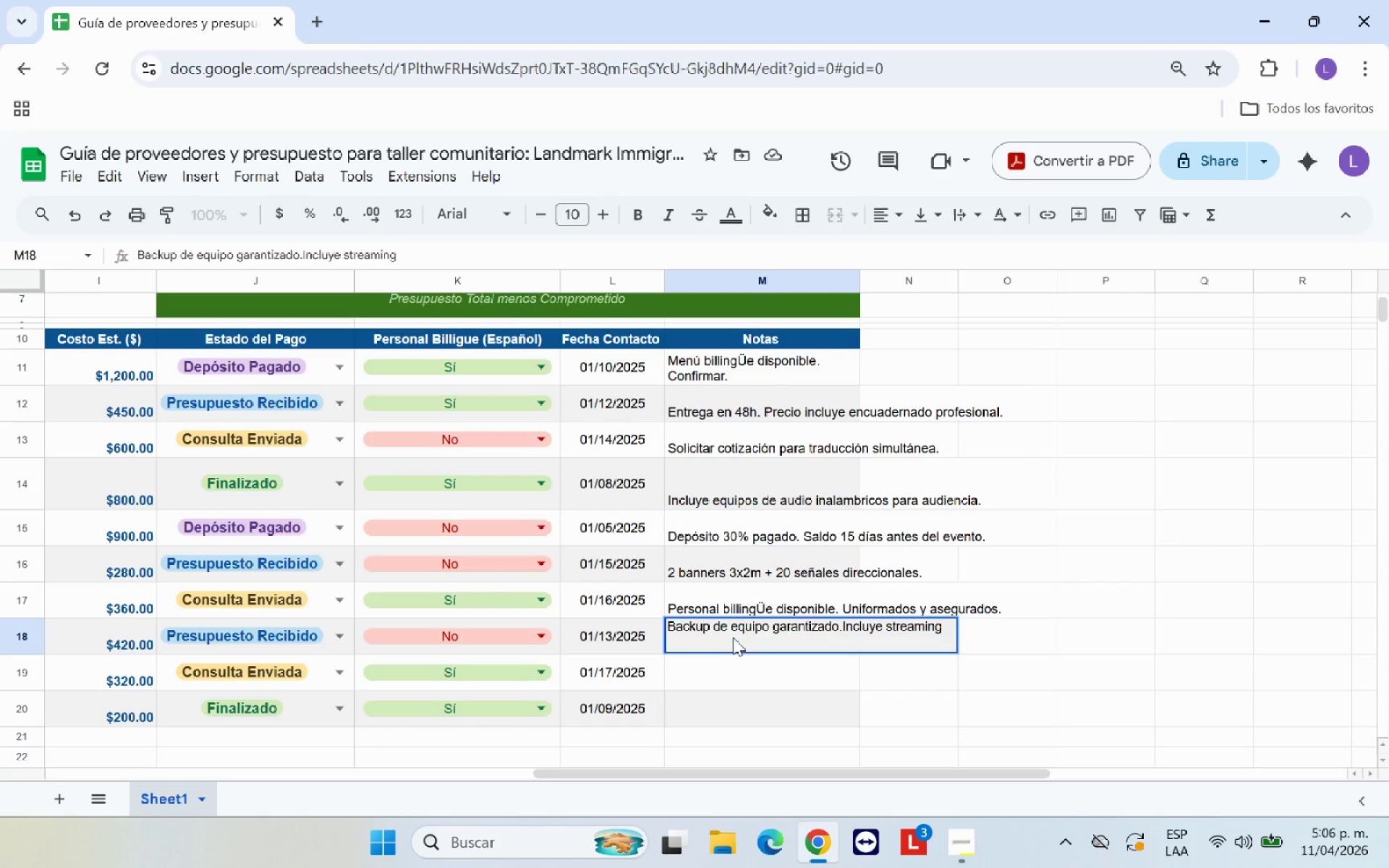 
key(Period)
 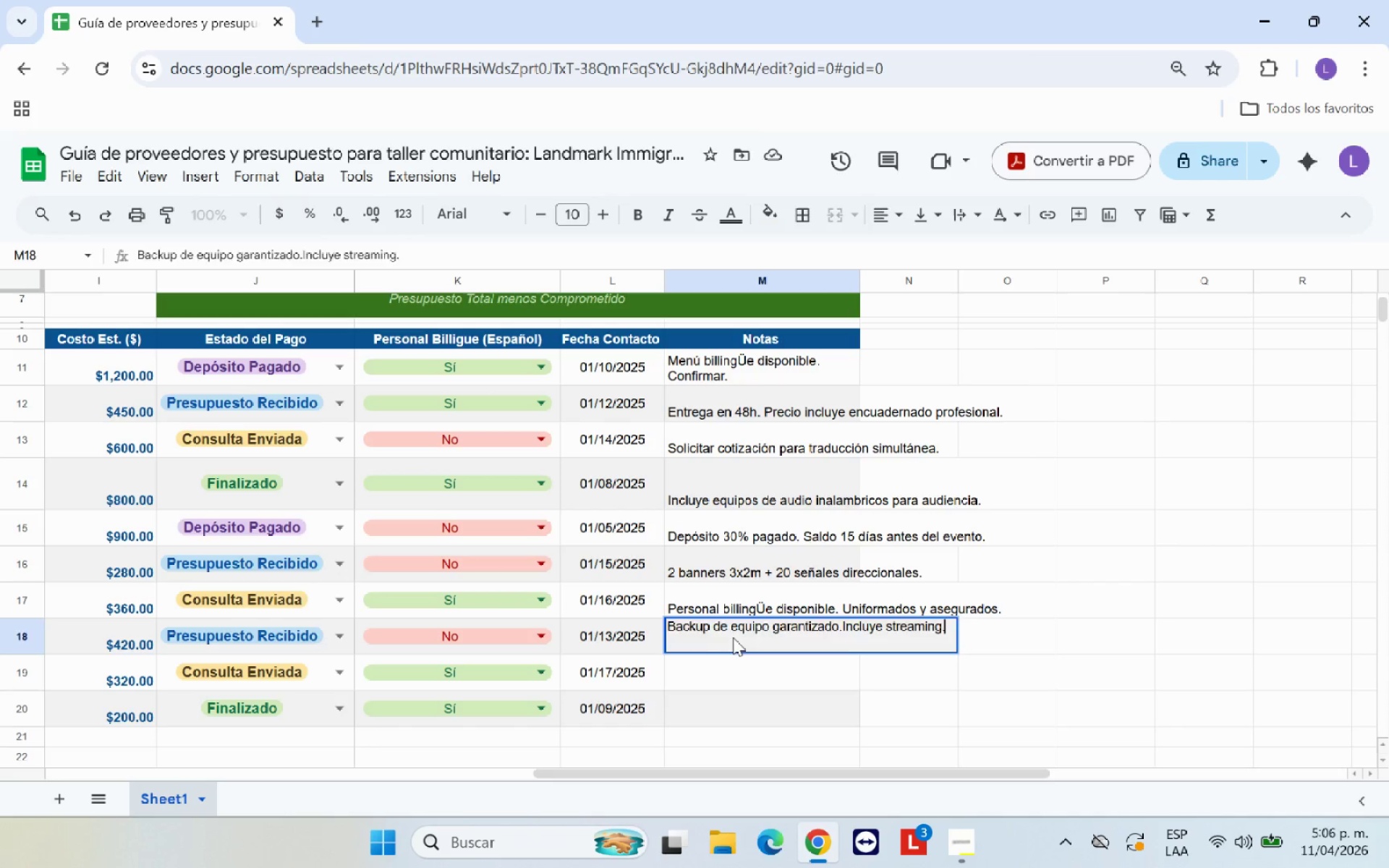 
key(Enter)
 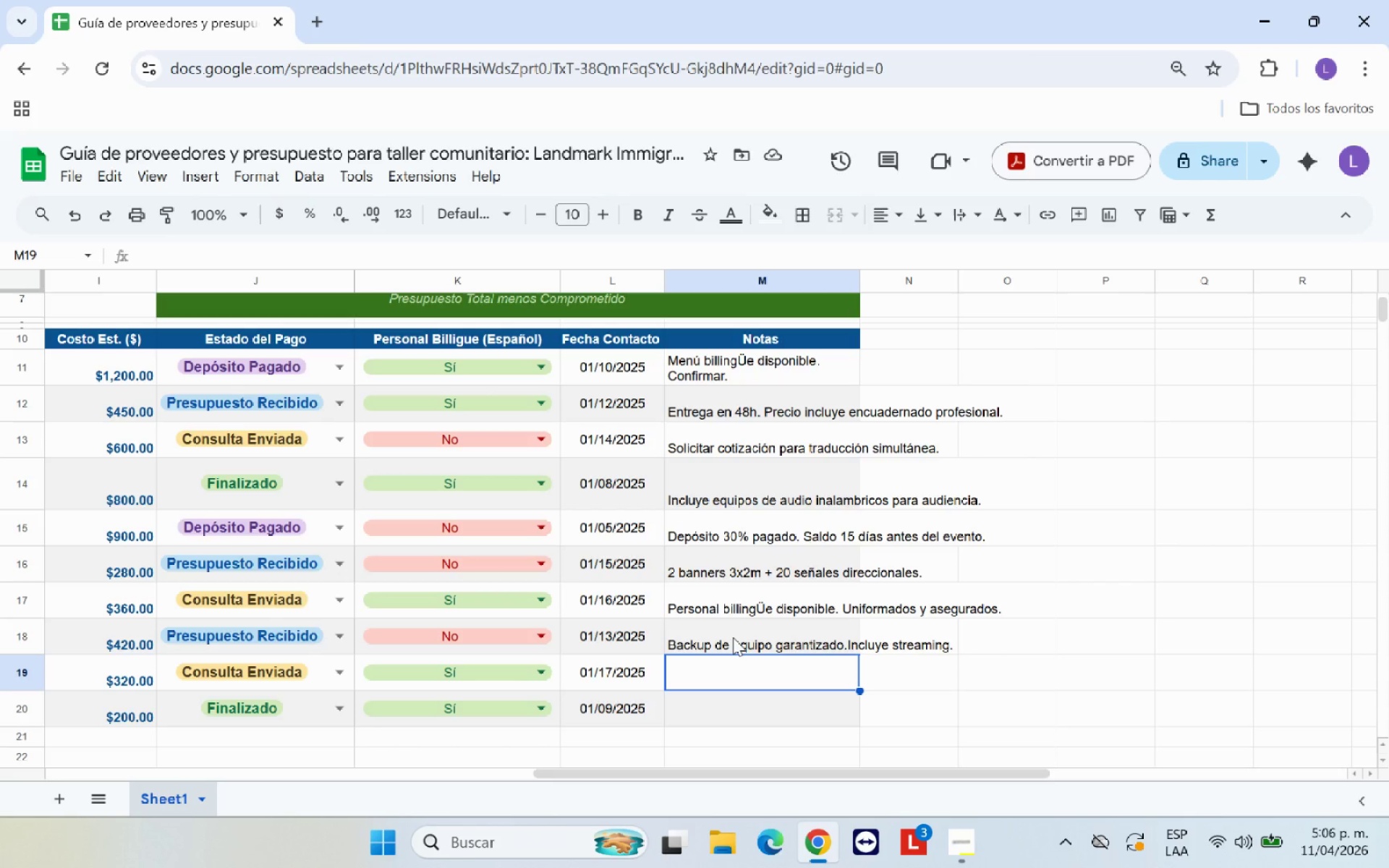 
wait(15.62)
 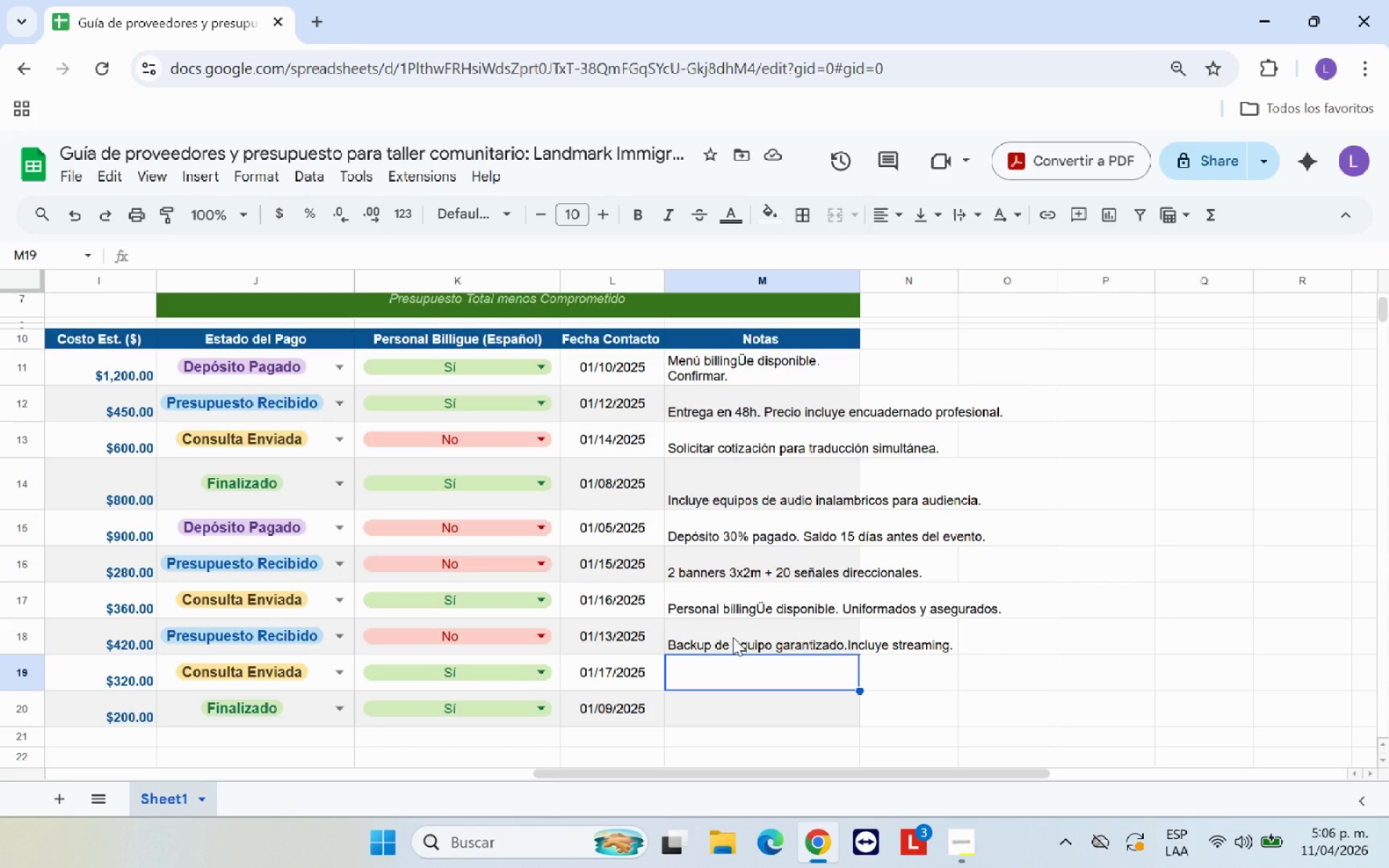 
type(Propuesta en colores azul marino y dorado del buft)
key(Backspace)
type(ete )
 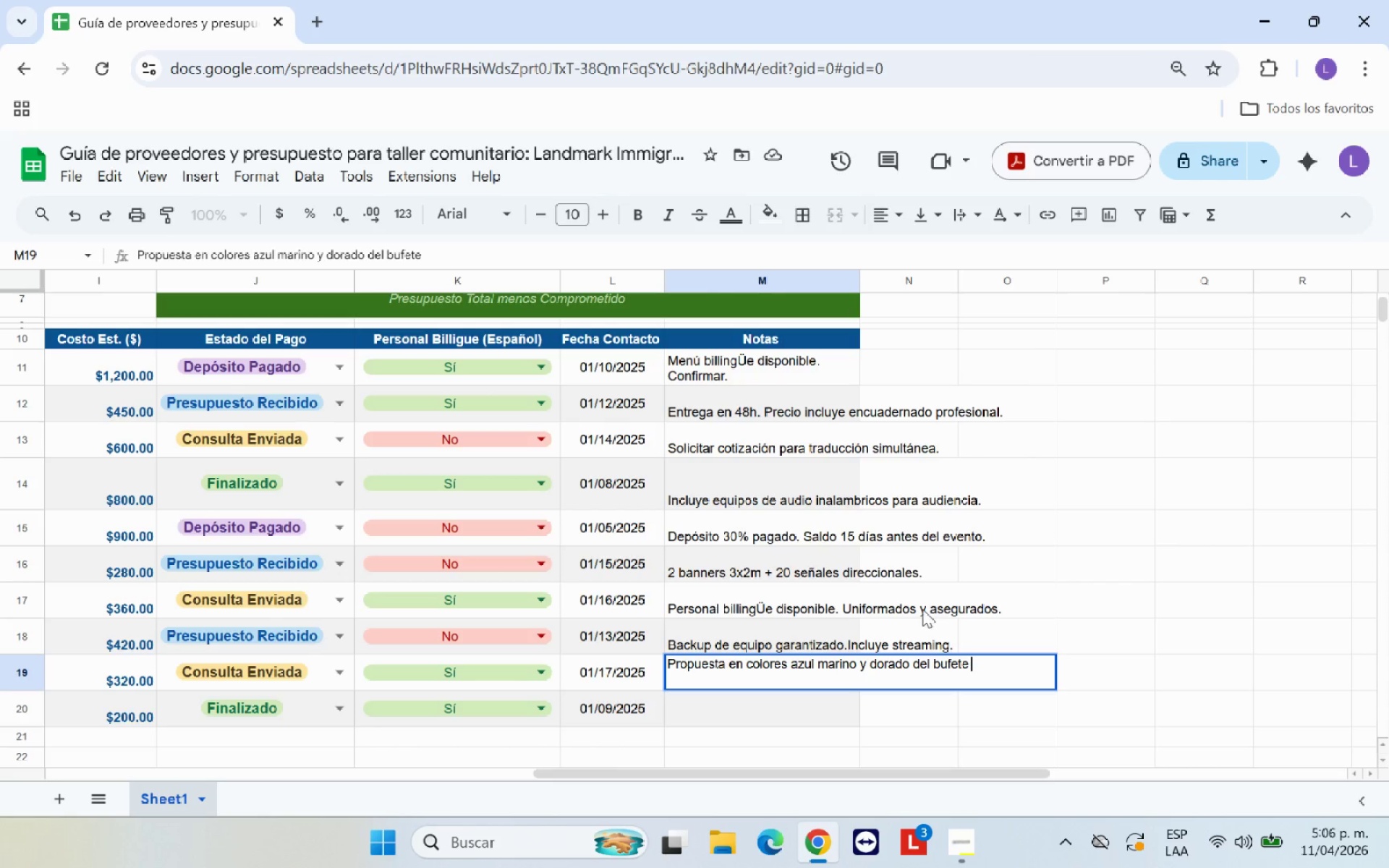 
key(Backspace)
 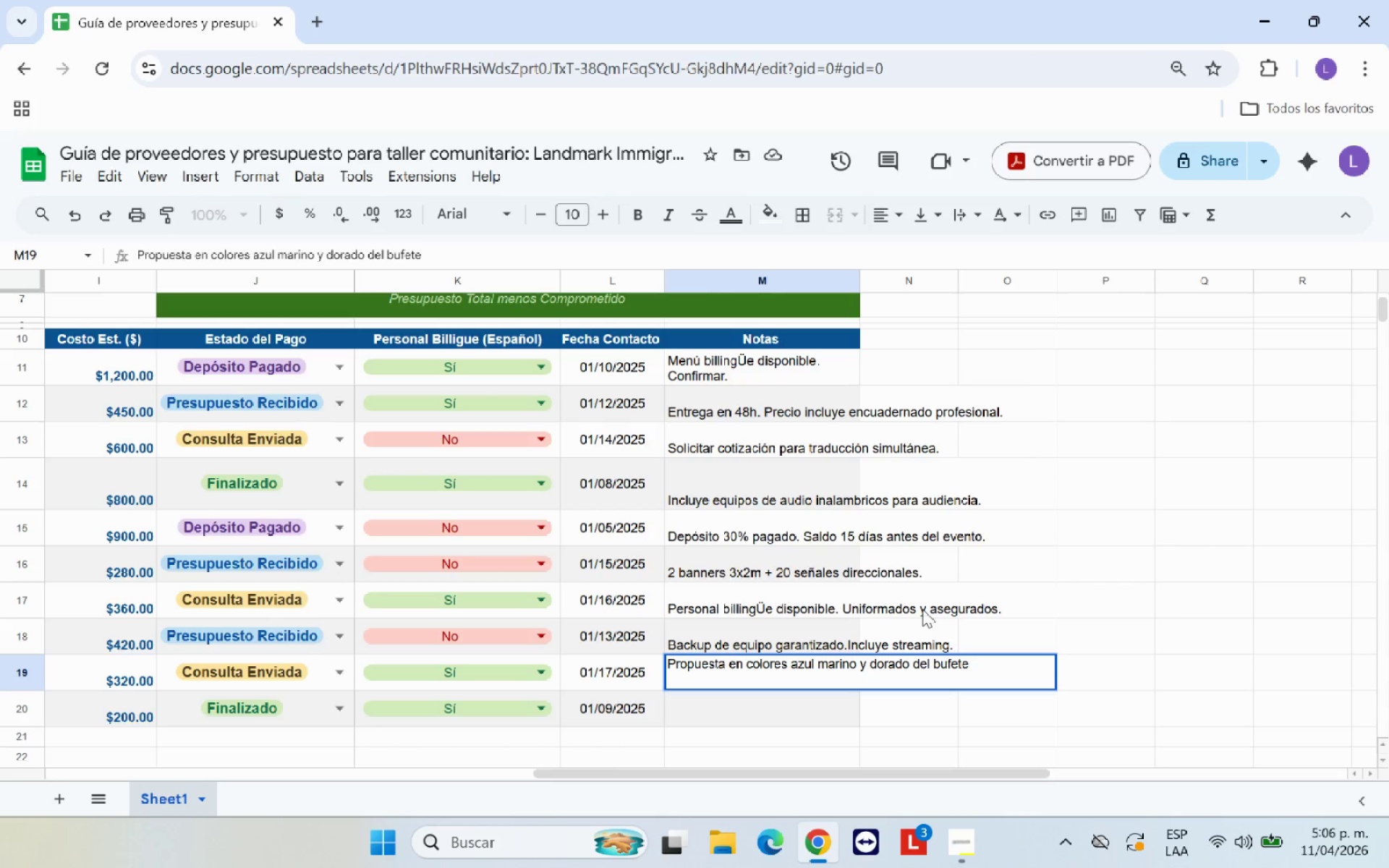 
key(Period)
 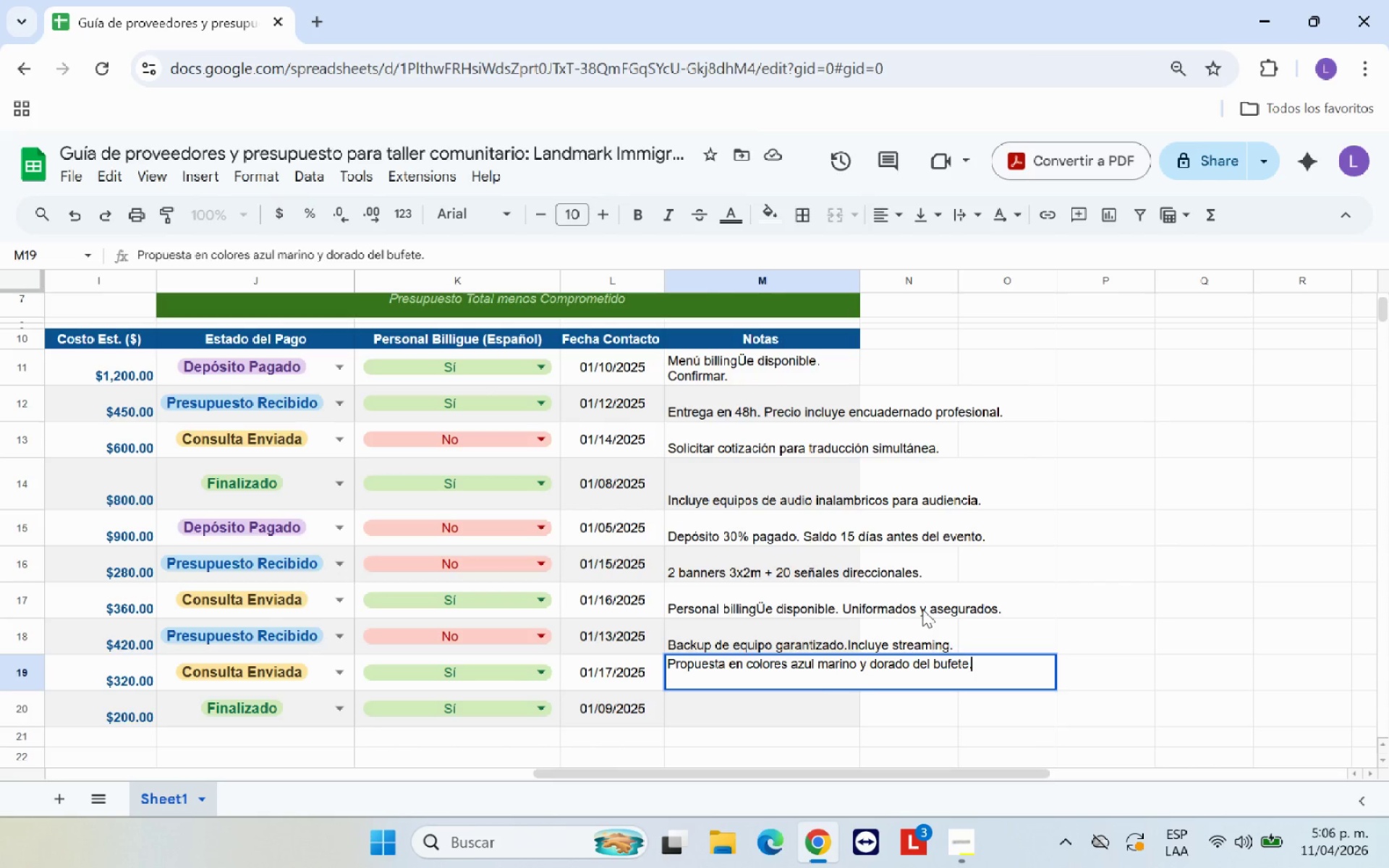 
key(Enter)
 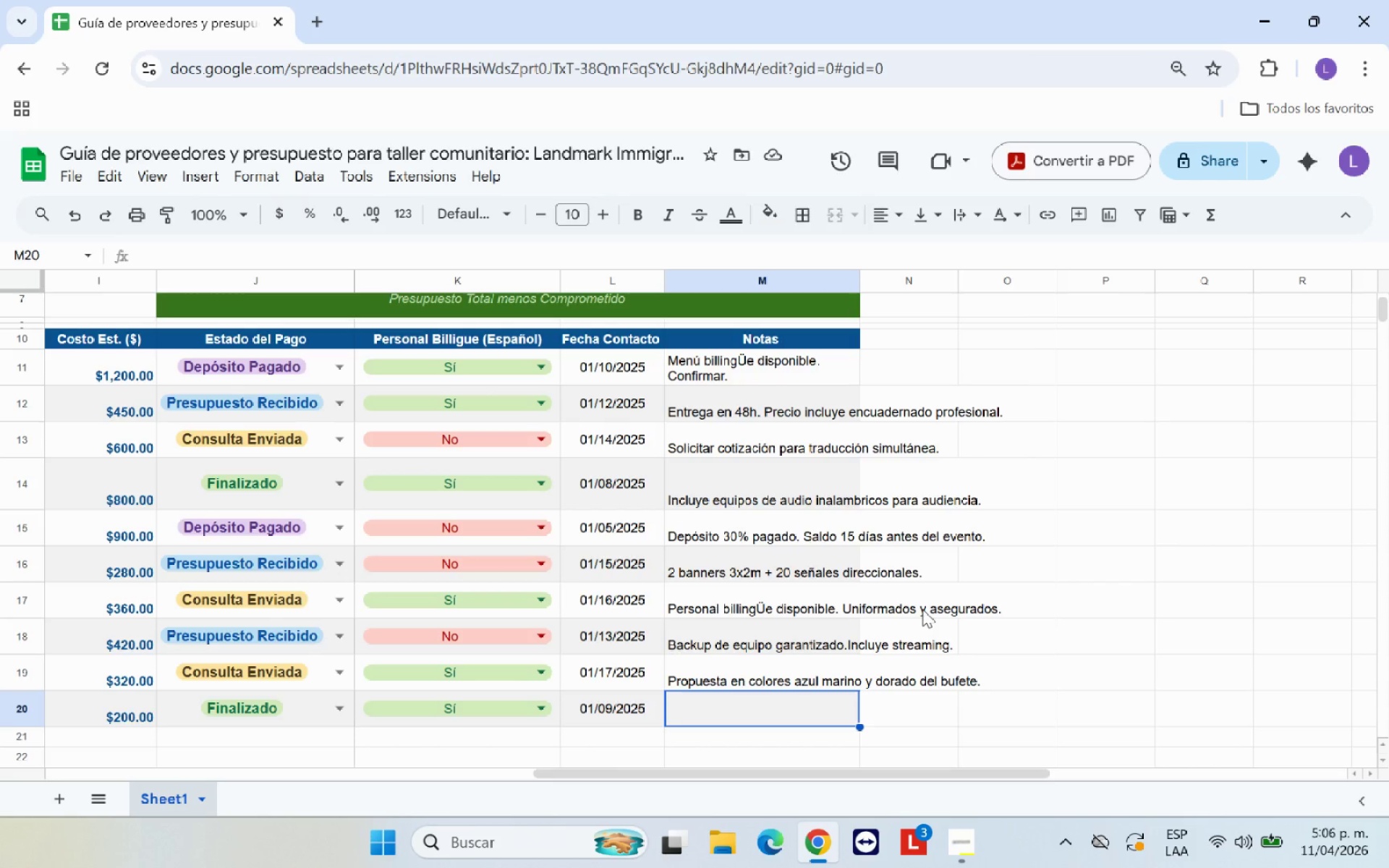 
wait(11.97)
 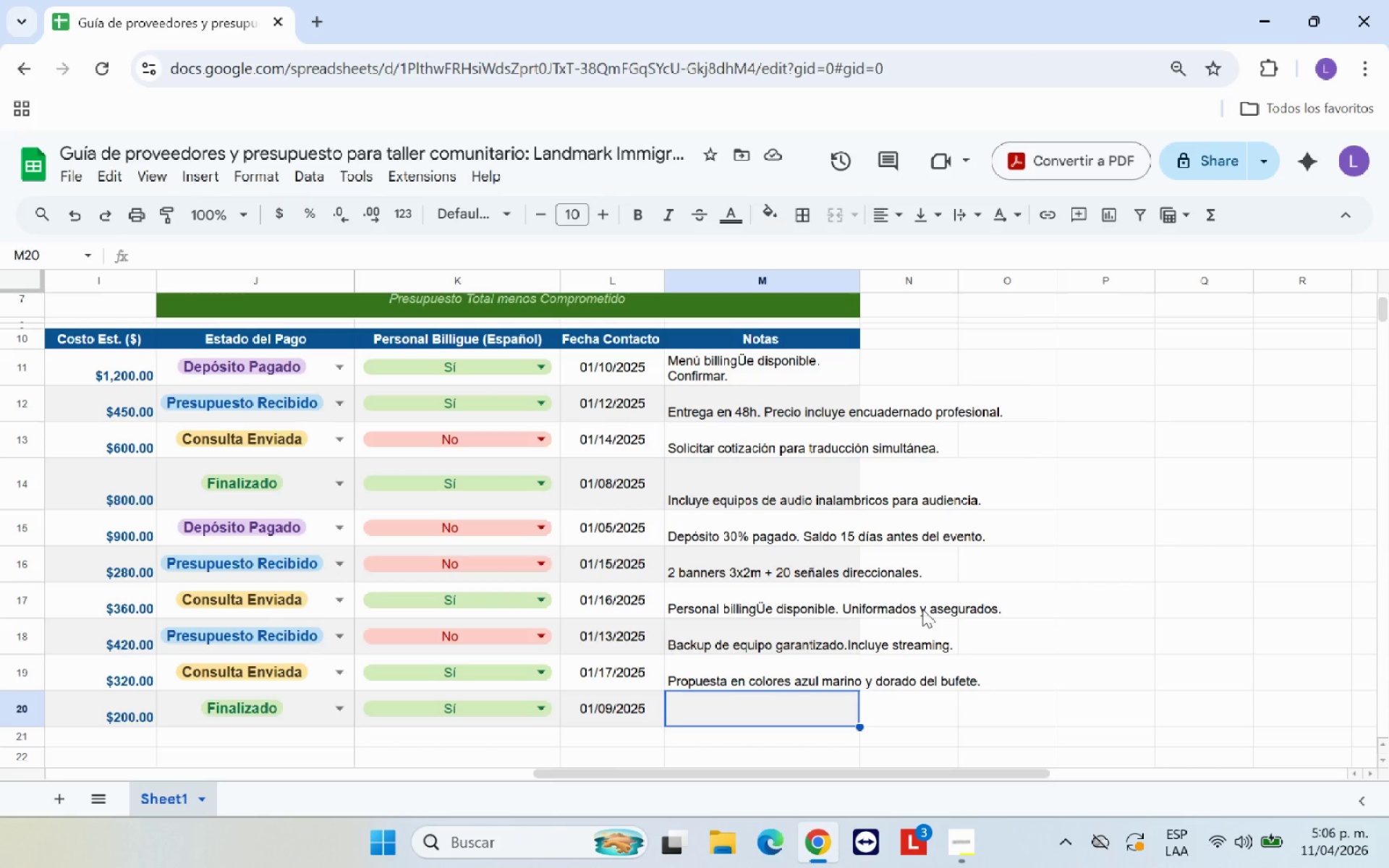 
type(Servicio de apostilla disponible en el evento.)
 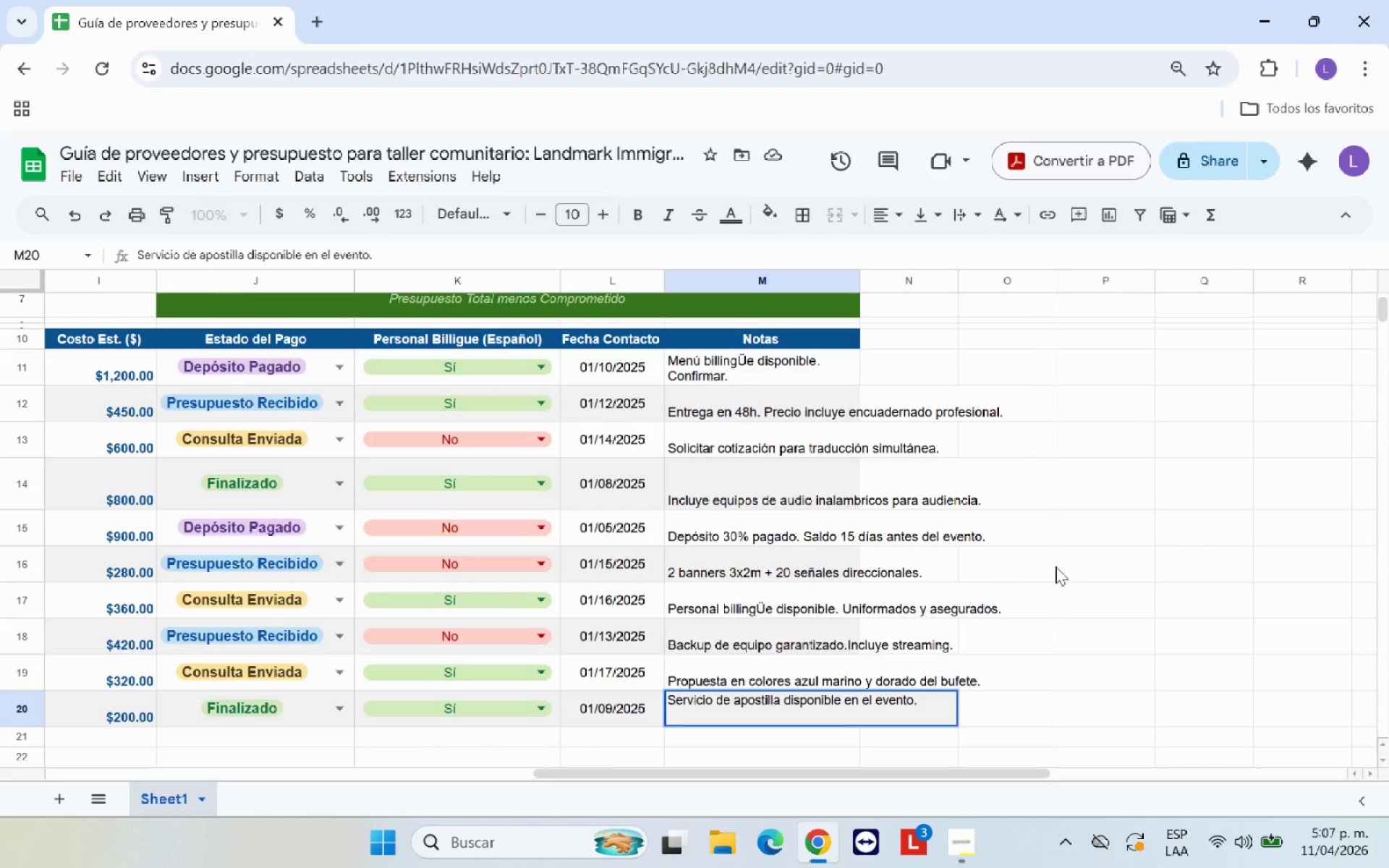 
left_click([1110, 571])
 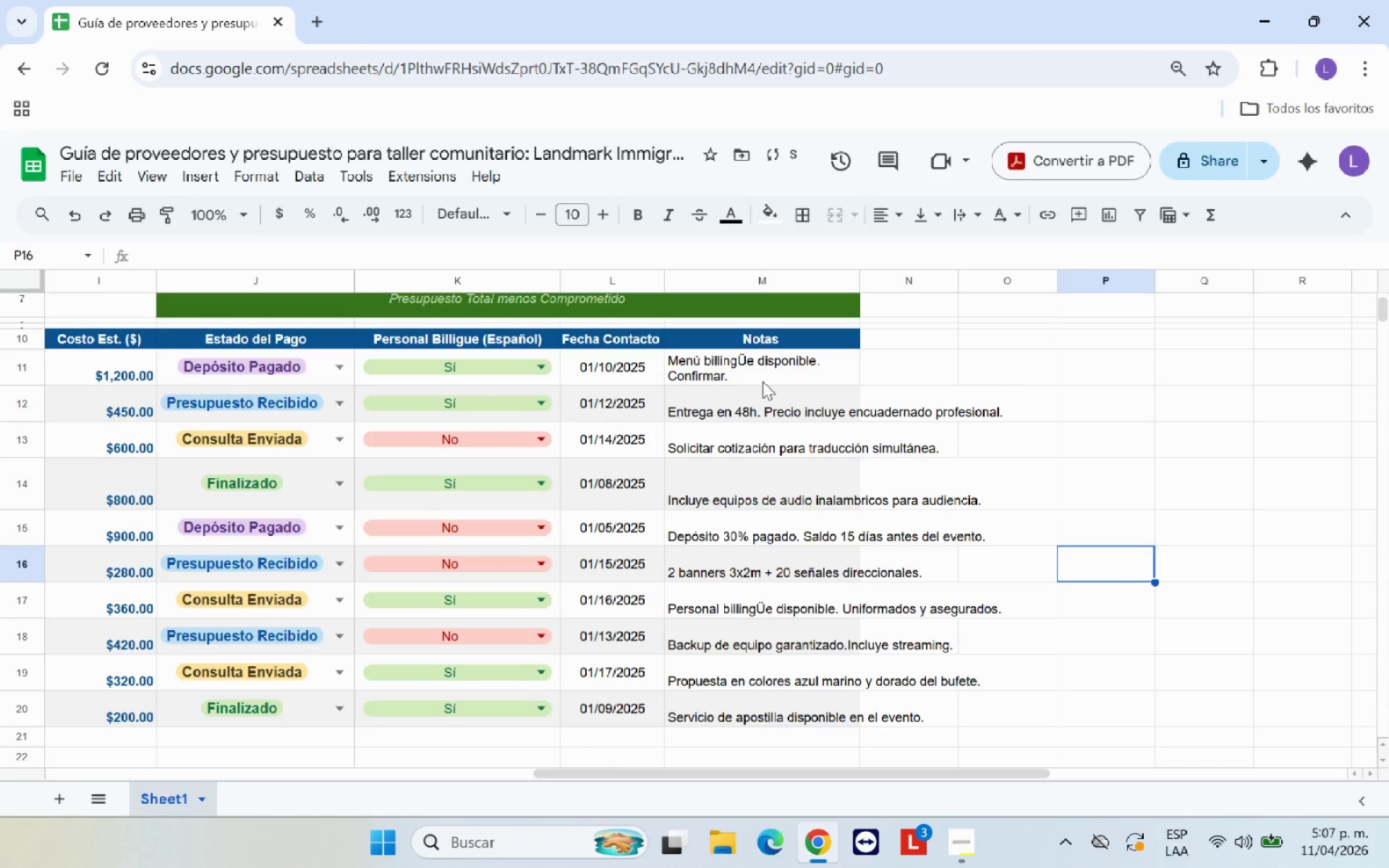 
left_click([768, 403])
 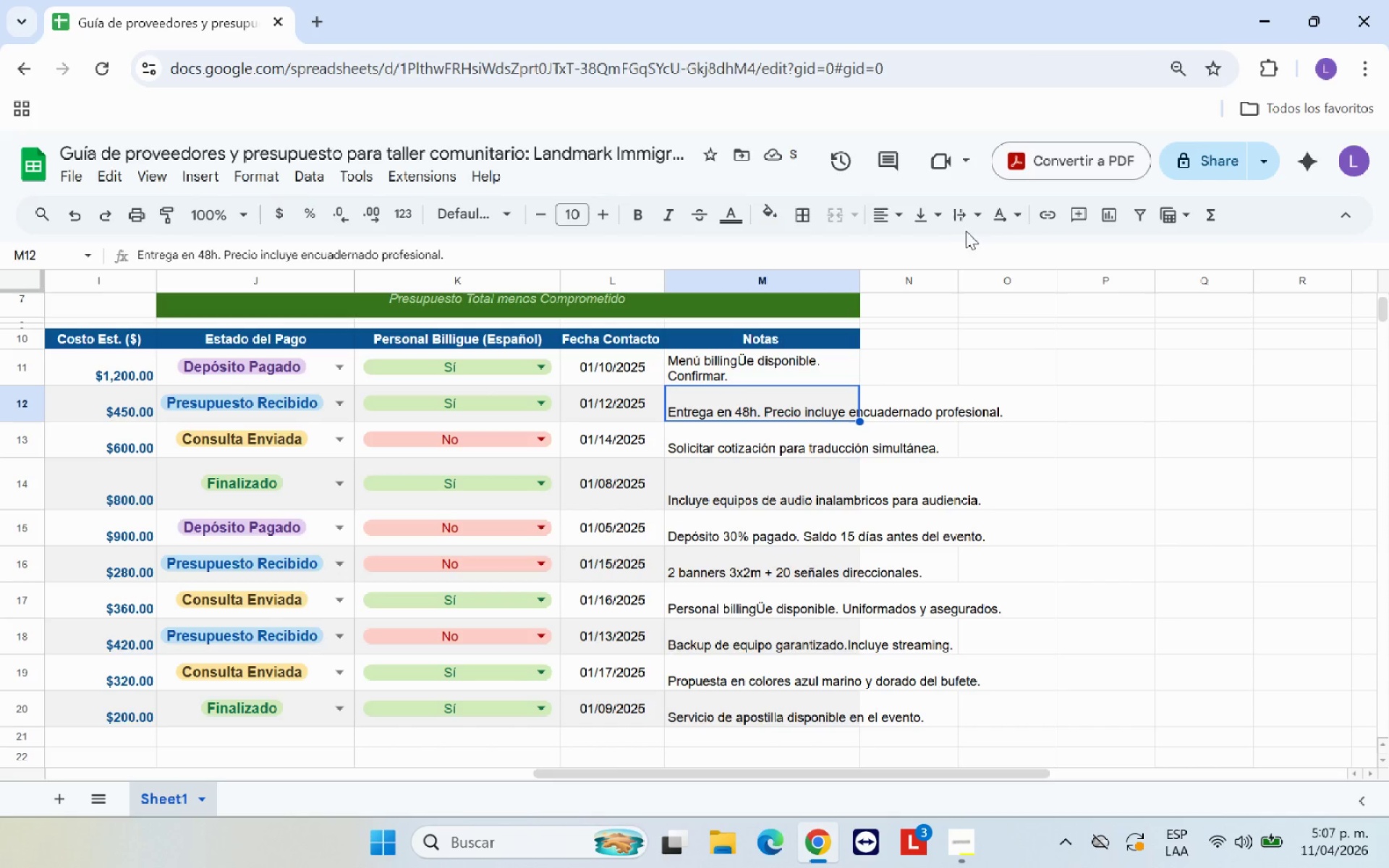 
left_click([940, 216])
 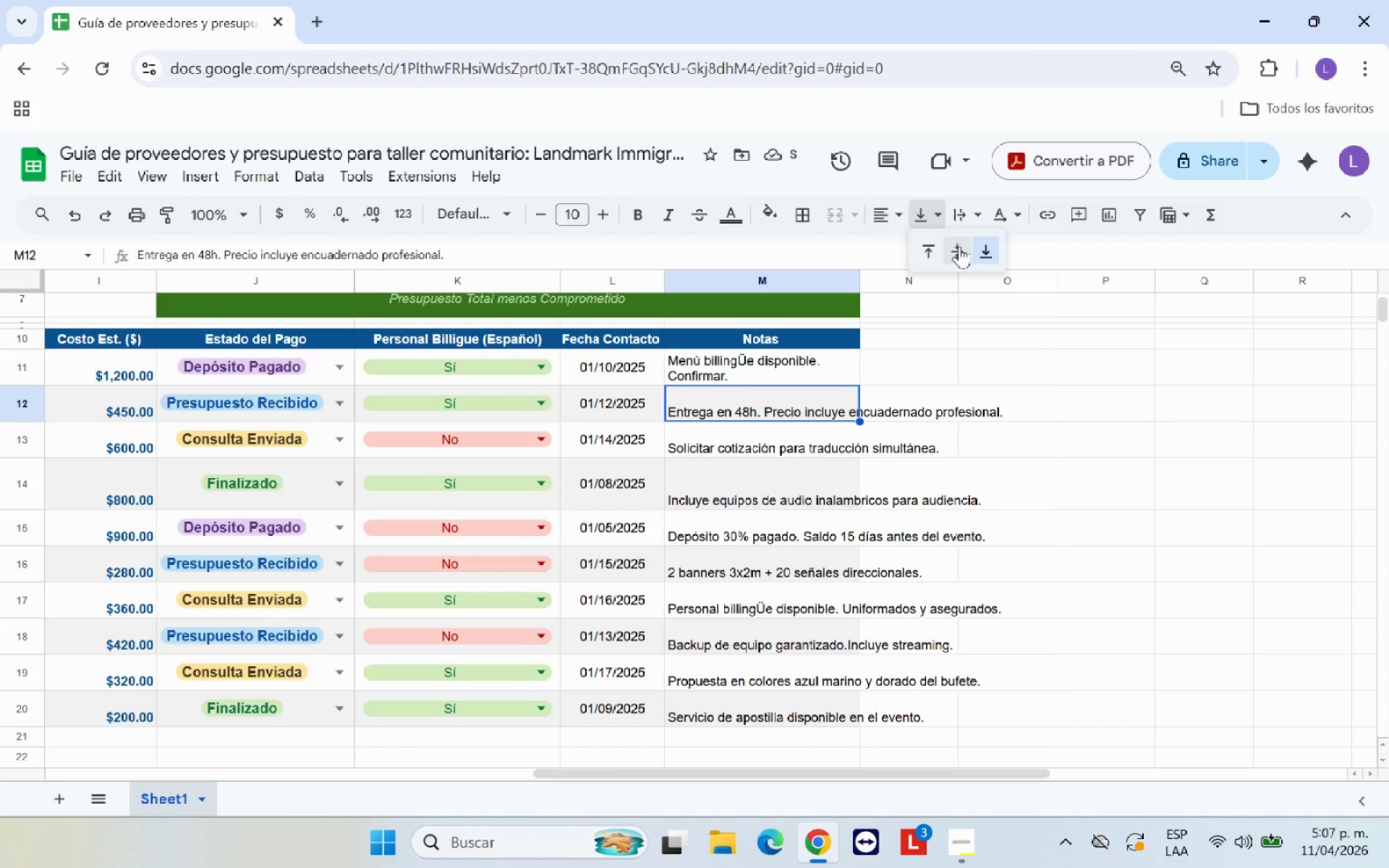 
left_click([960, 246])
 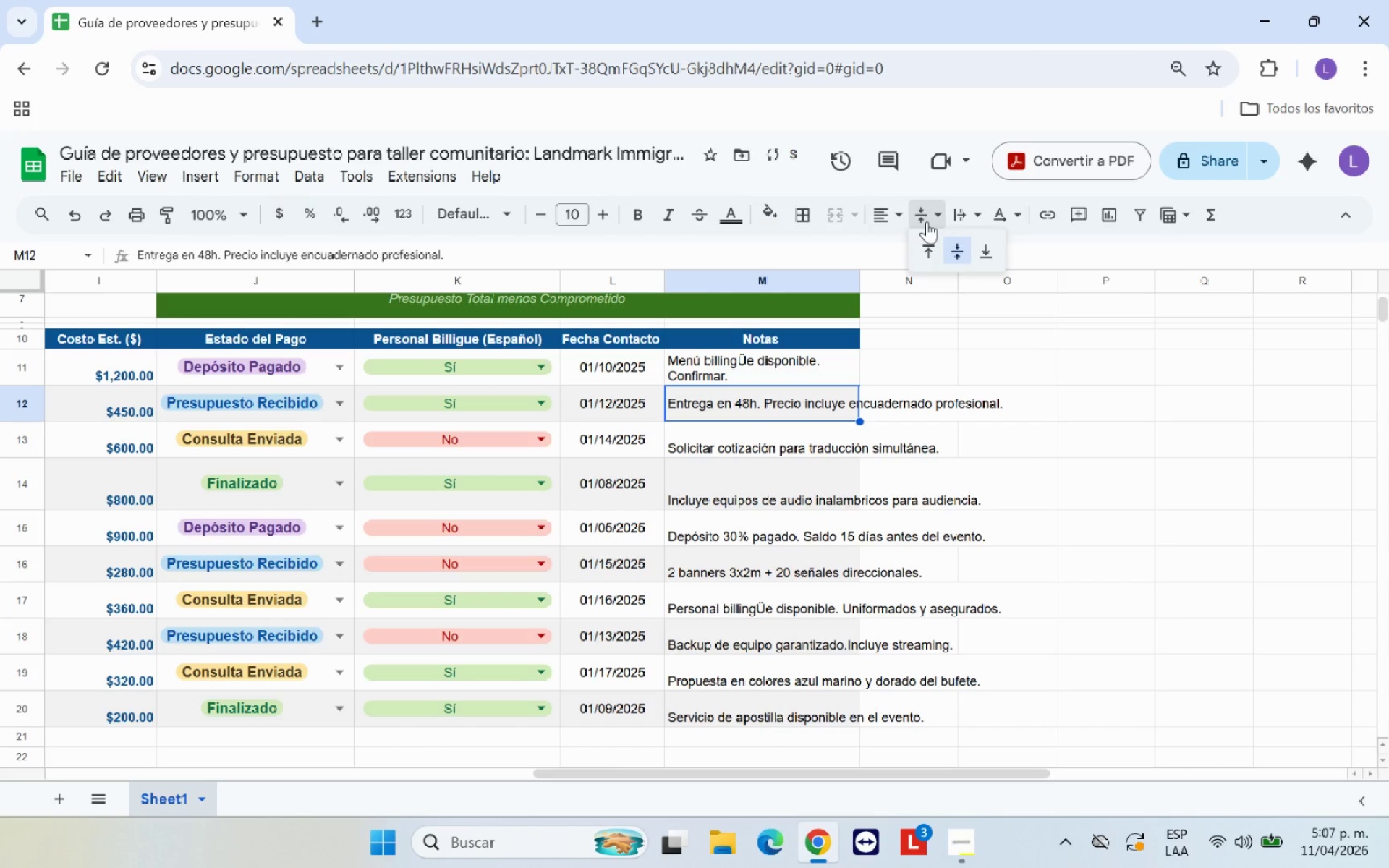 
double_click([966, 221])
 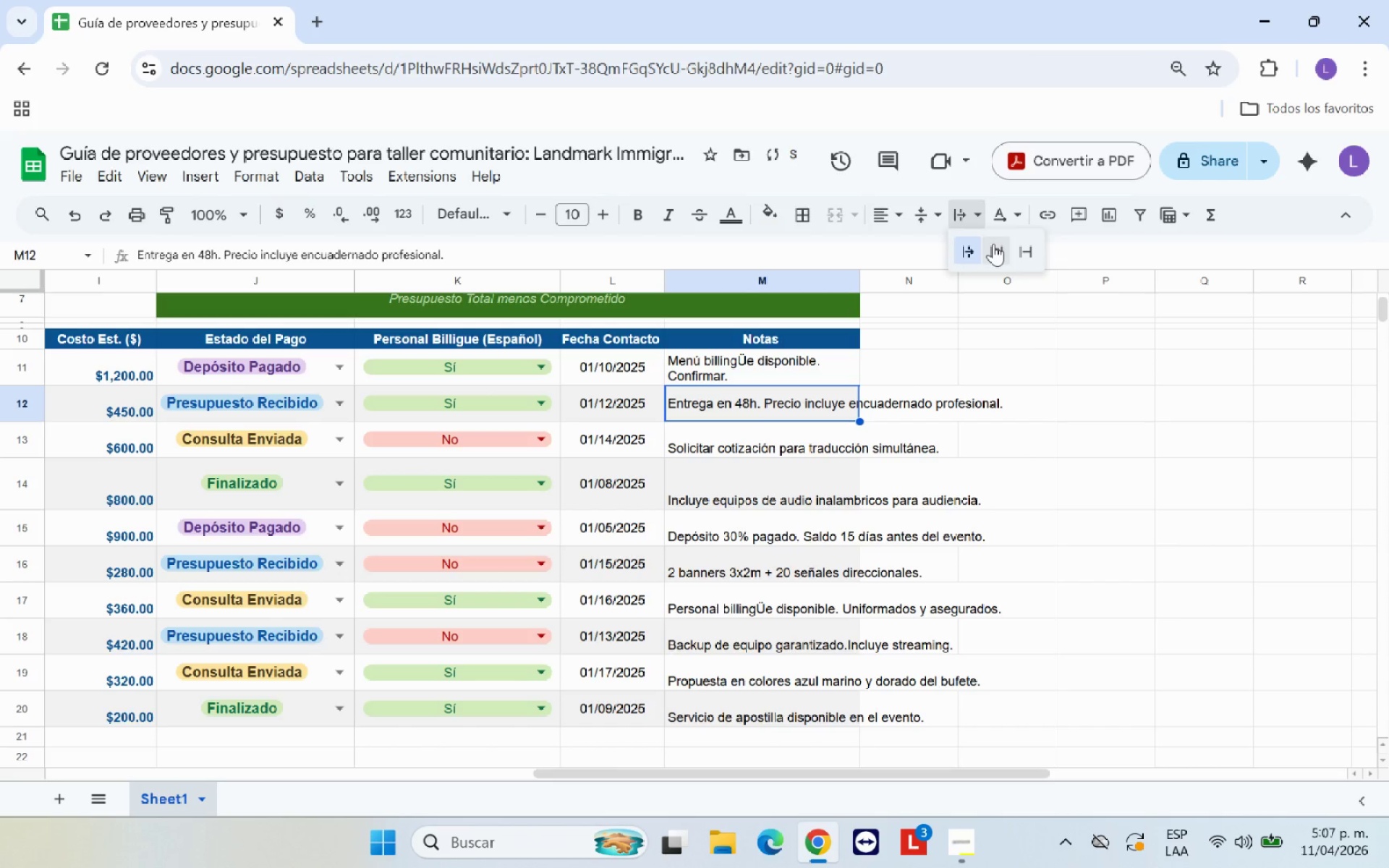 
left_click([993, 244])
 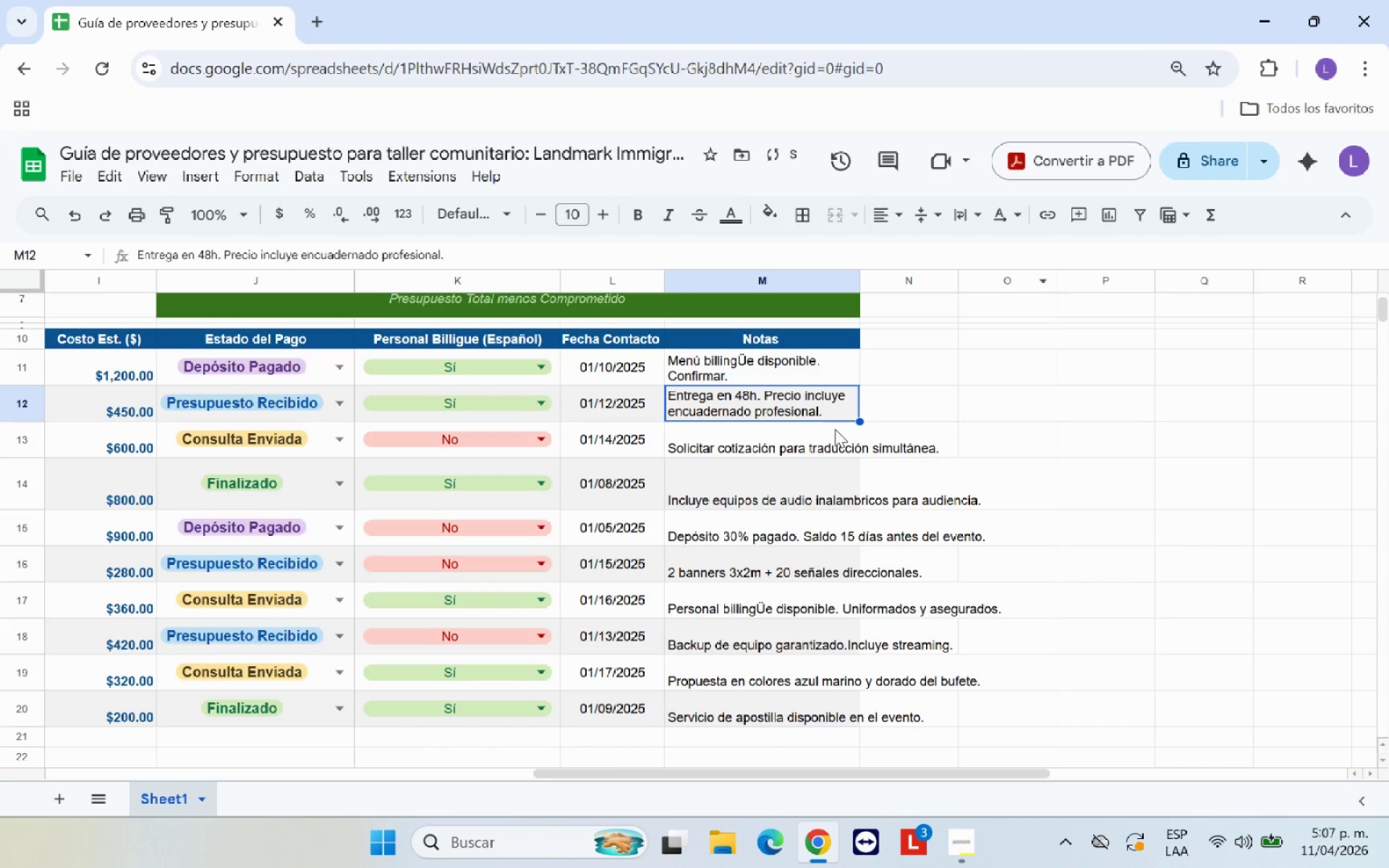 
left_click([829, 443])
 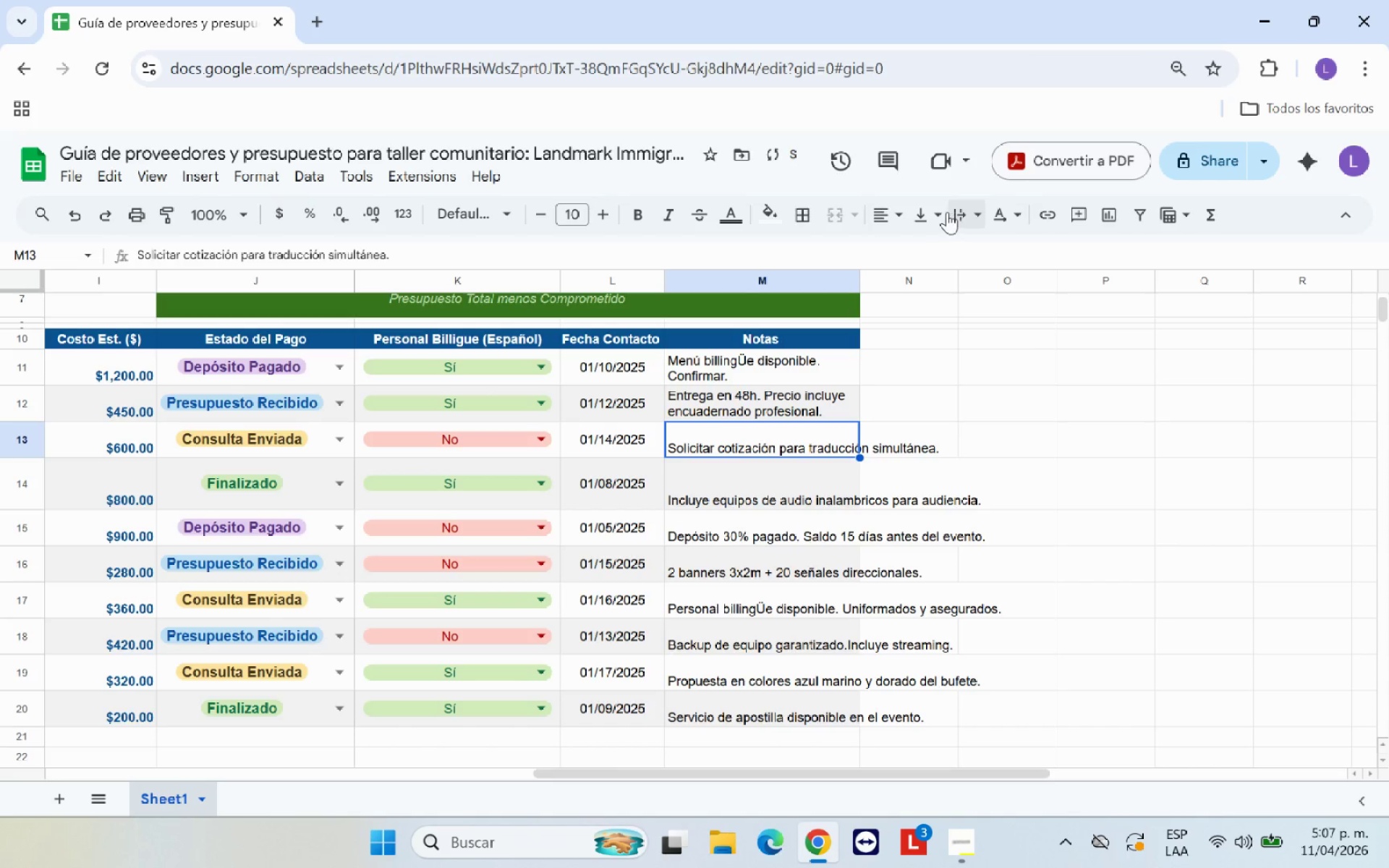 
left_click([964, 212])
 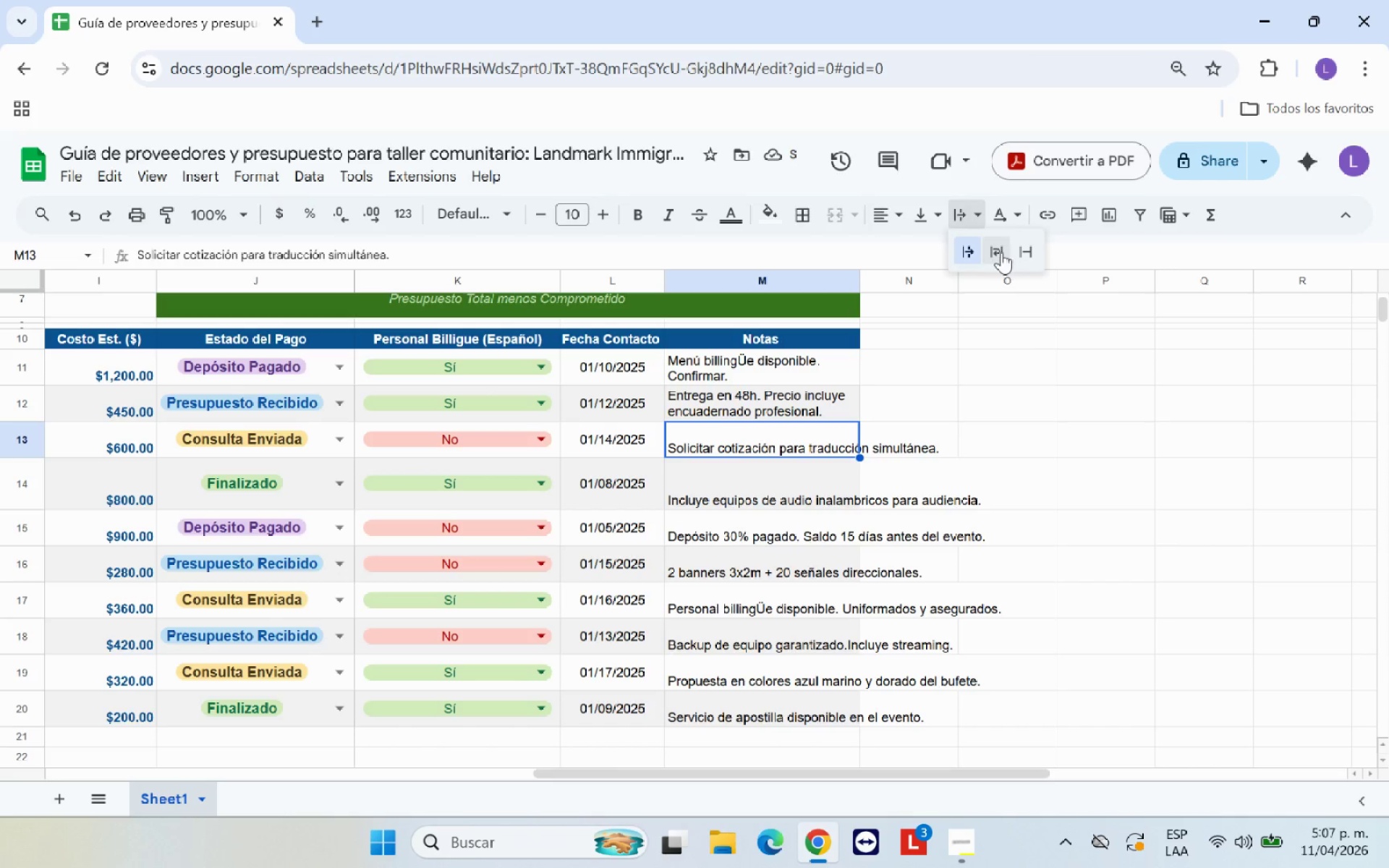 
left_click([1000, 252])
 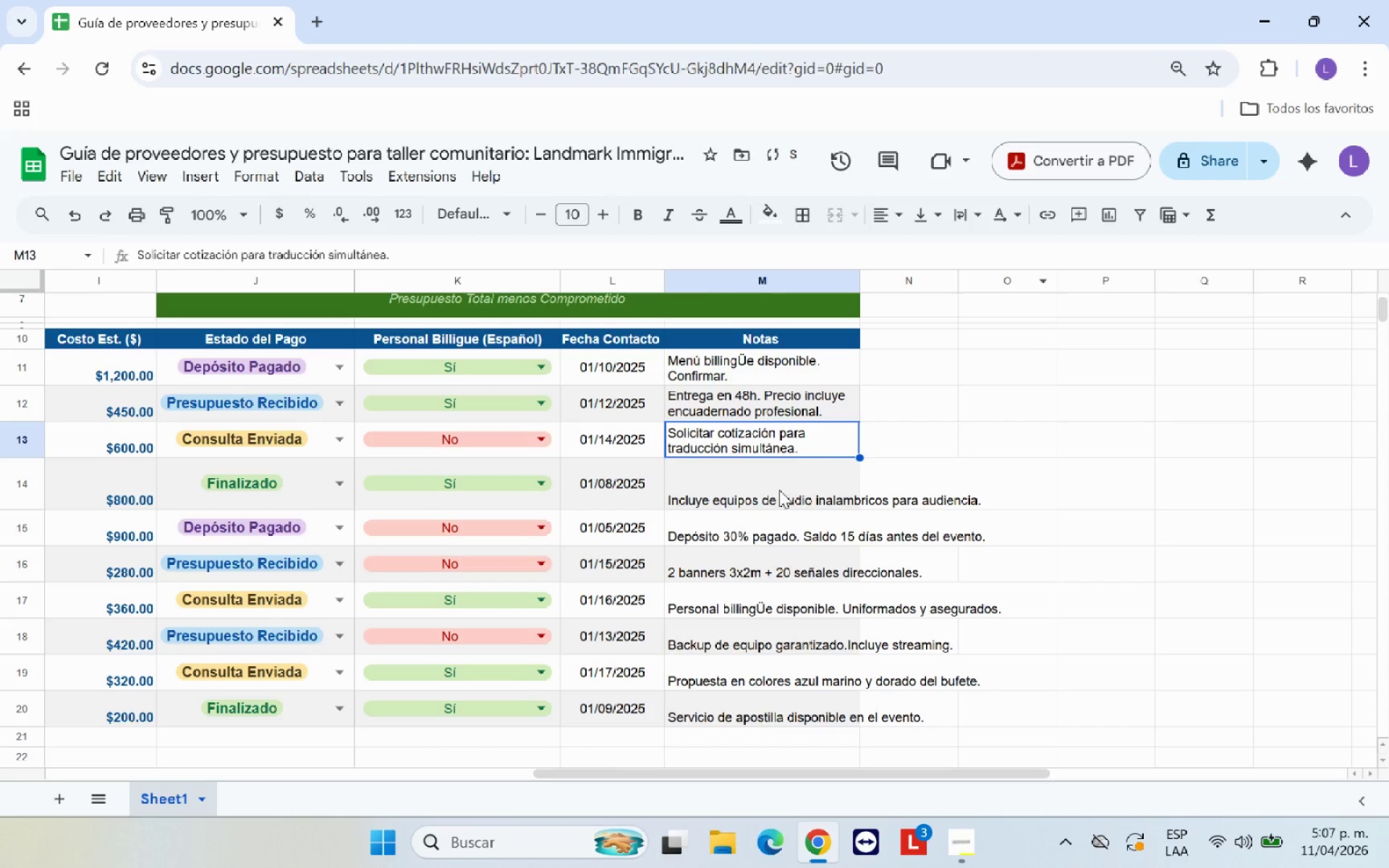 
left_click([779, 493])
 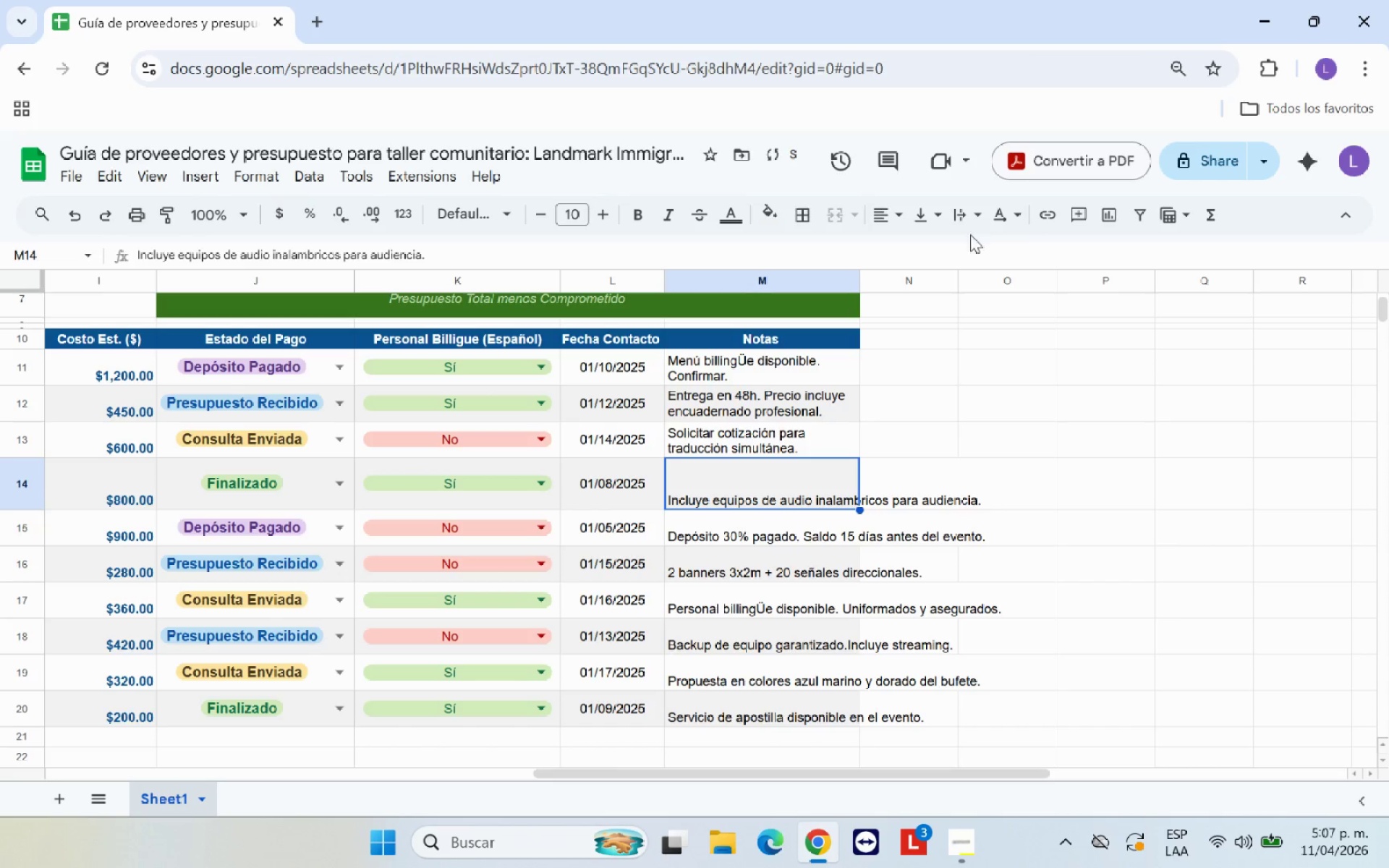 
left_click([974, 221])
 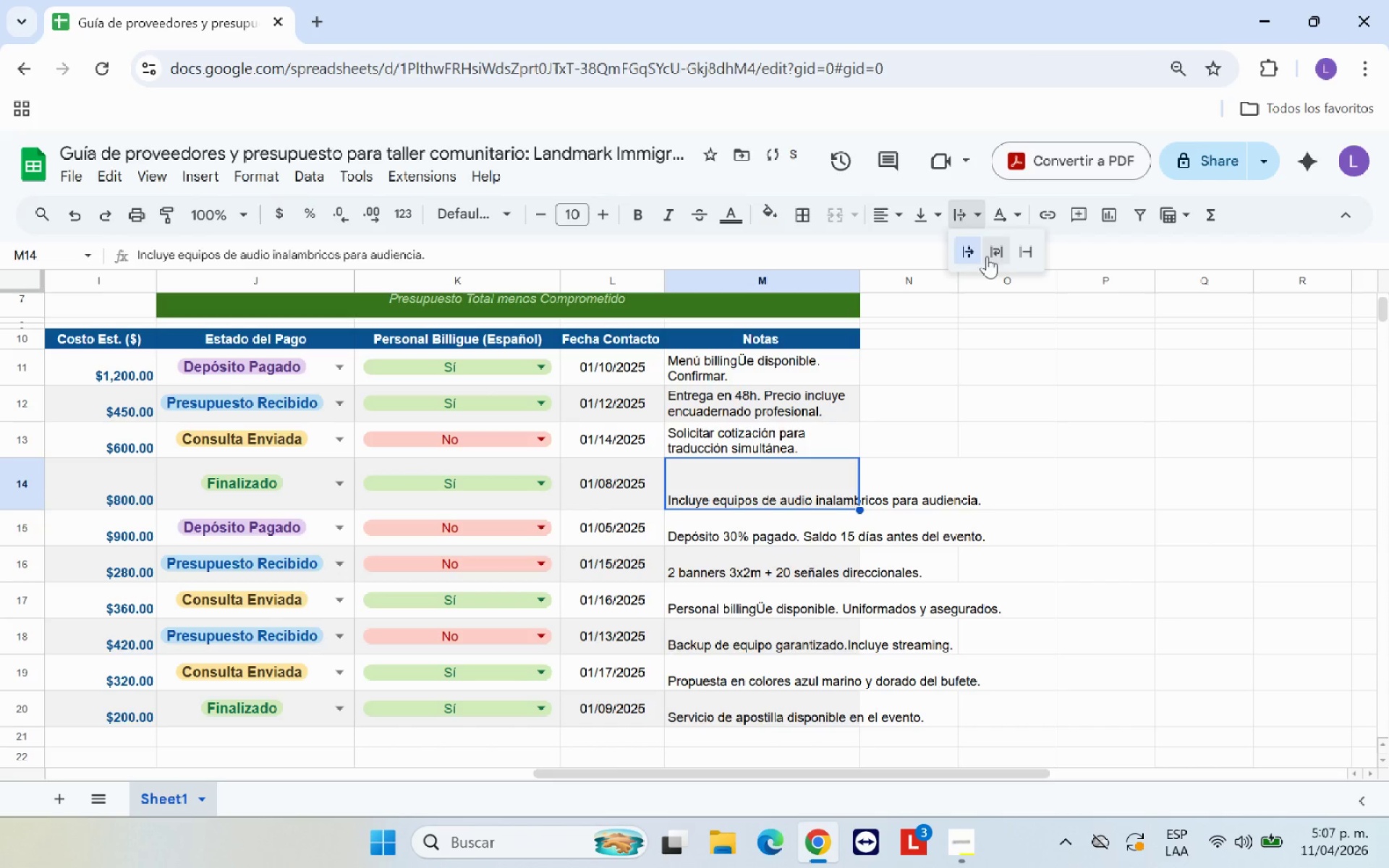 
left_click([995, 254])
 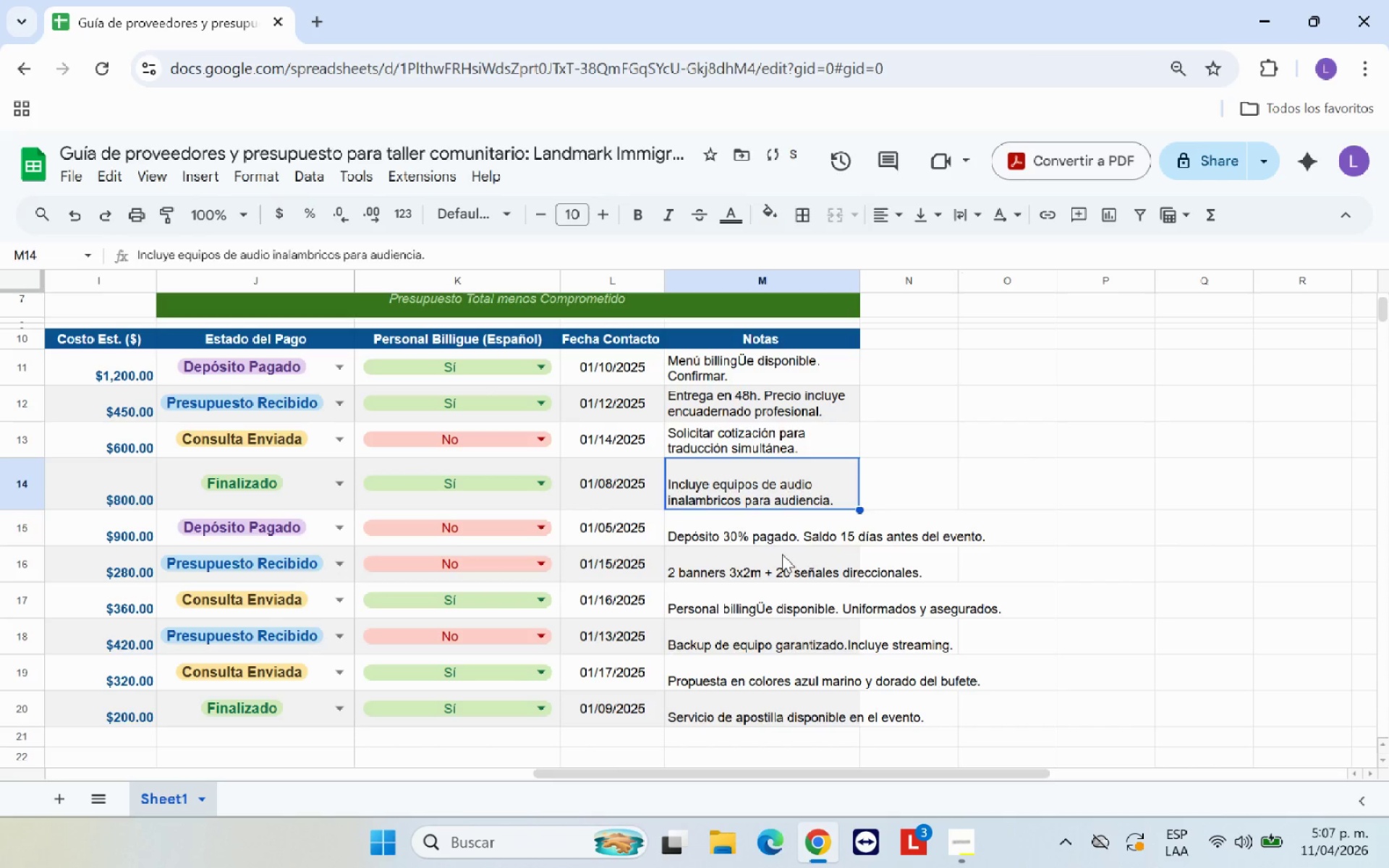 
left_click([782, 555])
 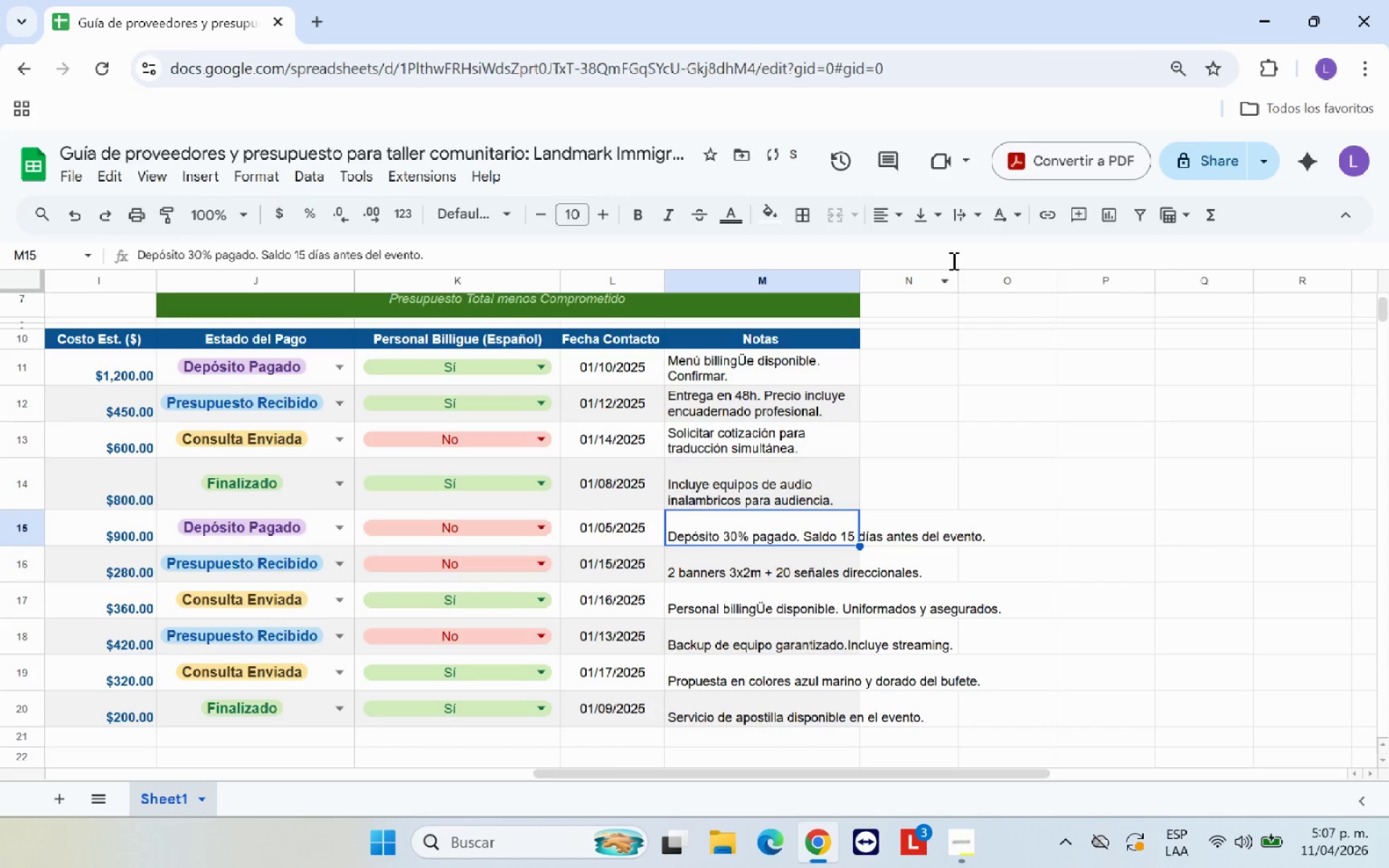 
left_click([959, 215])
 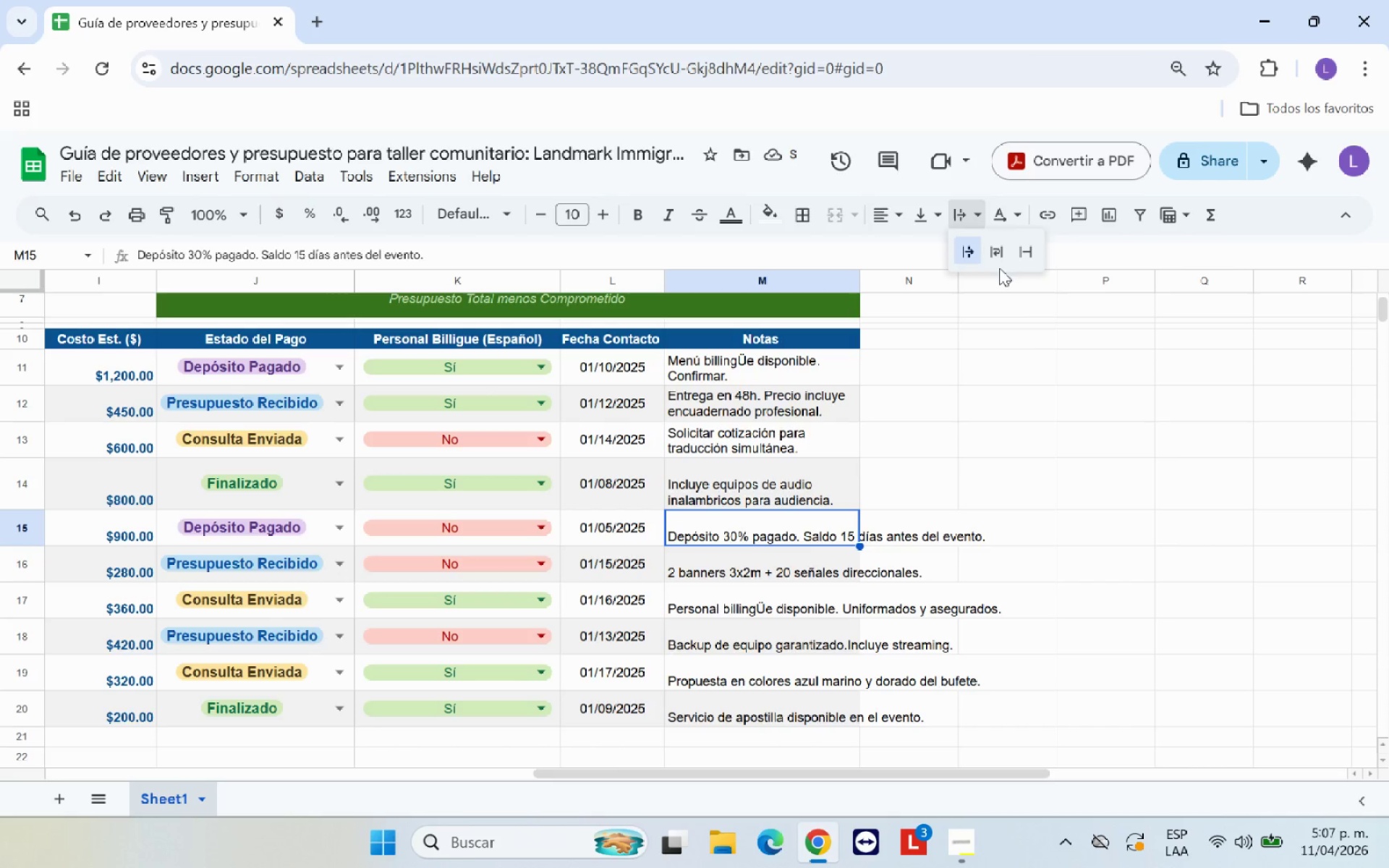 
left_click([998, 254])
 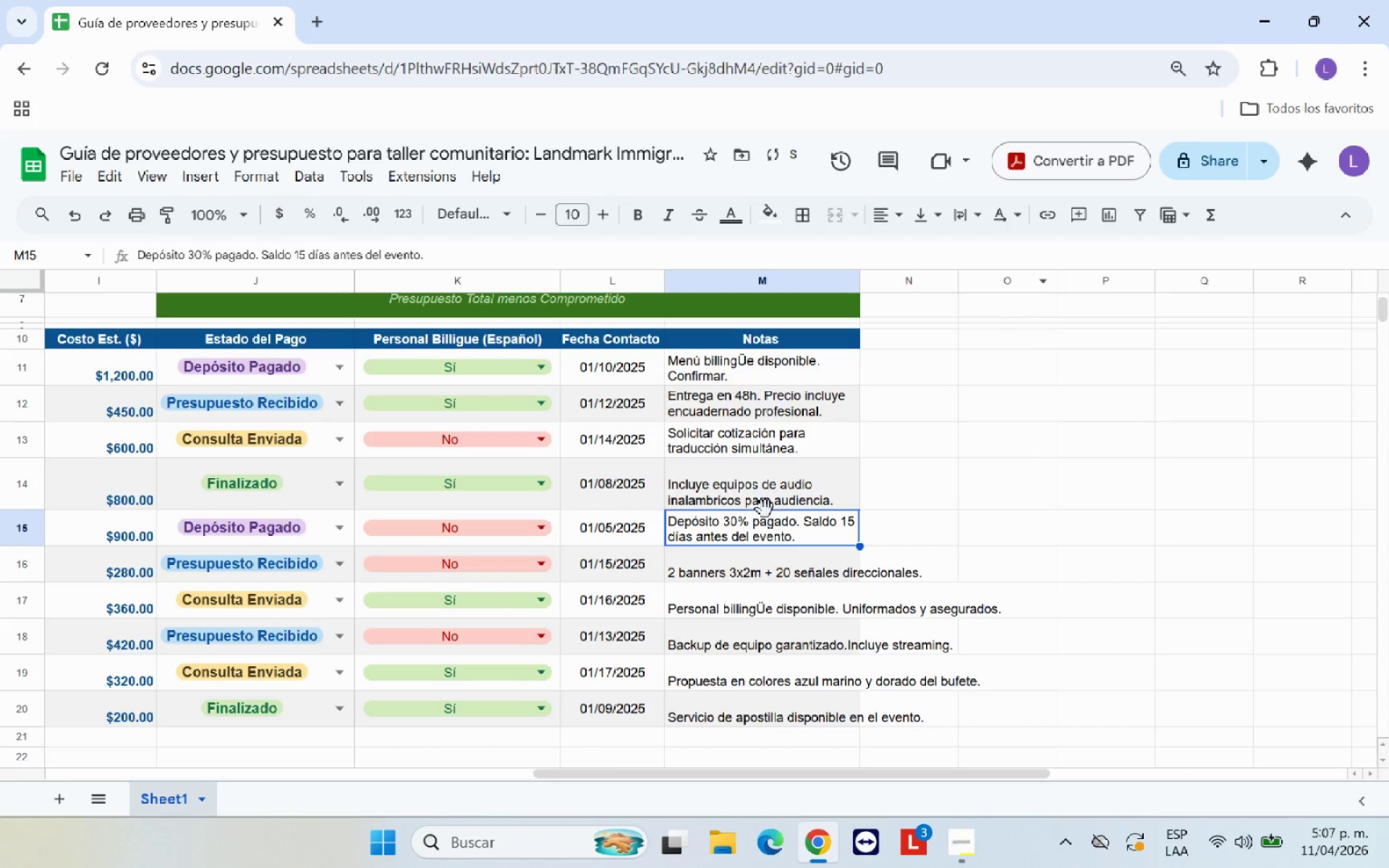 
left_click([765, 490])
 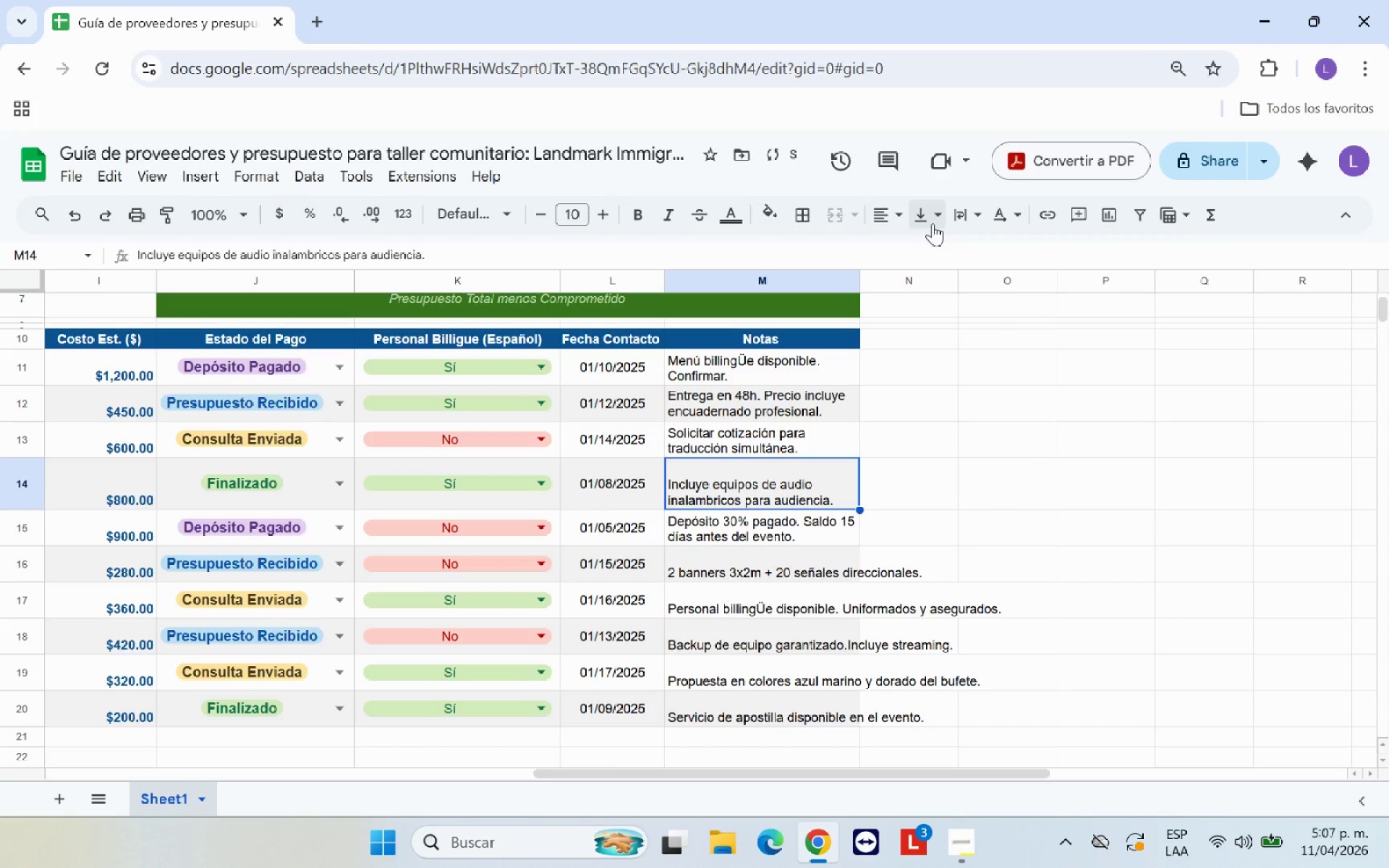 
left_click([932, 223])
 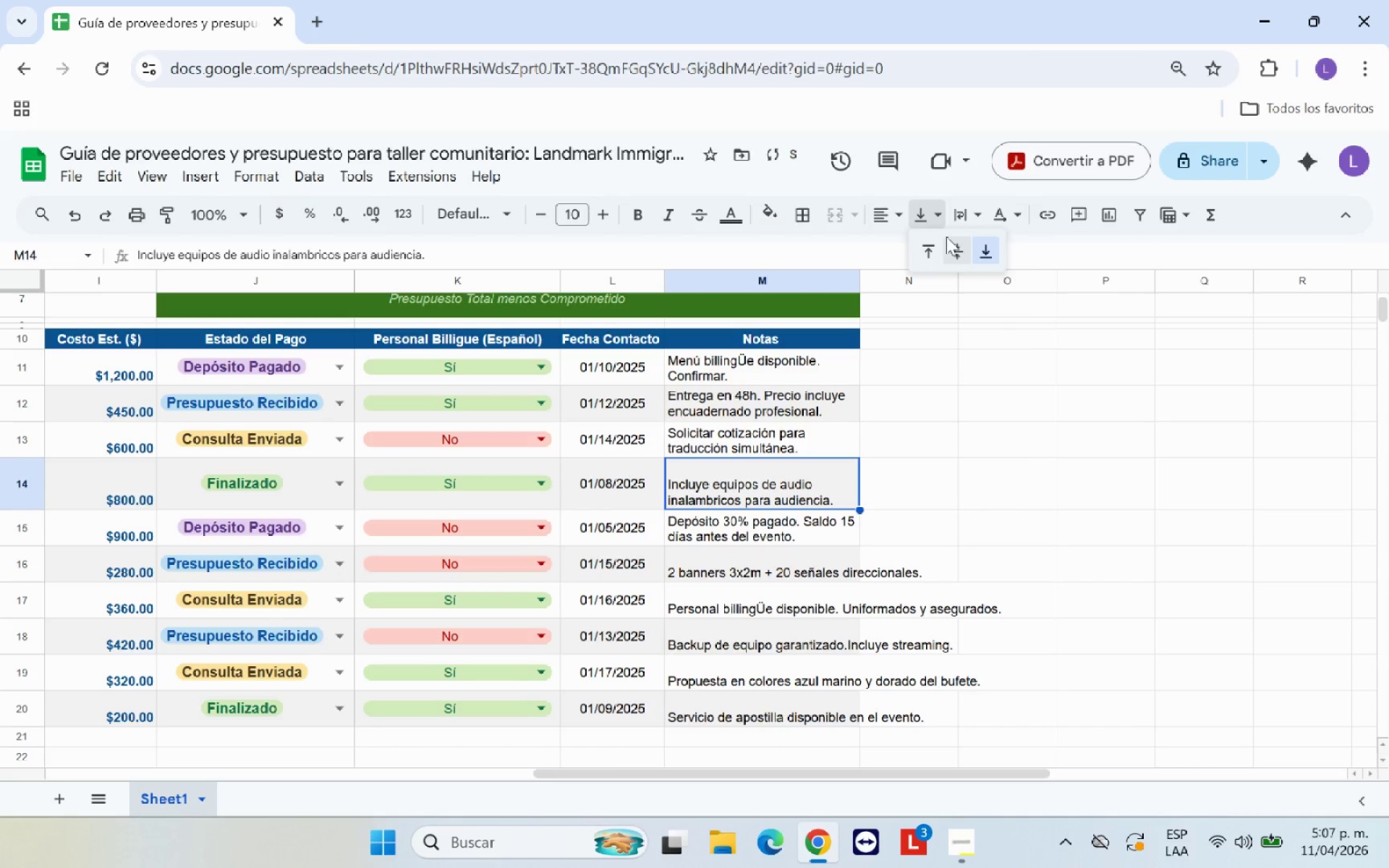 
left_click([947, 238])
 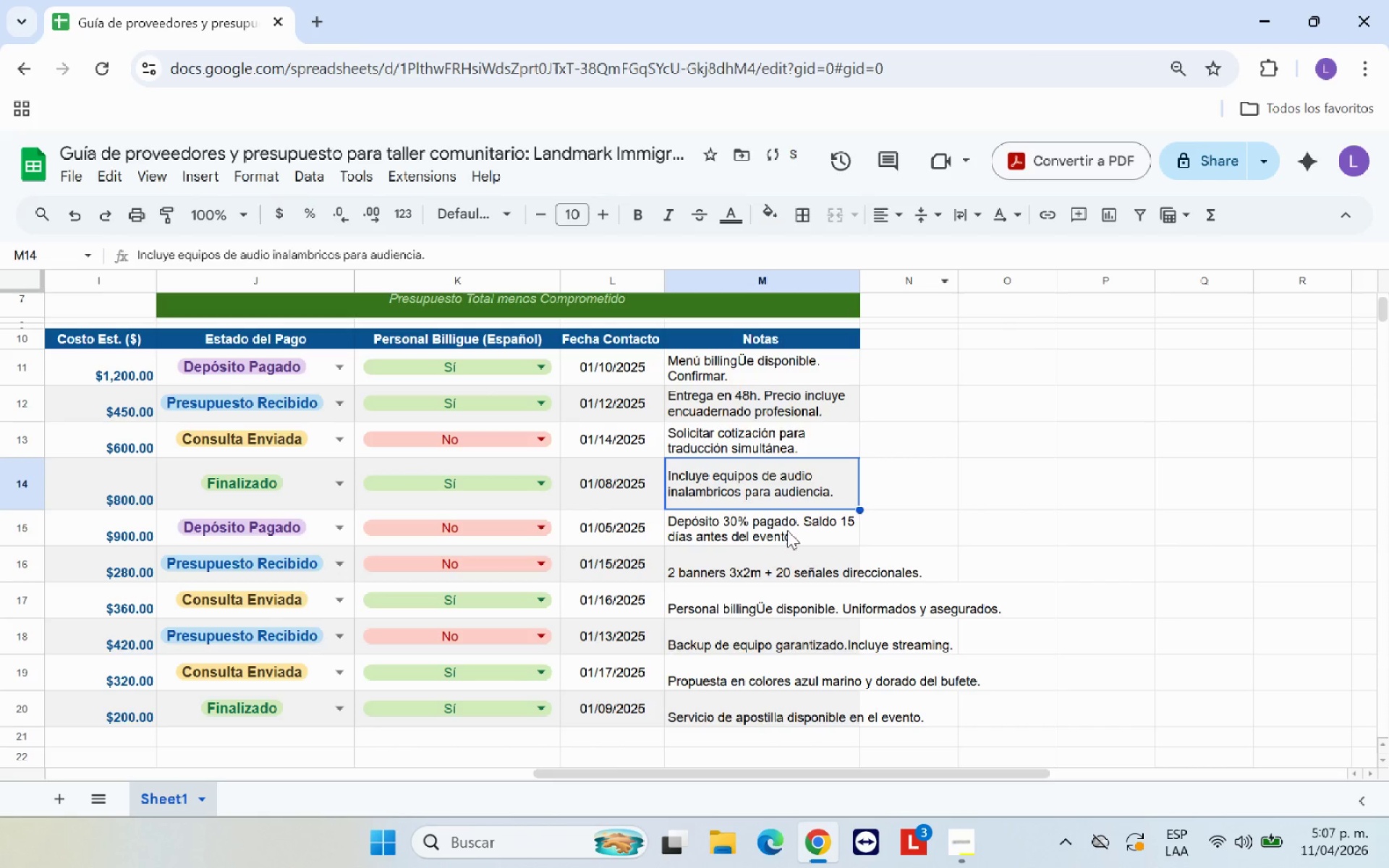 
left_click([787, 530])
 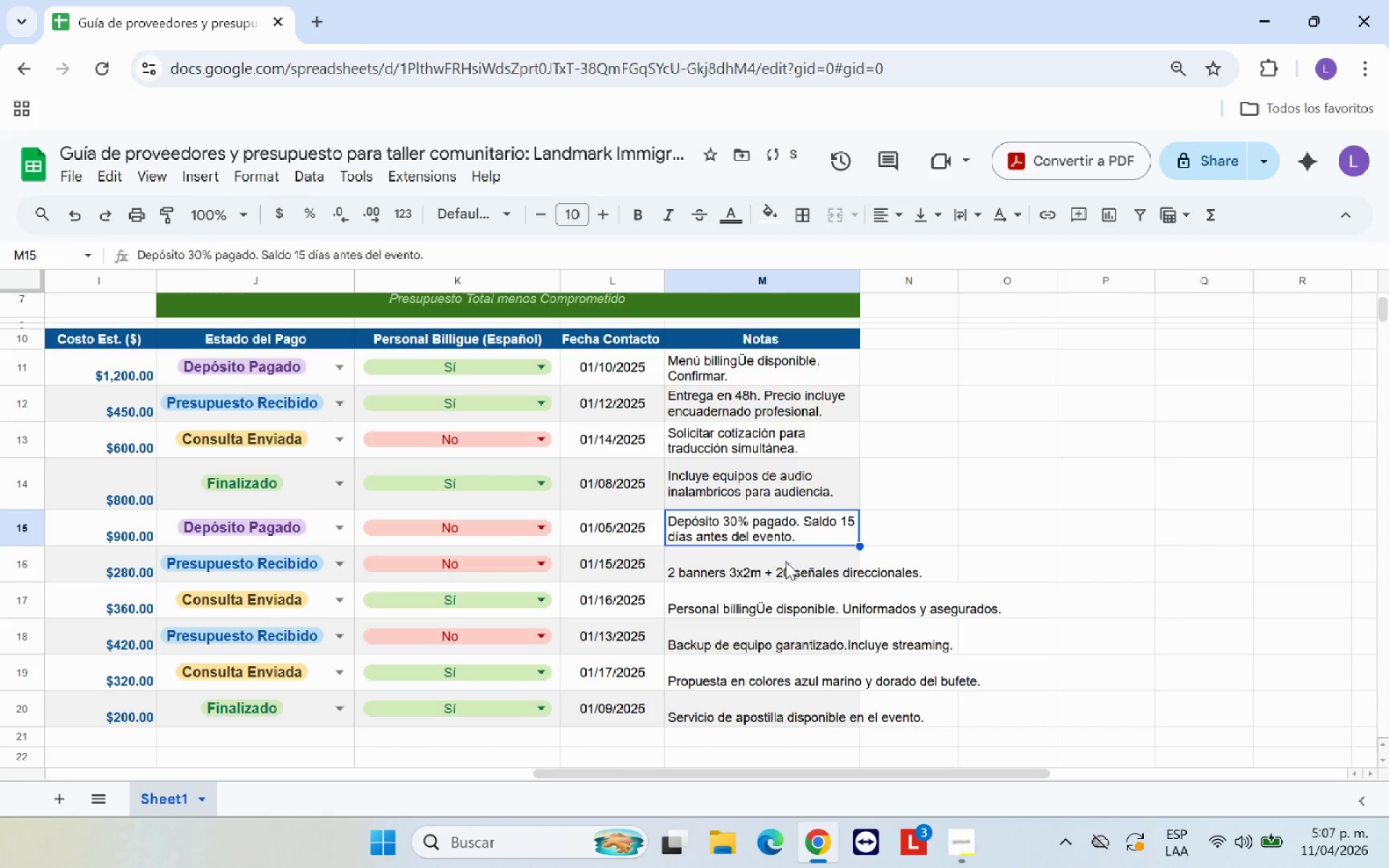 
left_click([784, 566])
 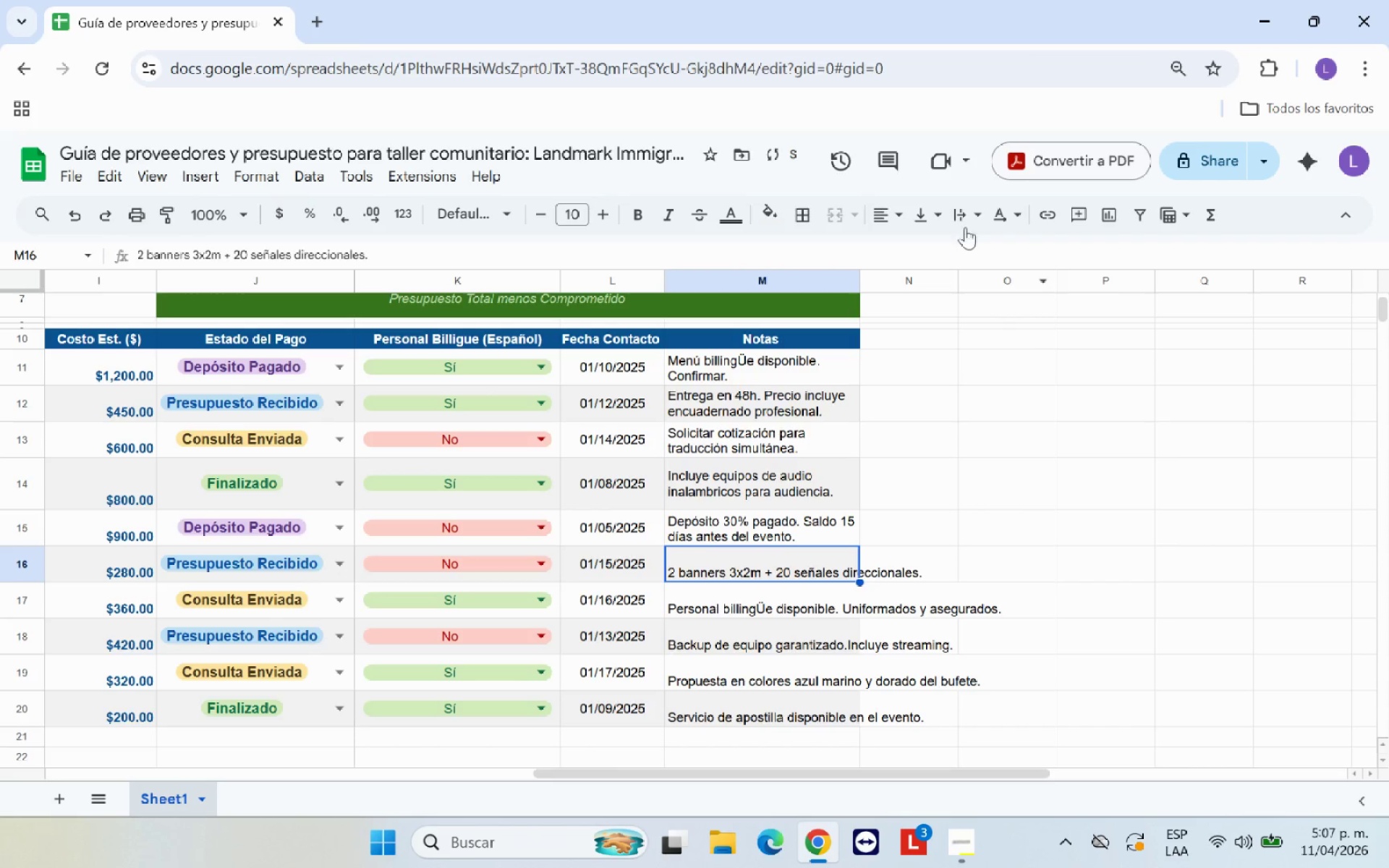 
left_click([969, 219])
 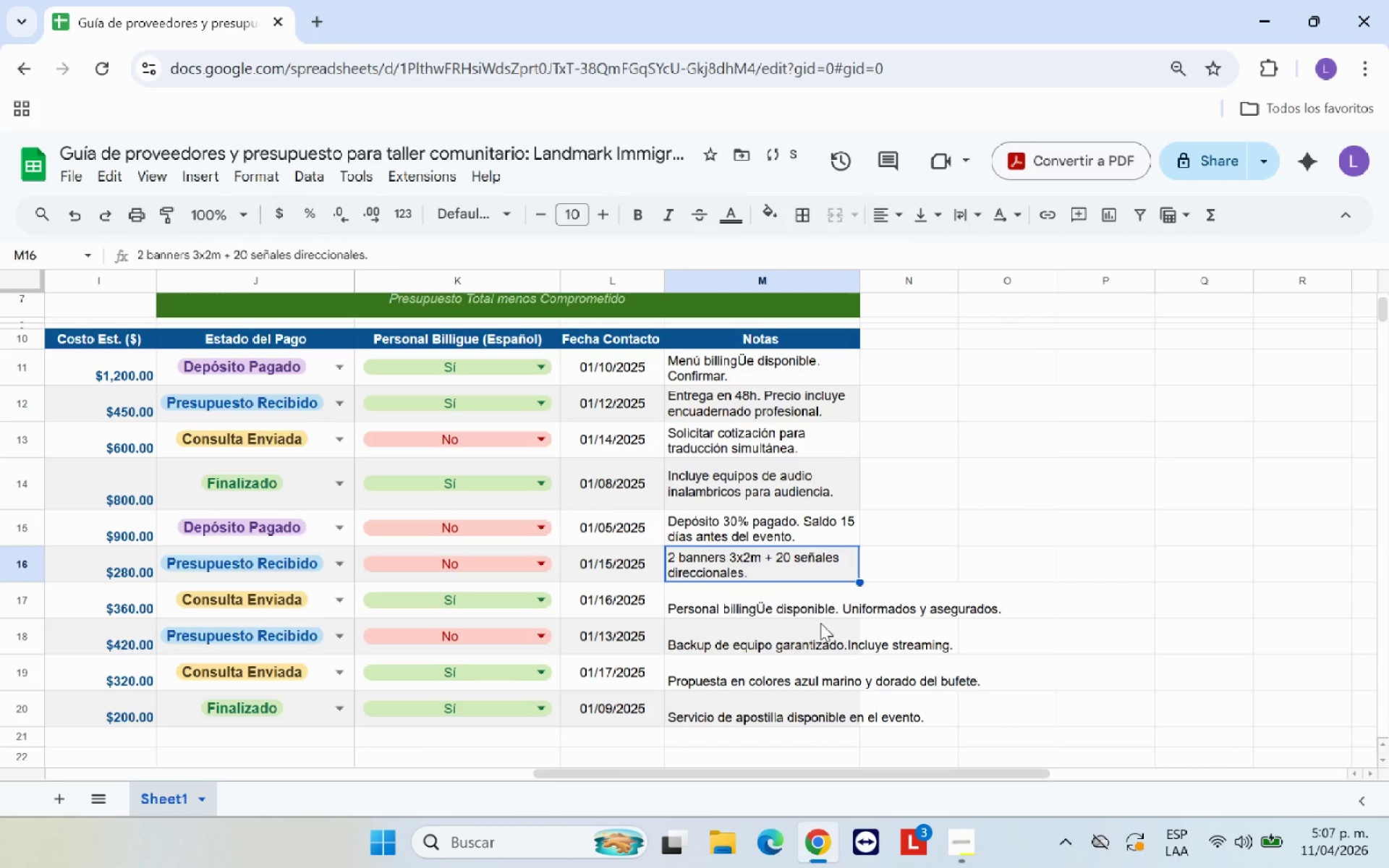 
double_click([817, 606])
 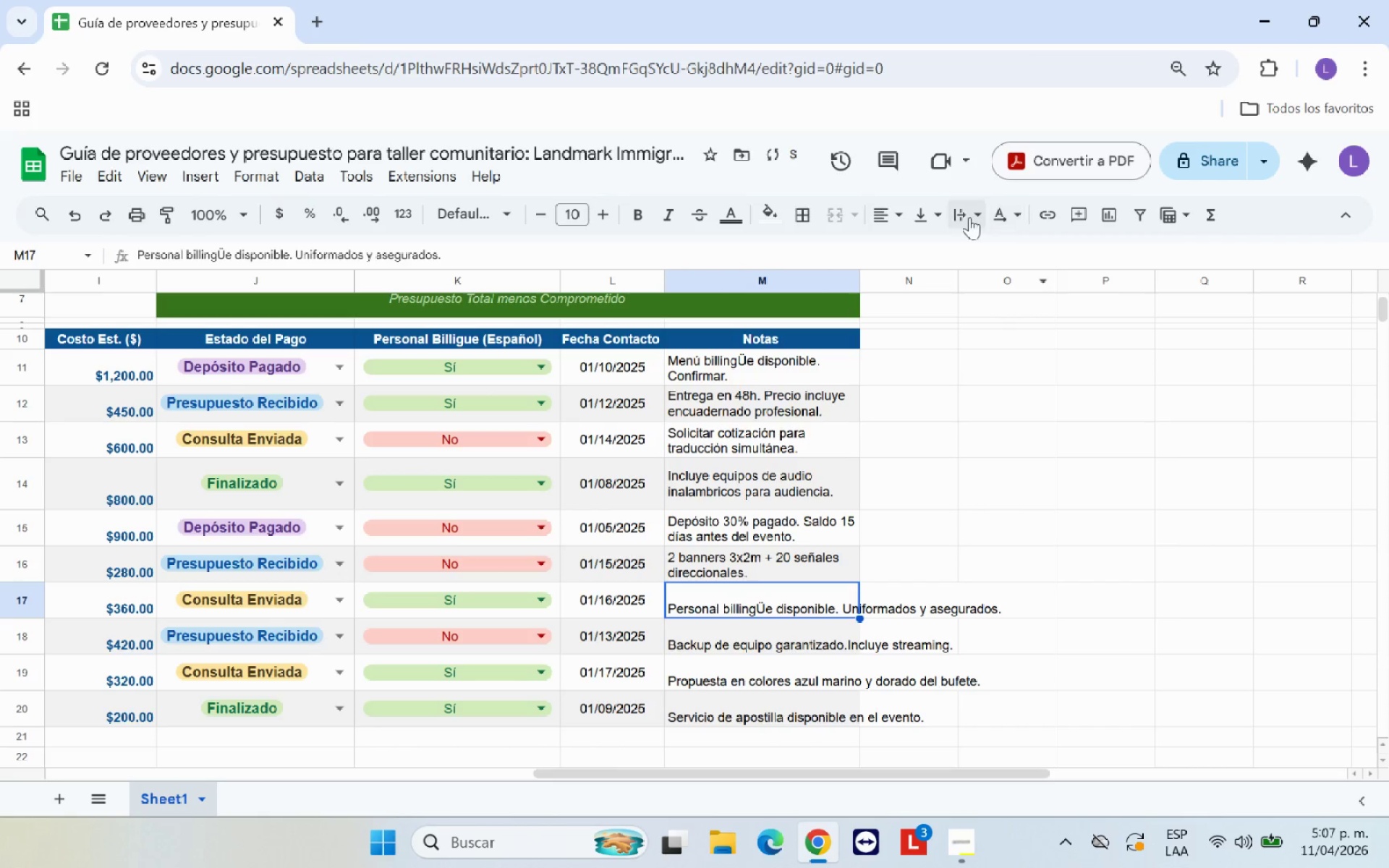 
left_click([961, 217])
 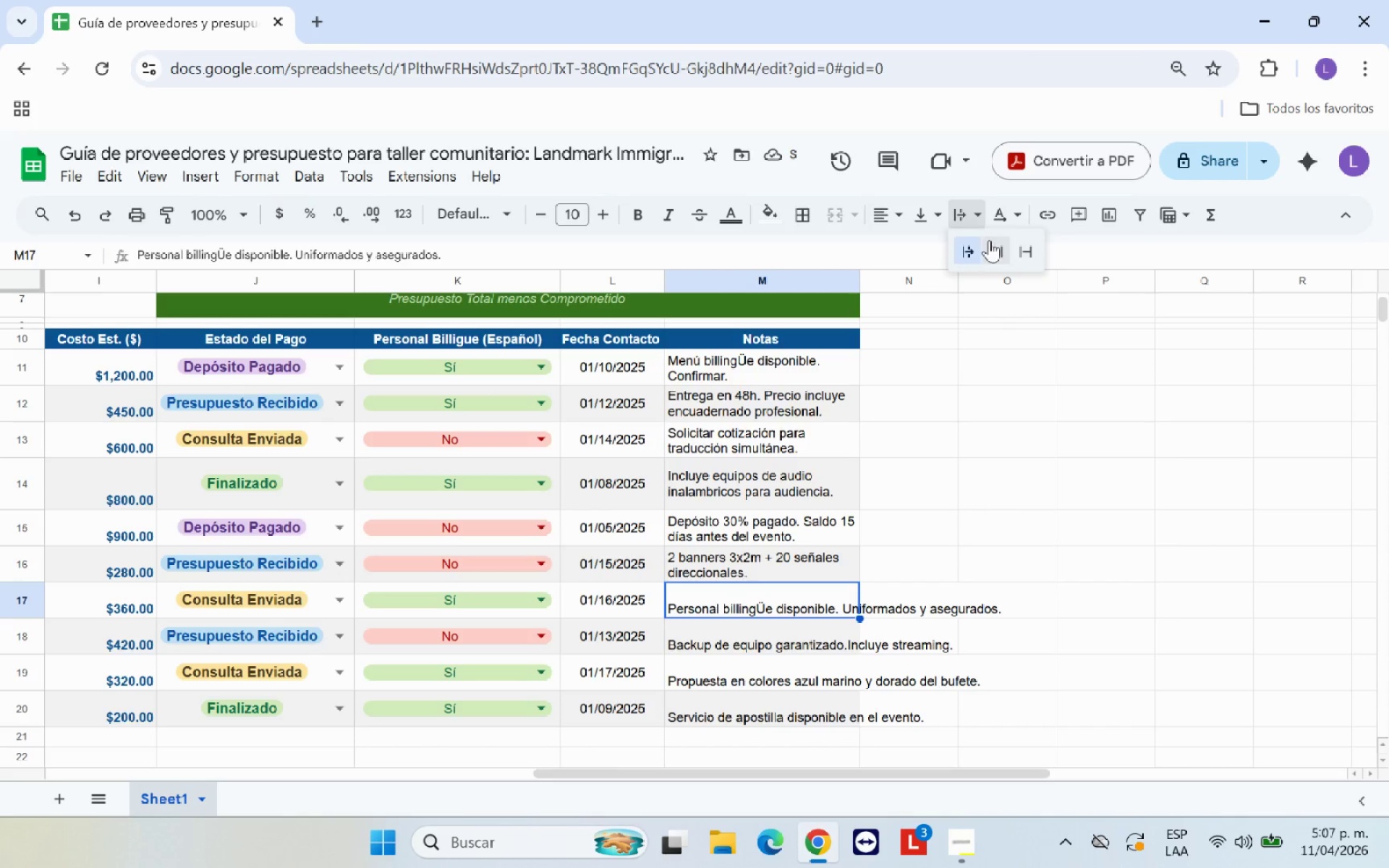 
left_click([1006, 258])
 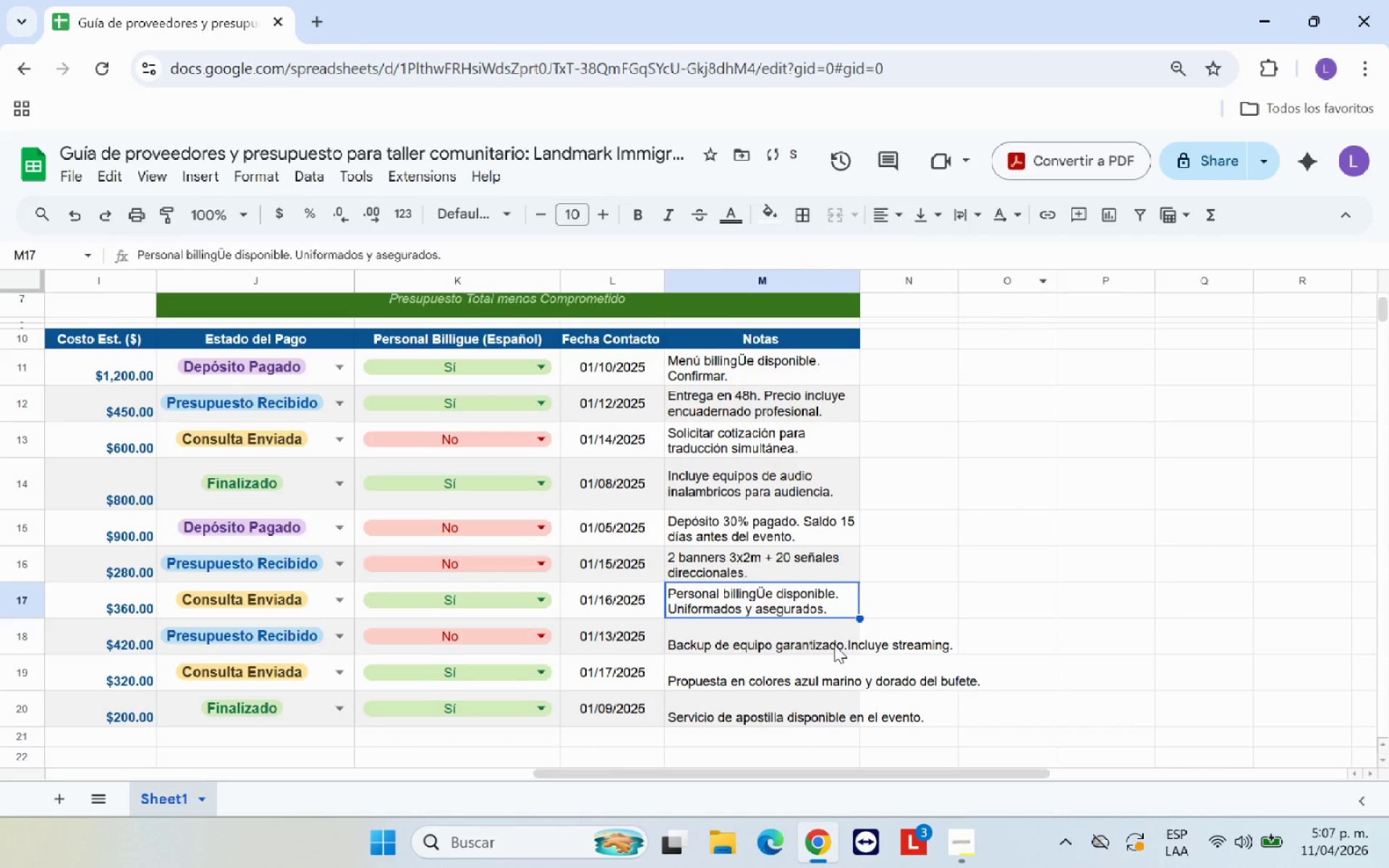 
left_click([833, 645])
 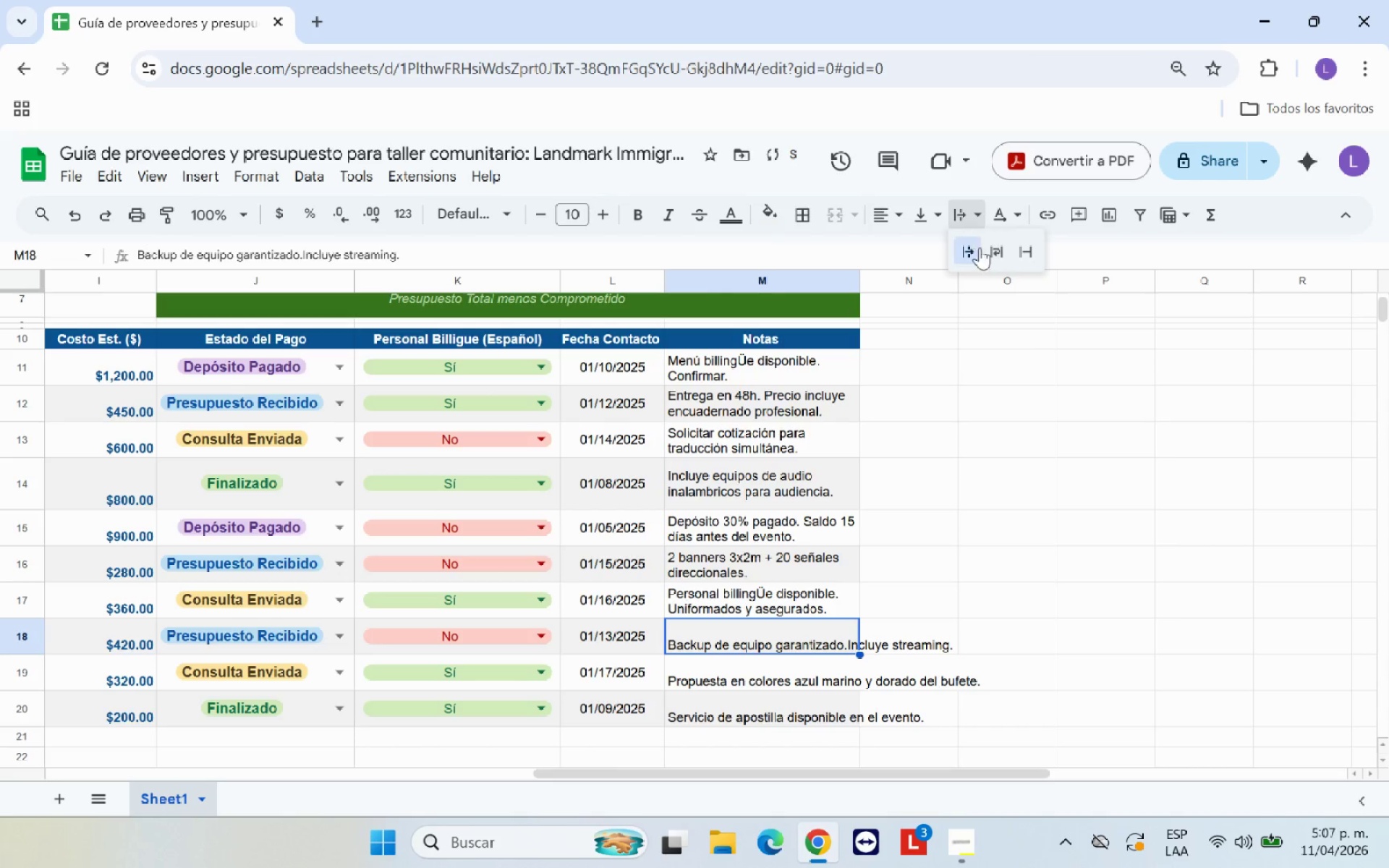 
left_click([998, 250])
 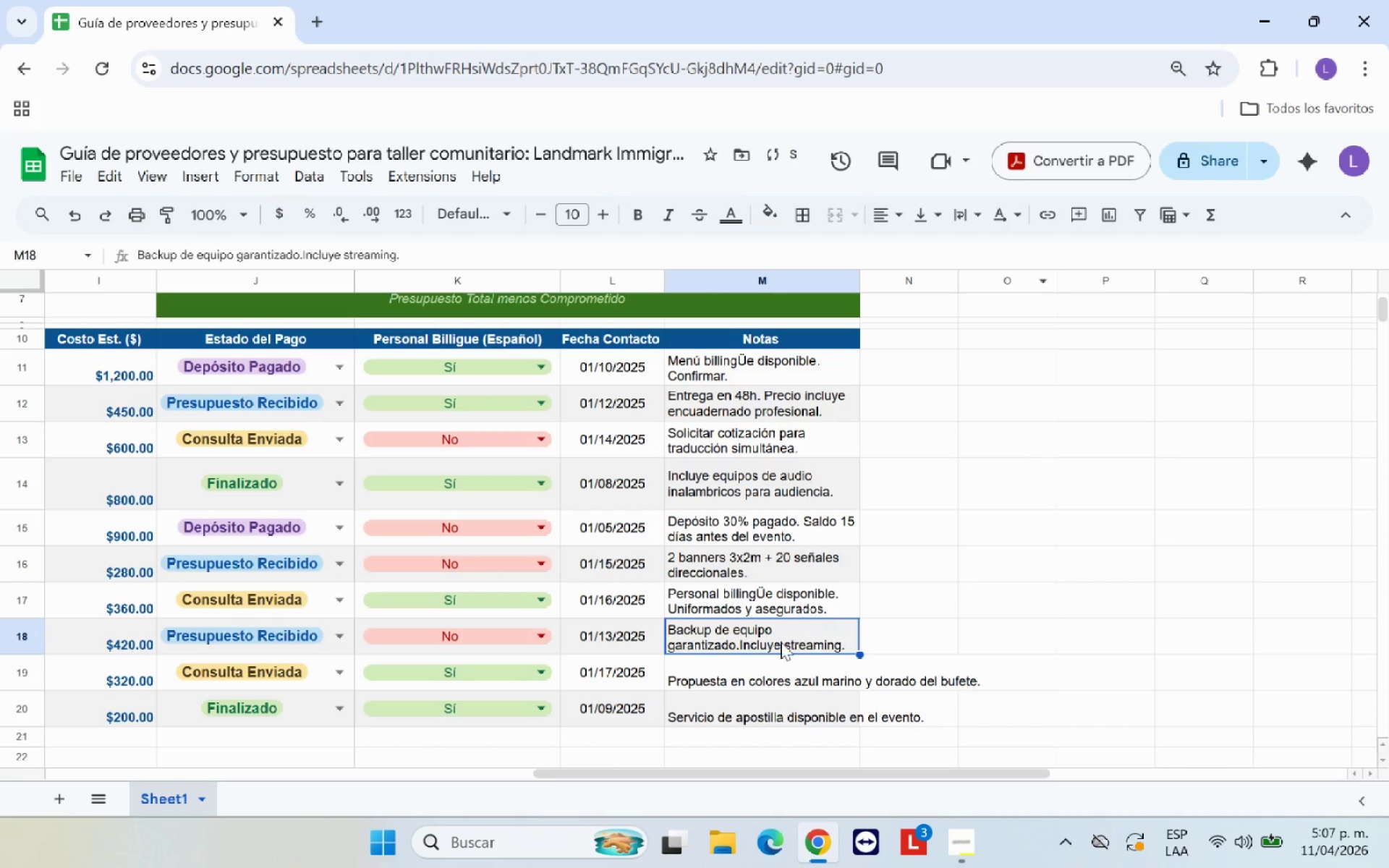 
left_click([763, 663])
 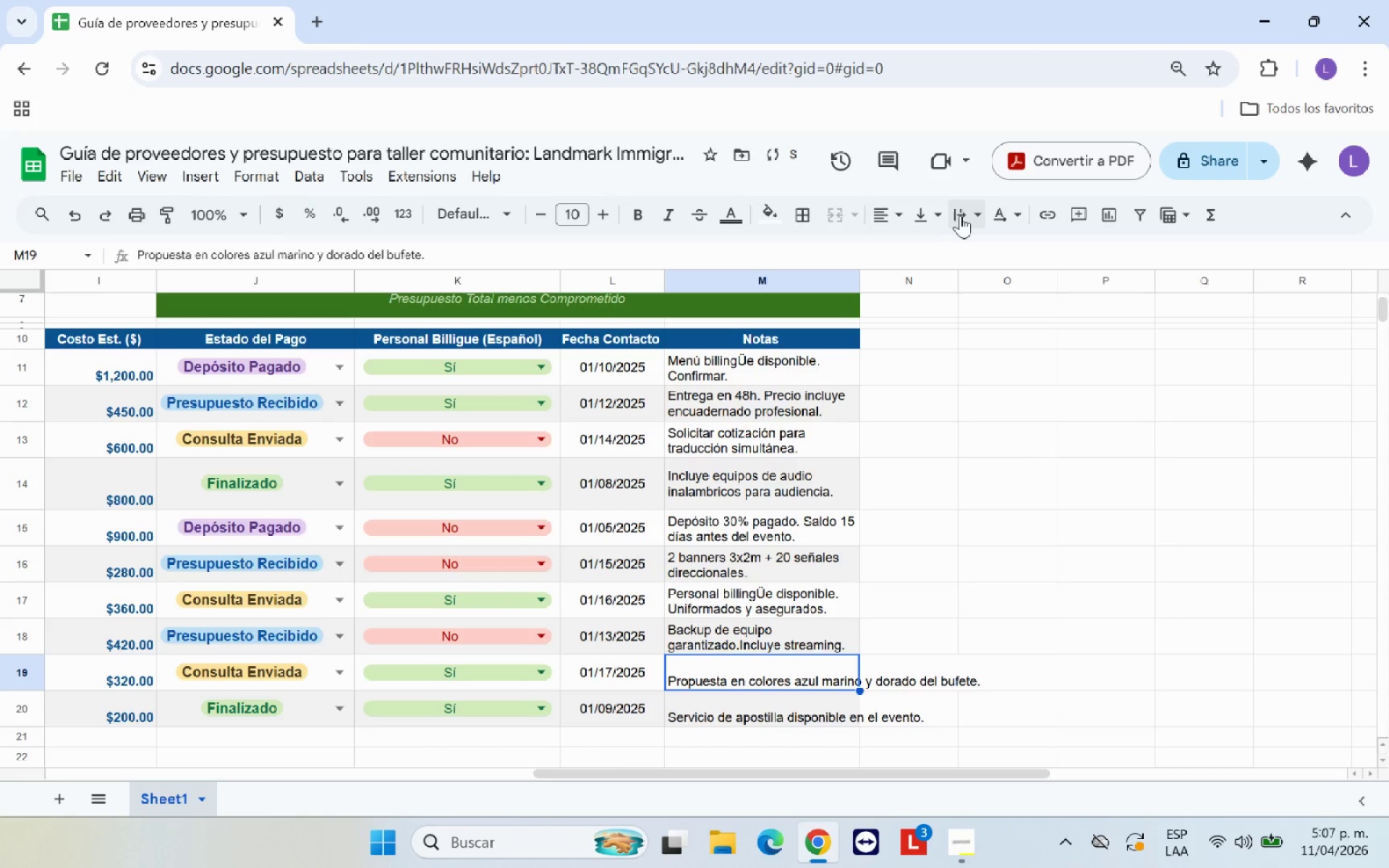 
left_click([974, 211])
 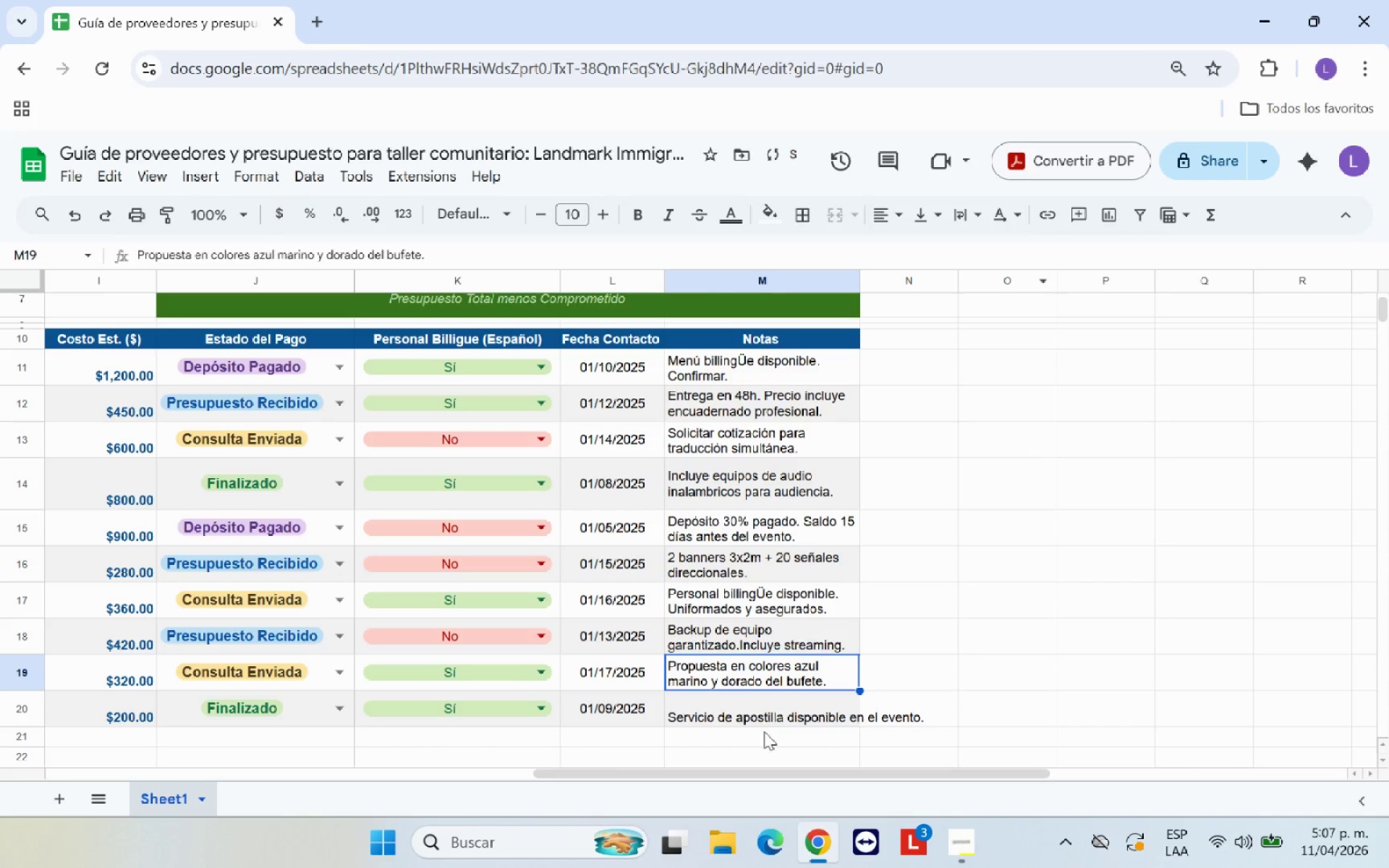 
left_click([761, 708])
 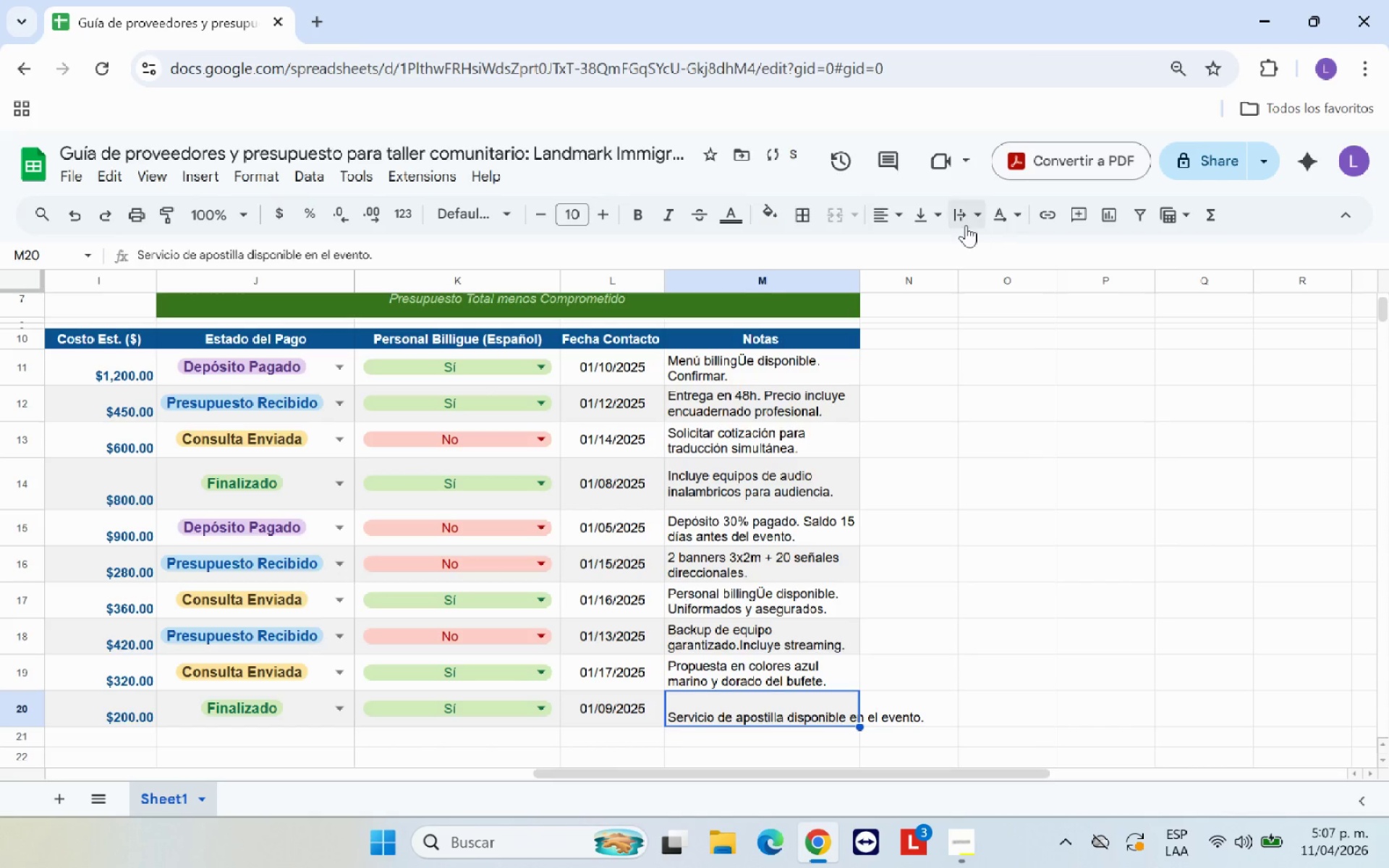 
left_click([971, 217])
 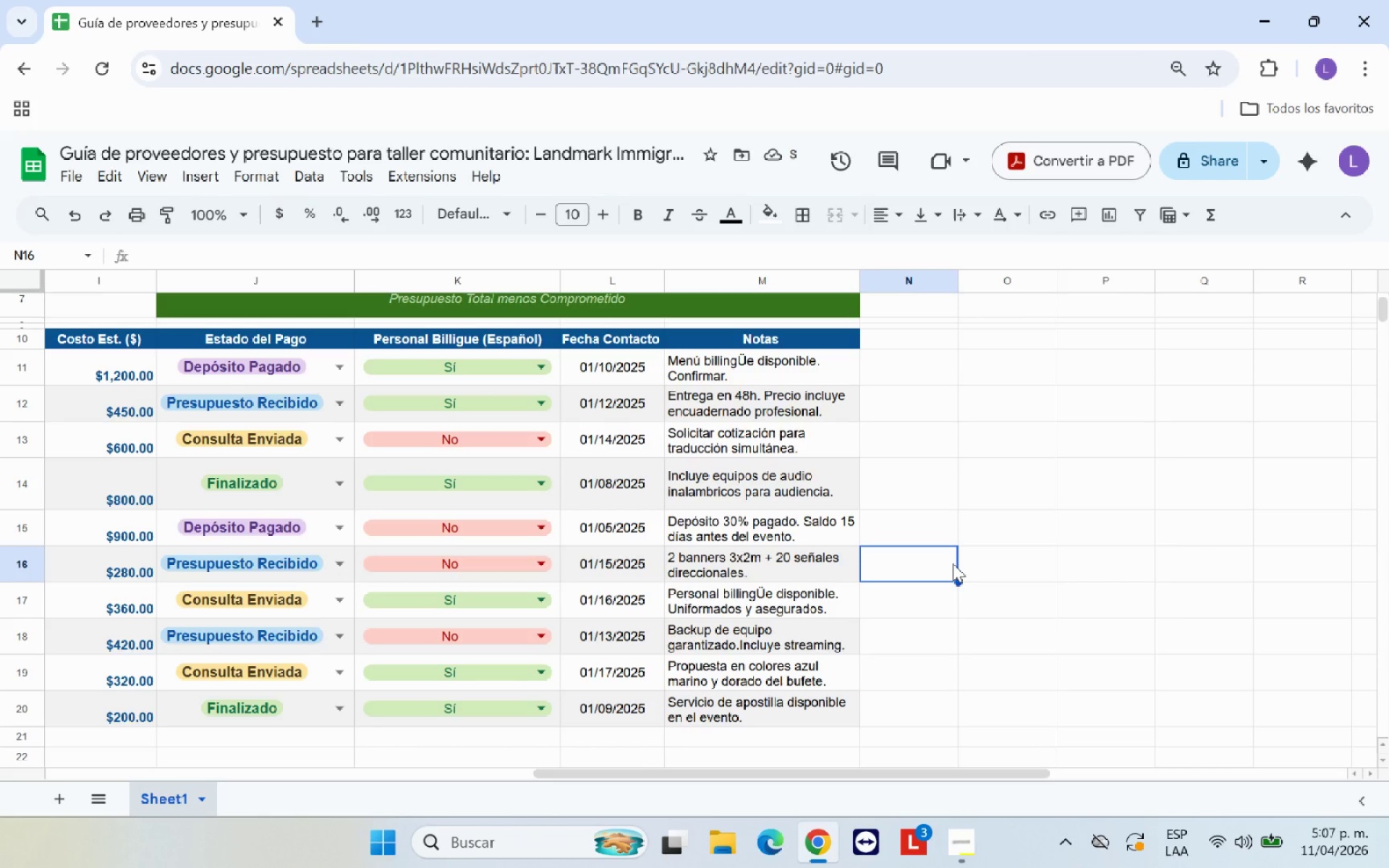 
wait(5.83)
 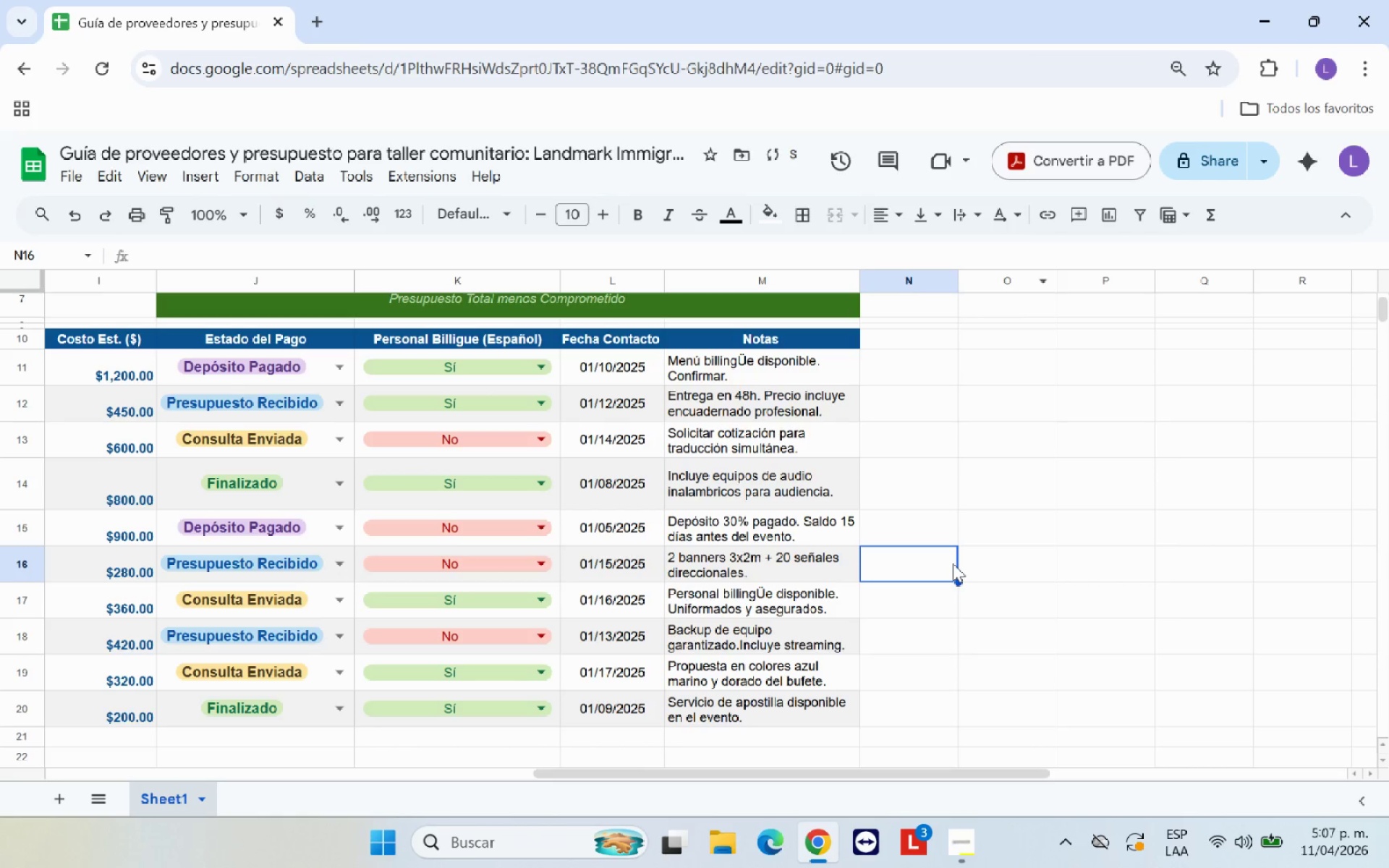 
left_click_drag(start_coordinate=[819, 775], to_coordinate=[270, 788])
 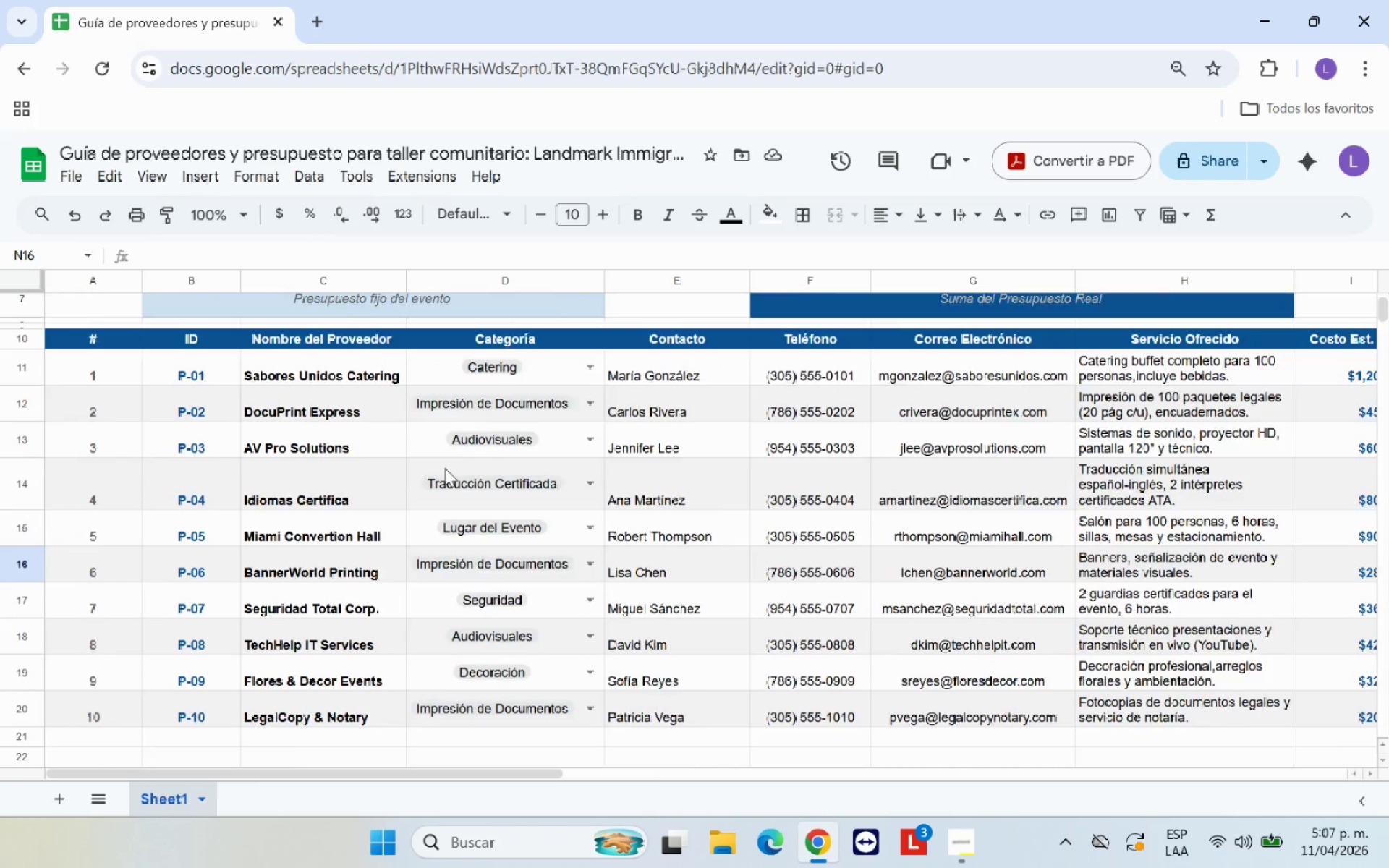 
scroll: coordinate [445, 468], scroll_direction: up, amount: 2.0
 